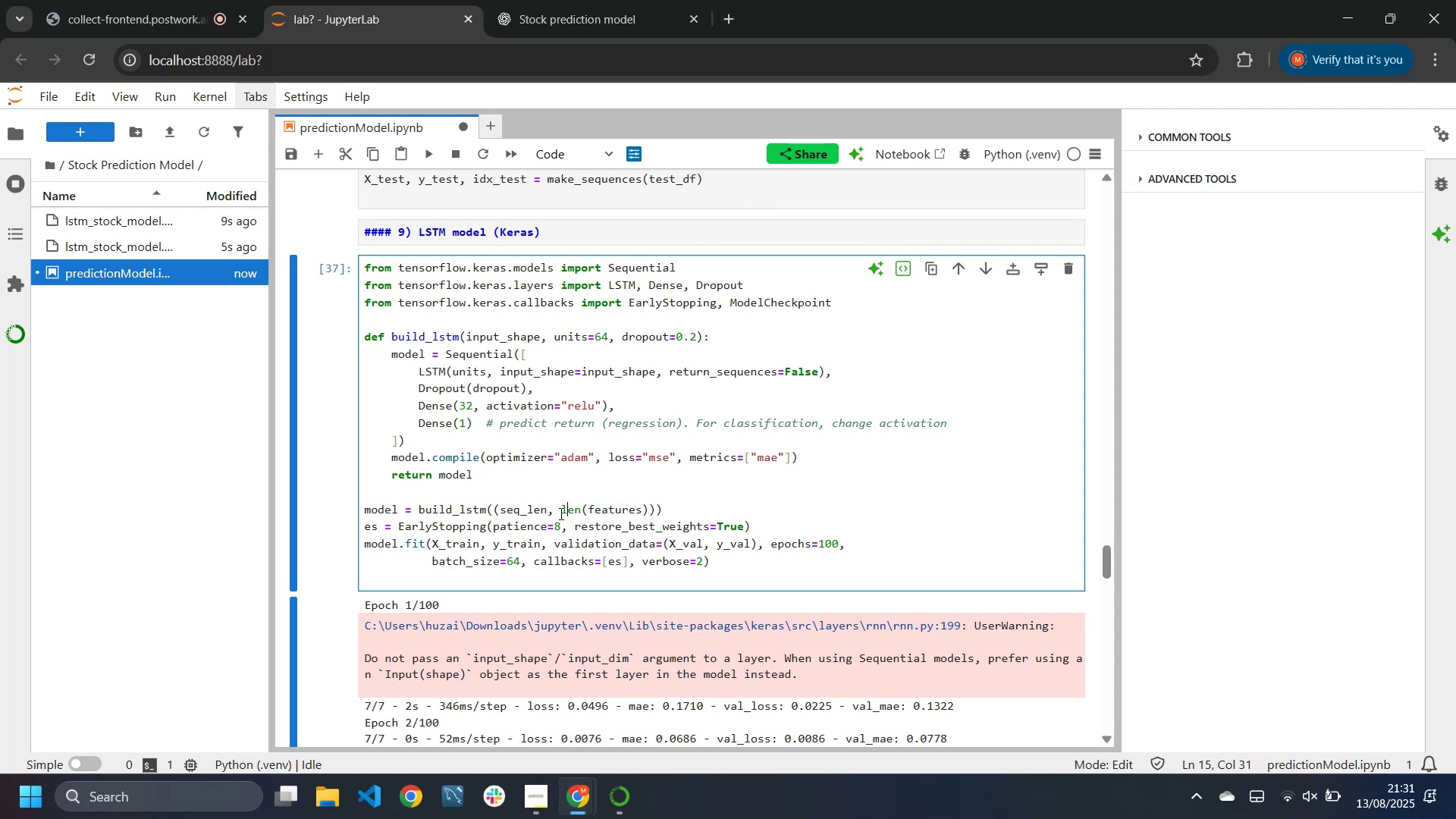 
left_click_drag(start_coordinate=[560, 513], to_coordinate=[646, 510])
 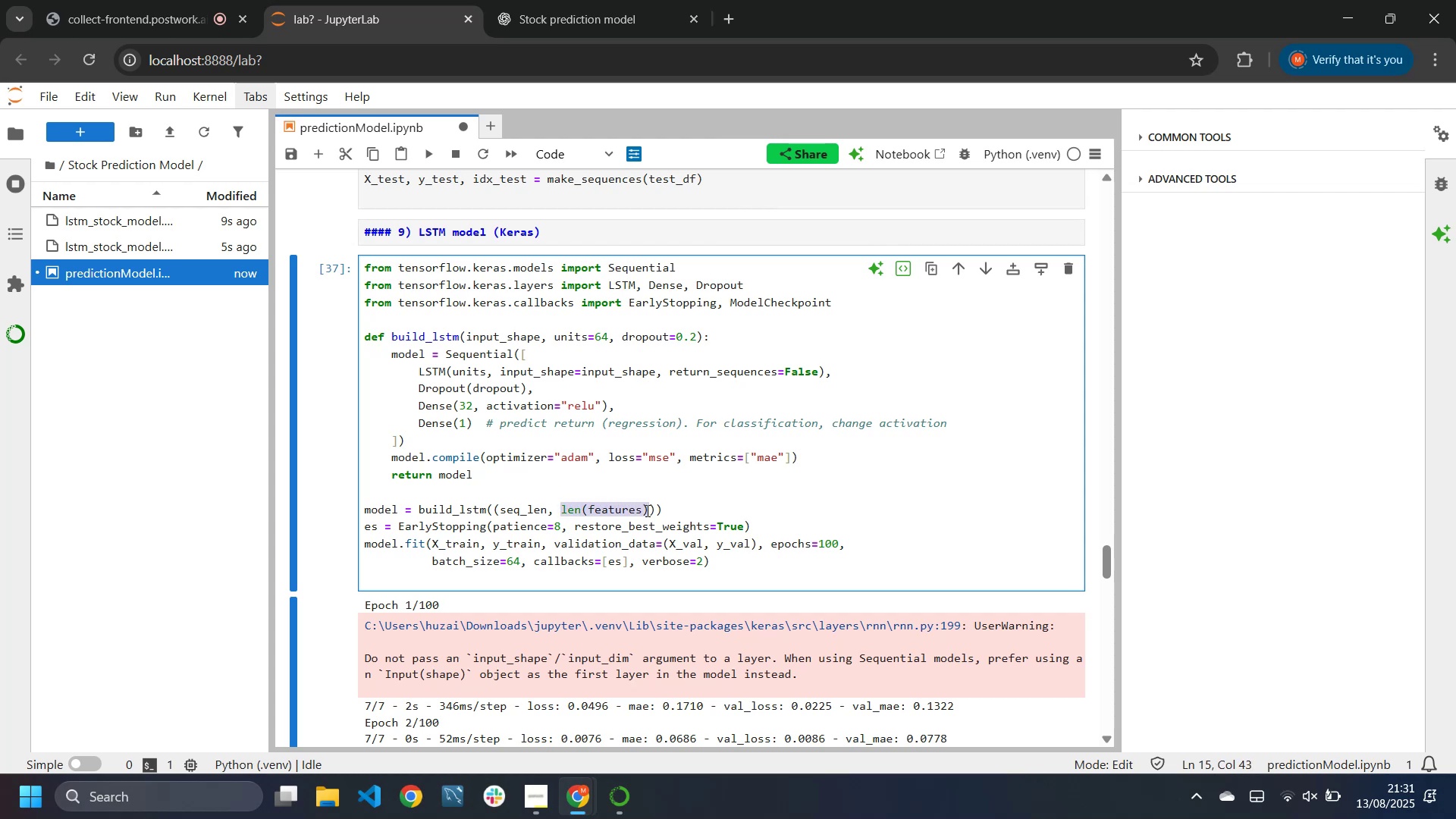 
type(100)
 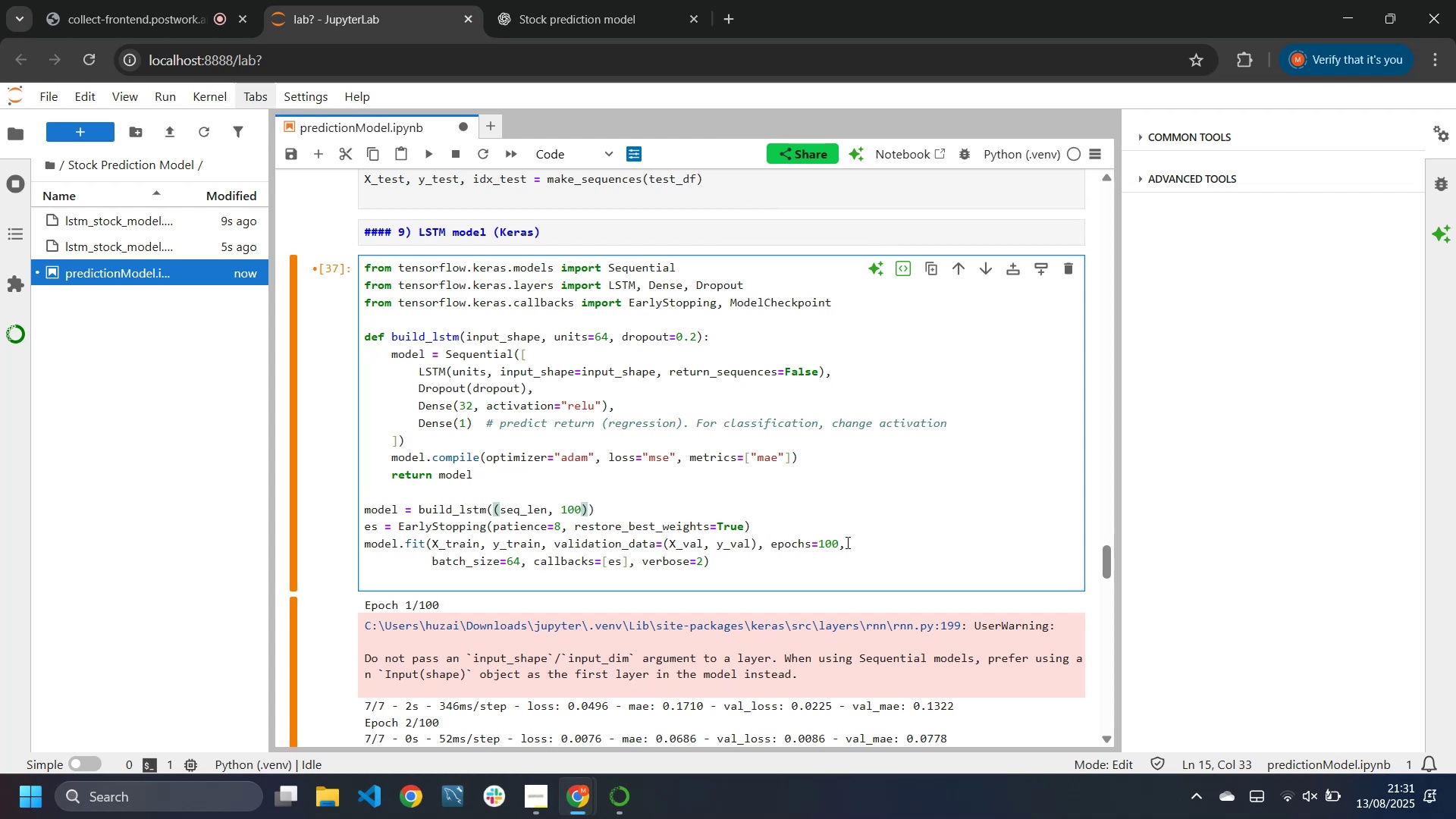 
wait(5.98)
 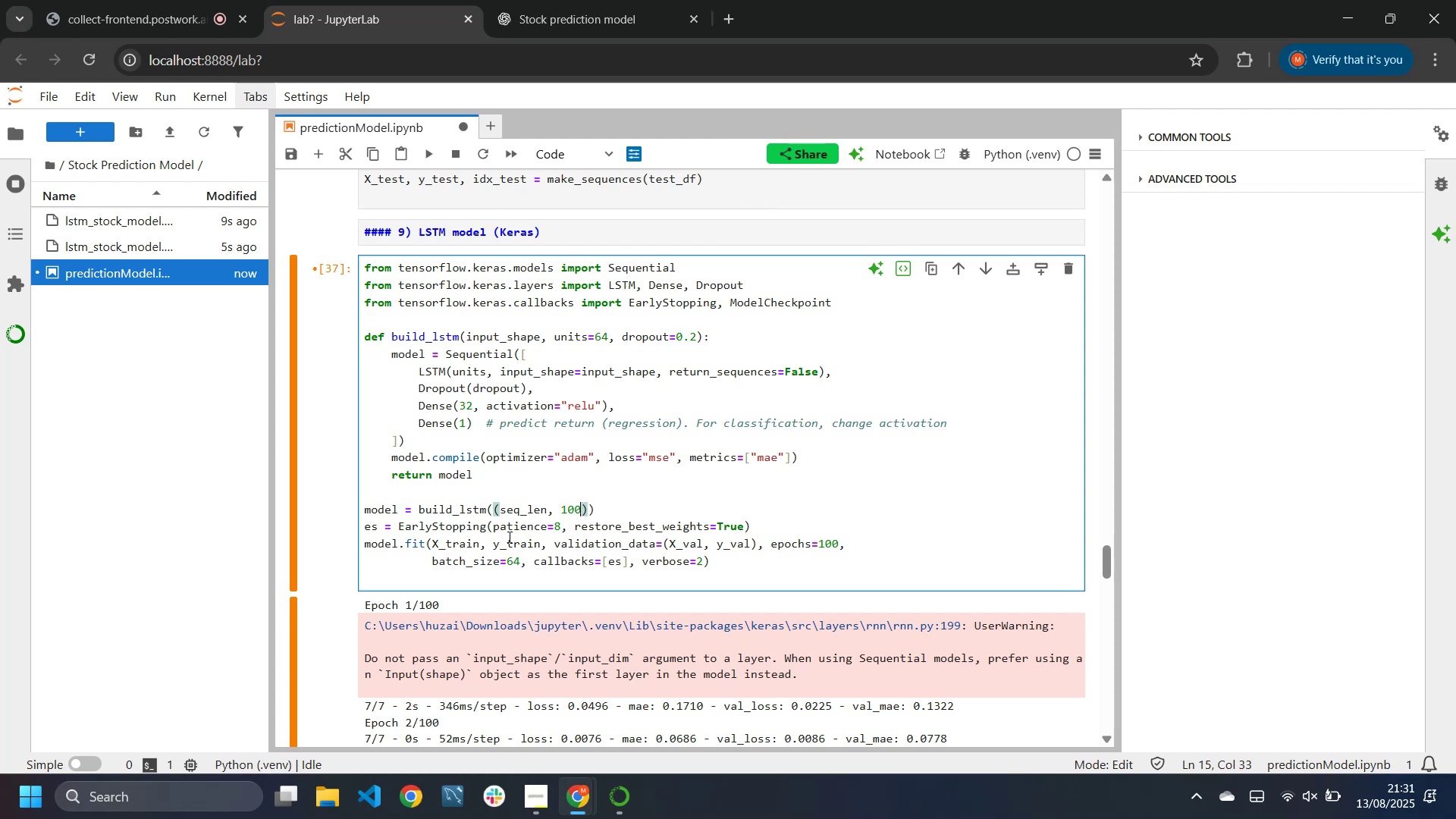 
left_click_drag(start_coordinate=[836, 544], to_coordinate=[819, 544])
 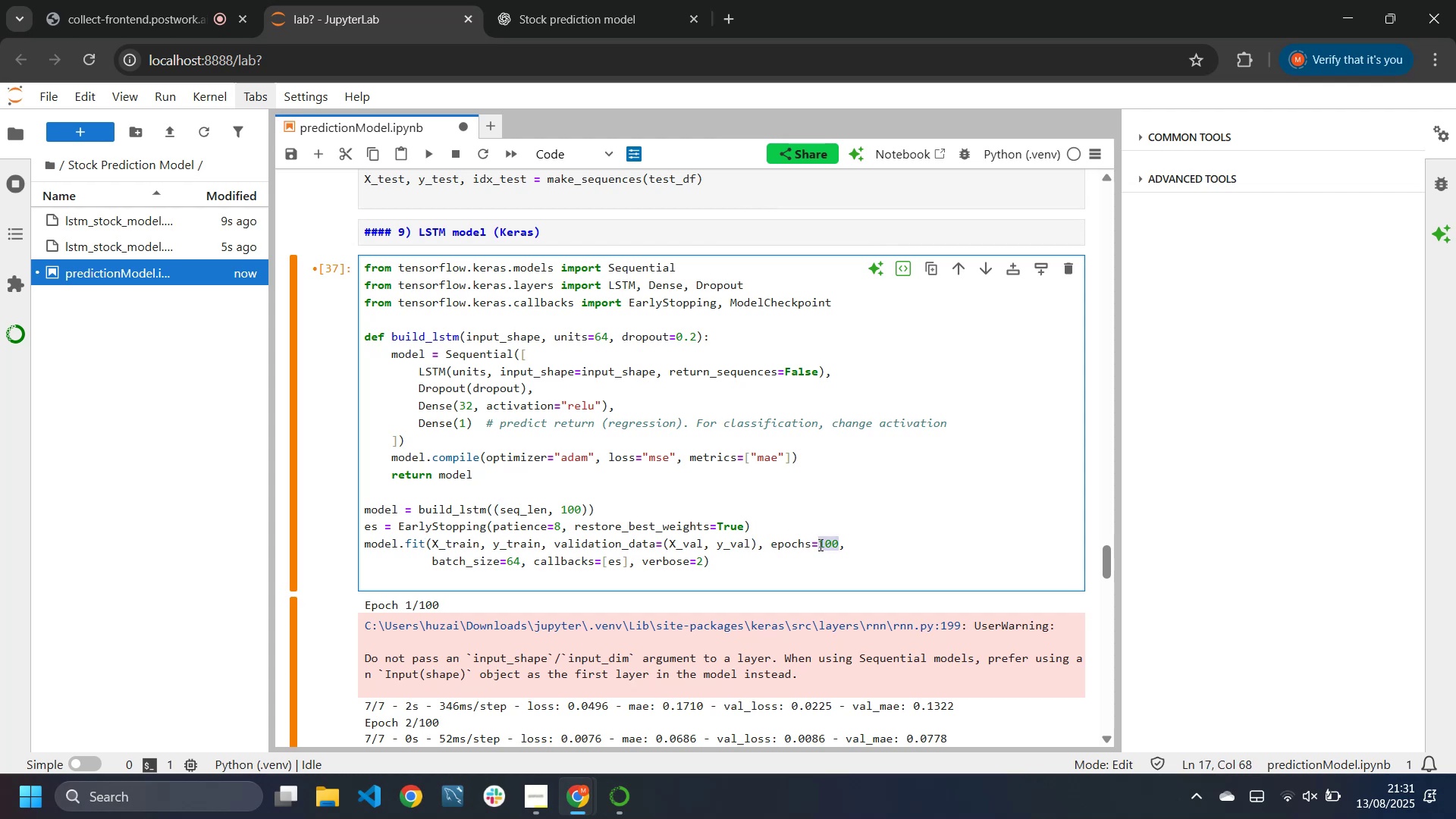 
type(40)
 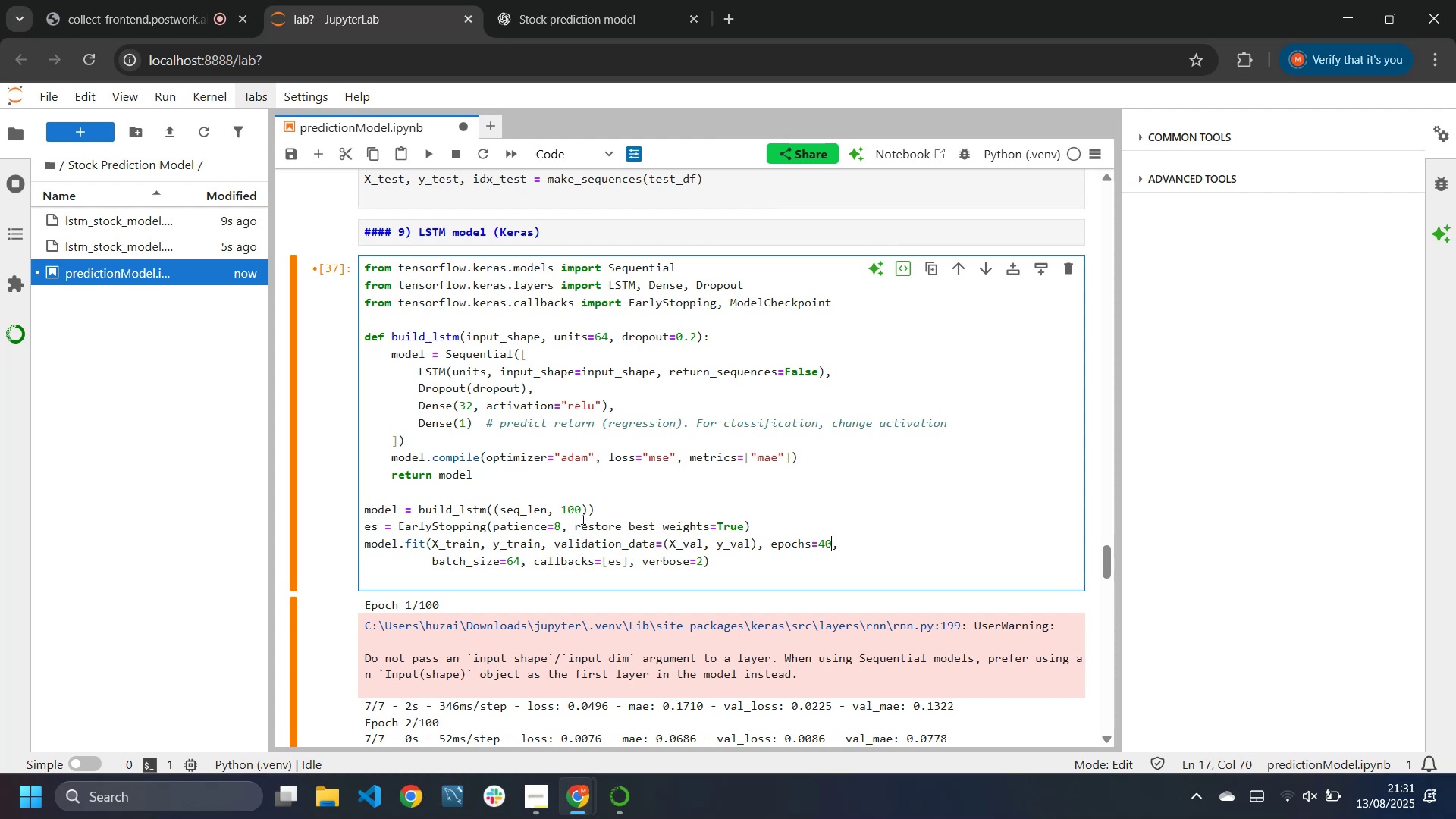 
left_click([566, 510])
 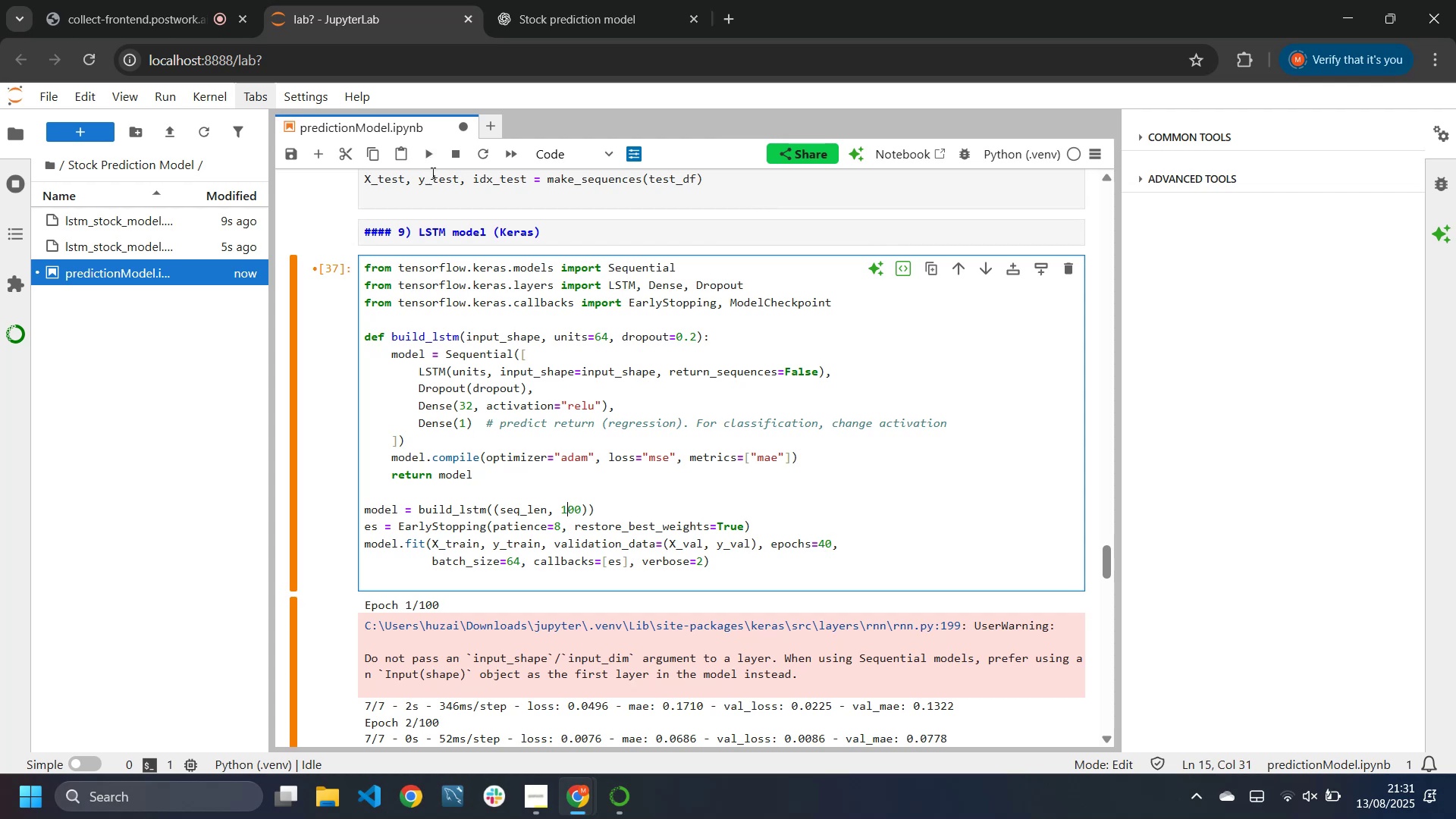 
left_click([422, 155])
 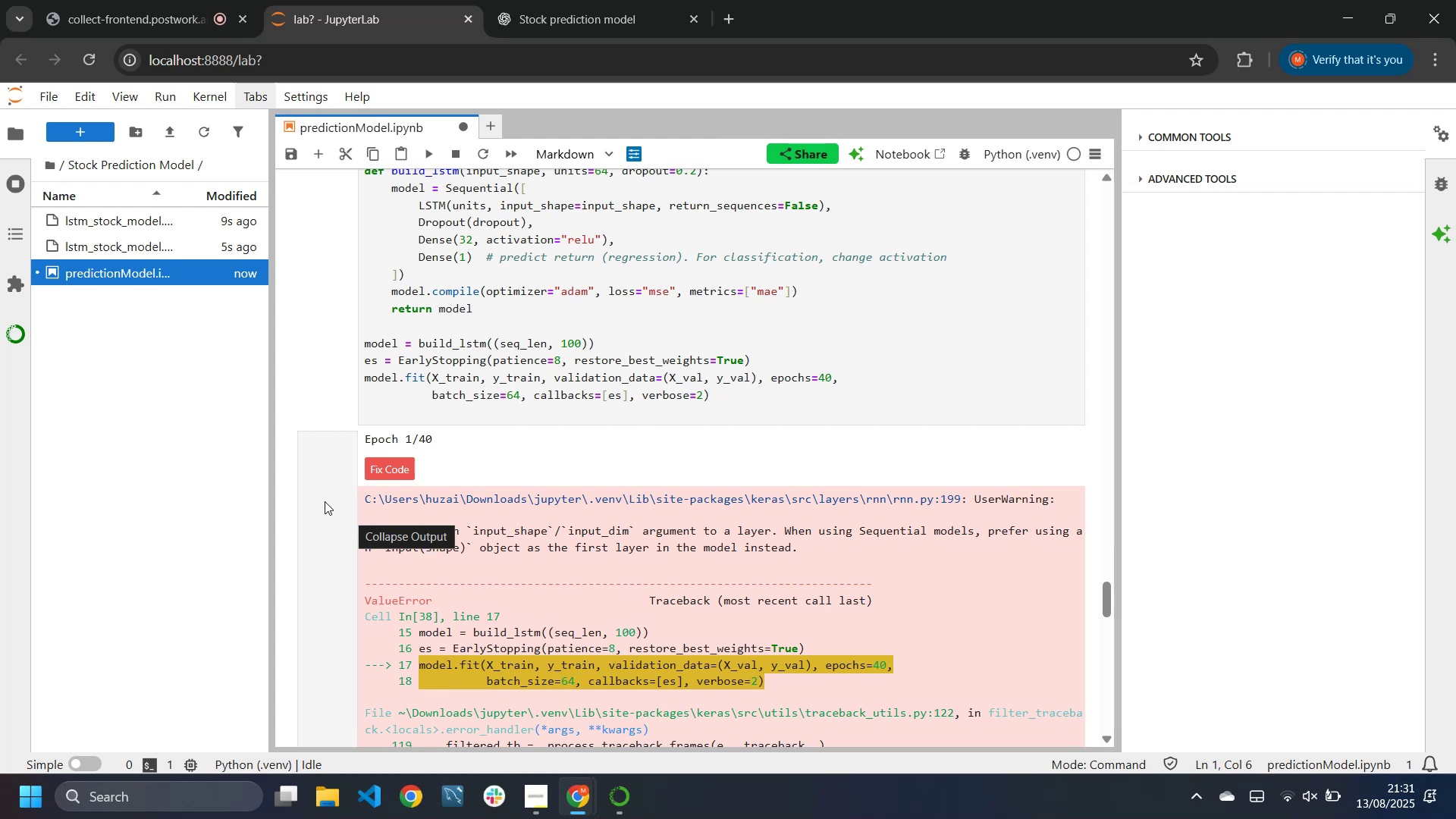 
wait(13.36)
 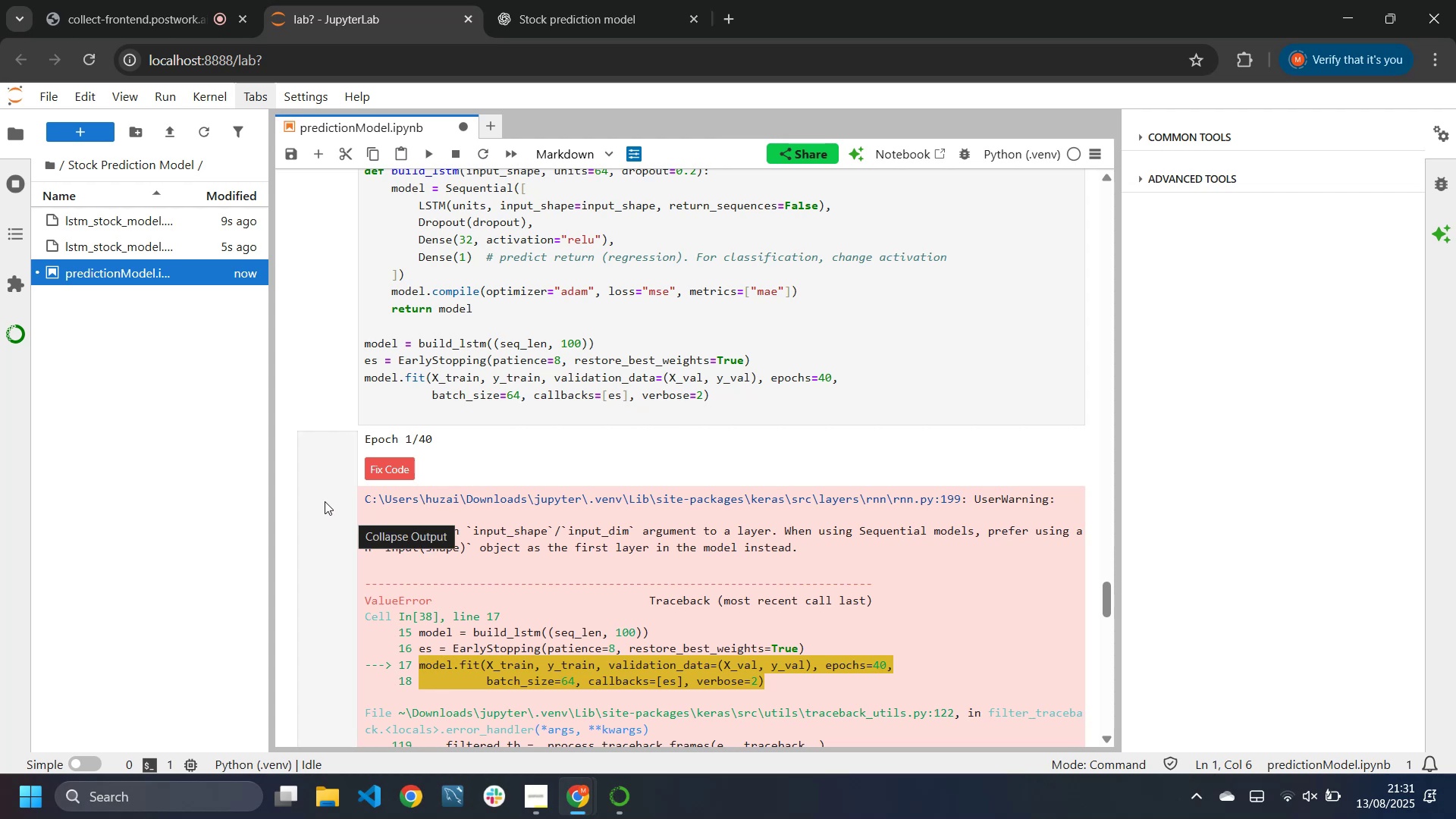 
left_click([705, 314])
 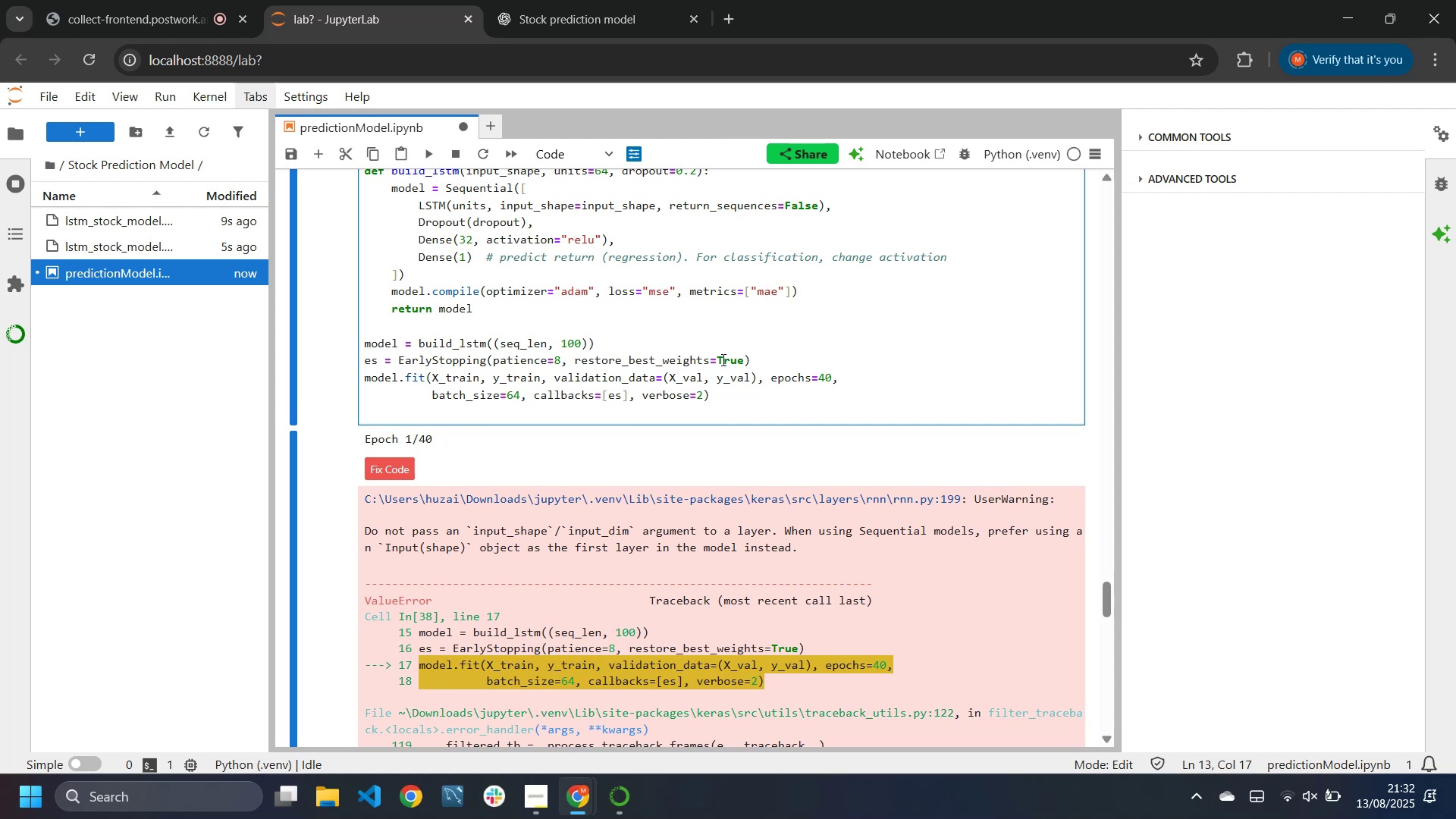 
left_click([722, 359])
 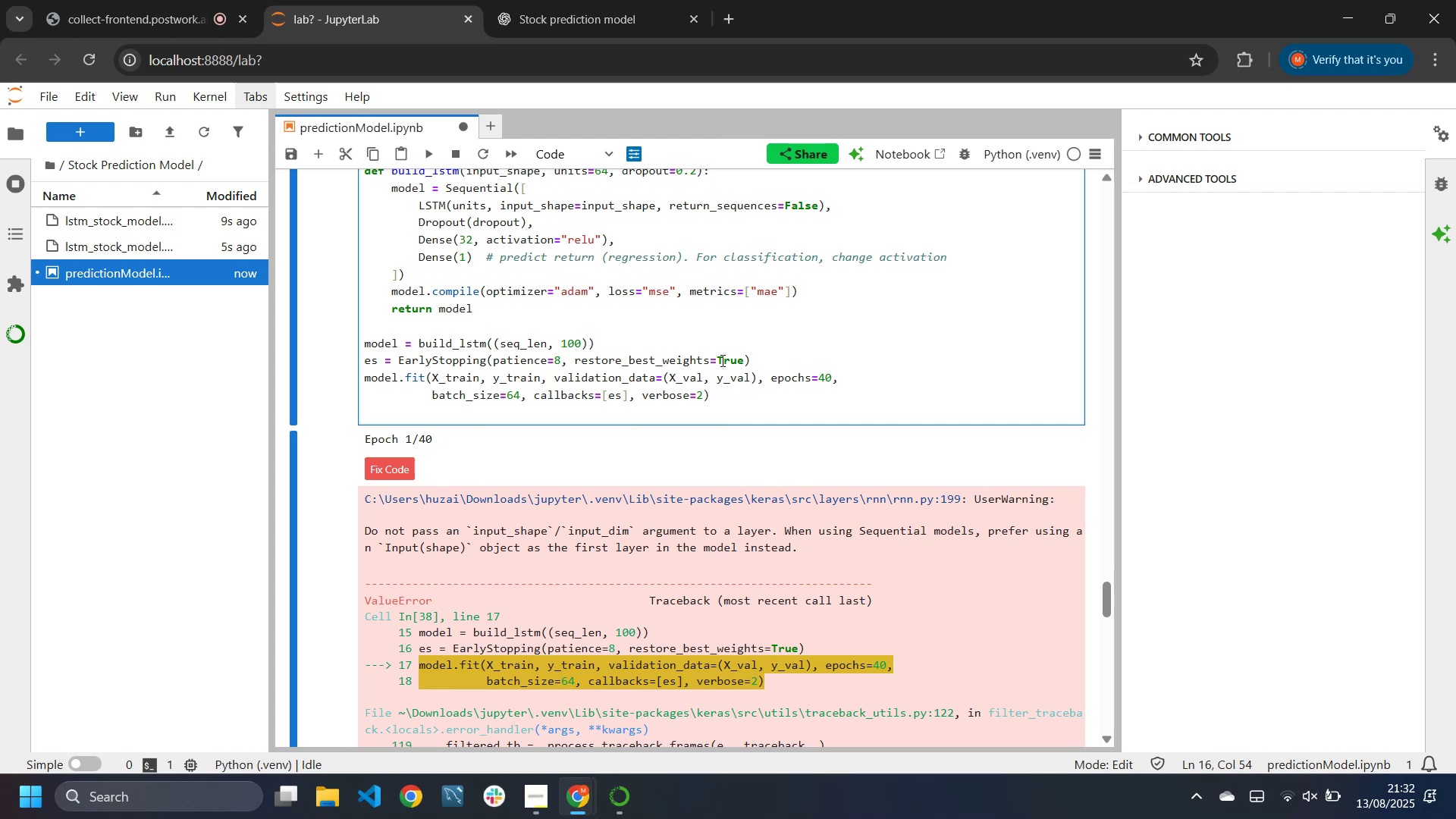 
hold_key(key=ControlLeft, duration=0.3)
 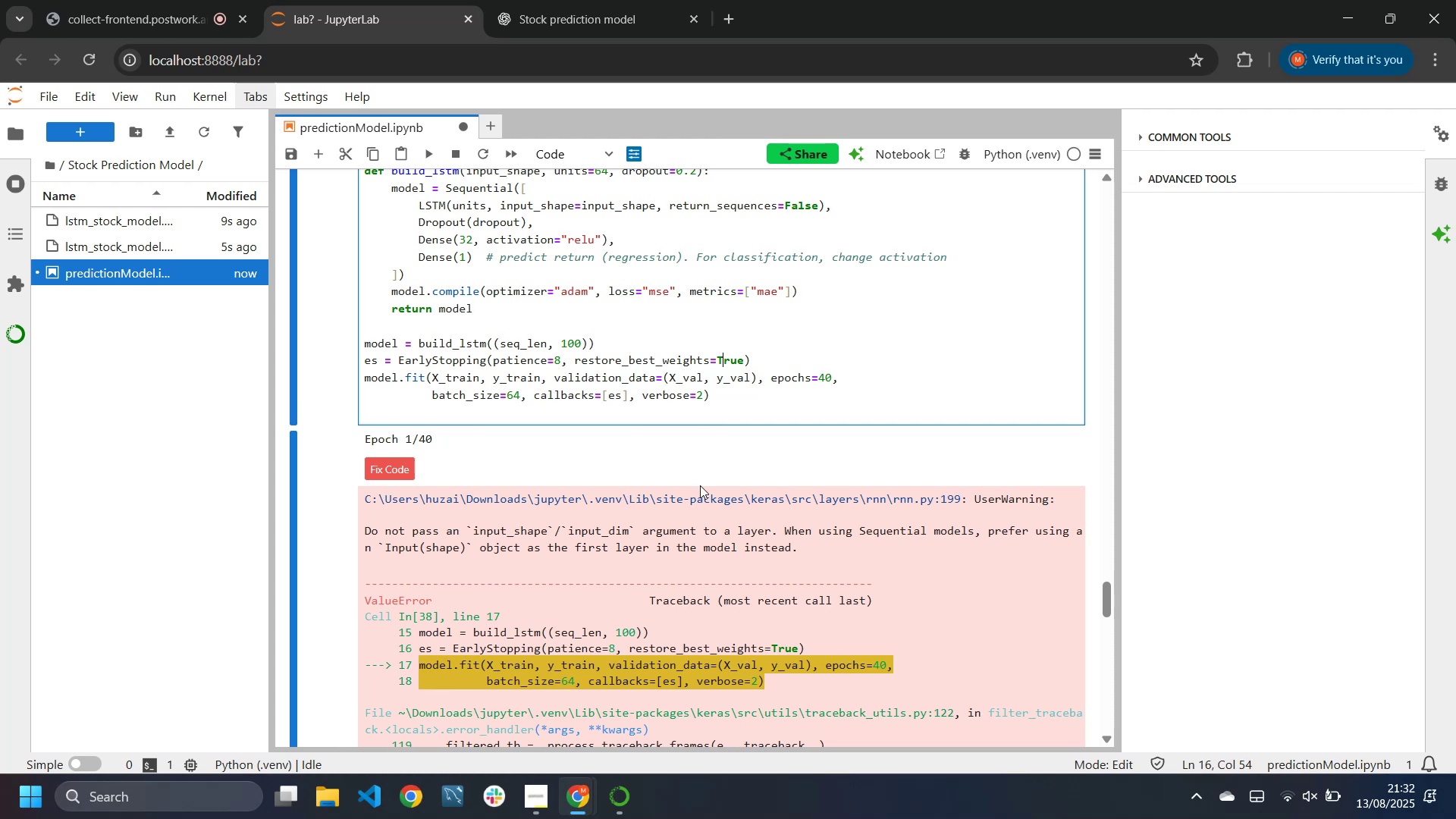 
scroll: coordinate [698, 494], scroll_direction: down, amount: 5.0
 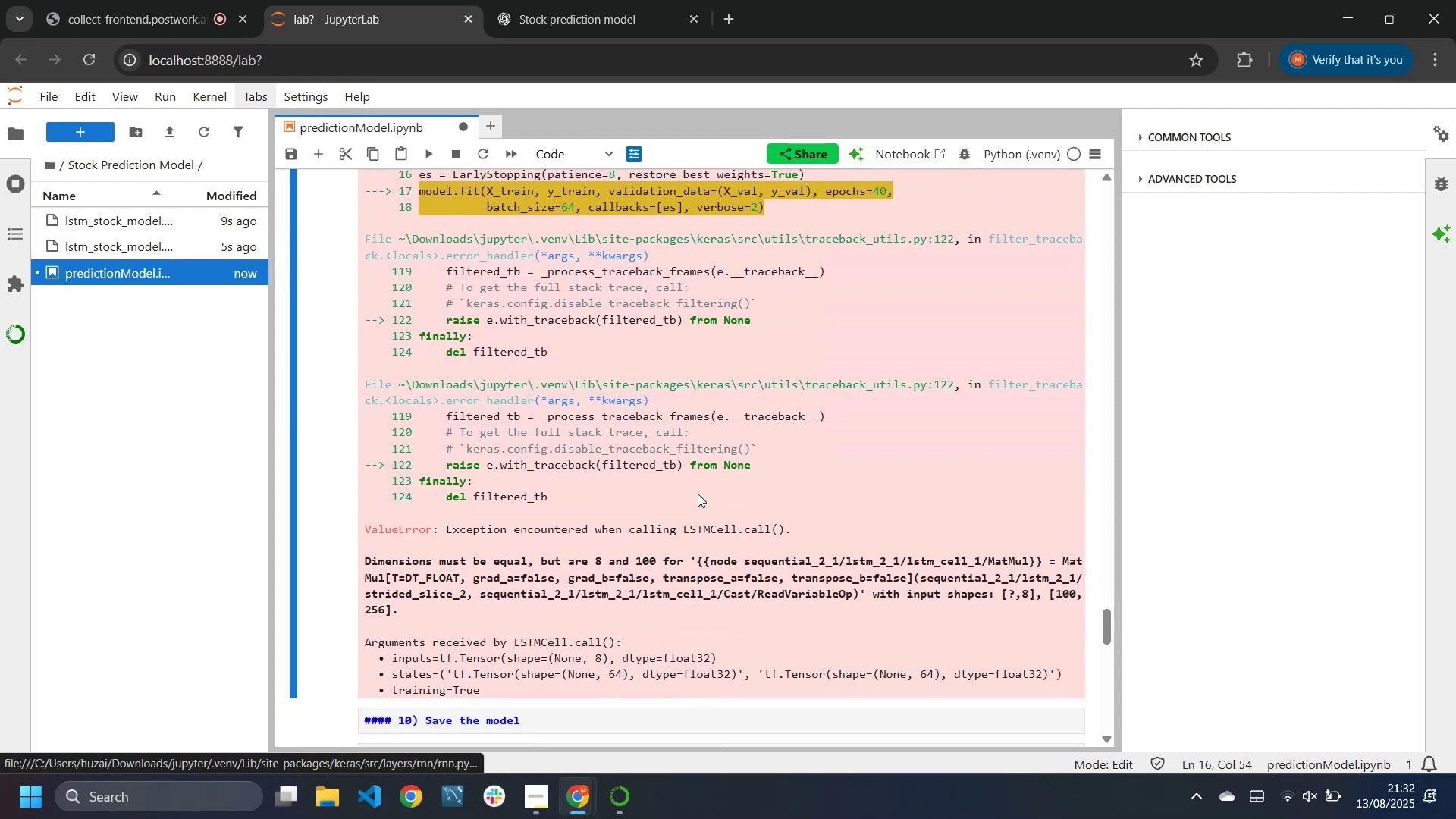 
scroll: coordinate [698, 494], scroll_direction: up, amount: 4.0
 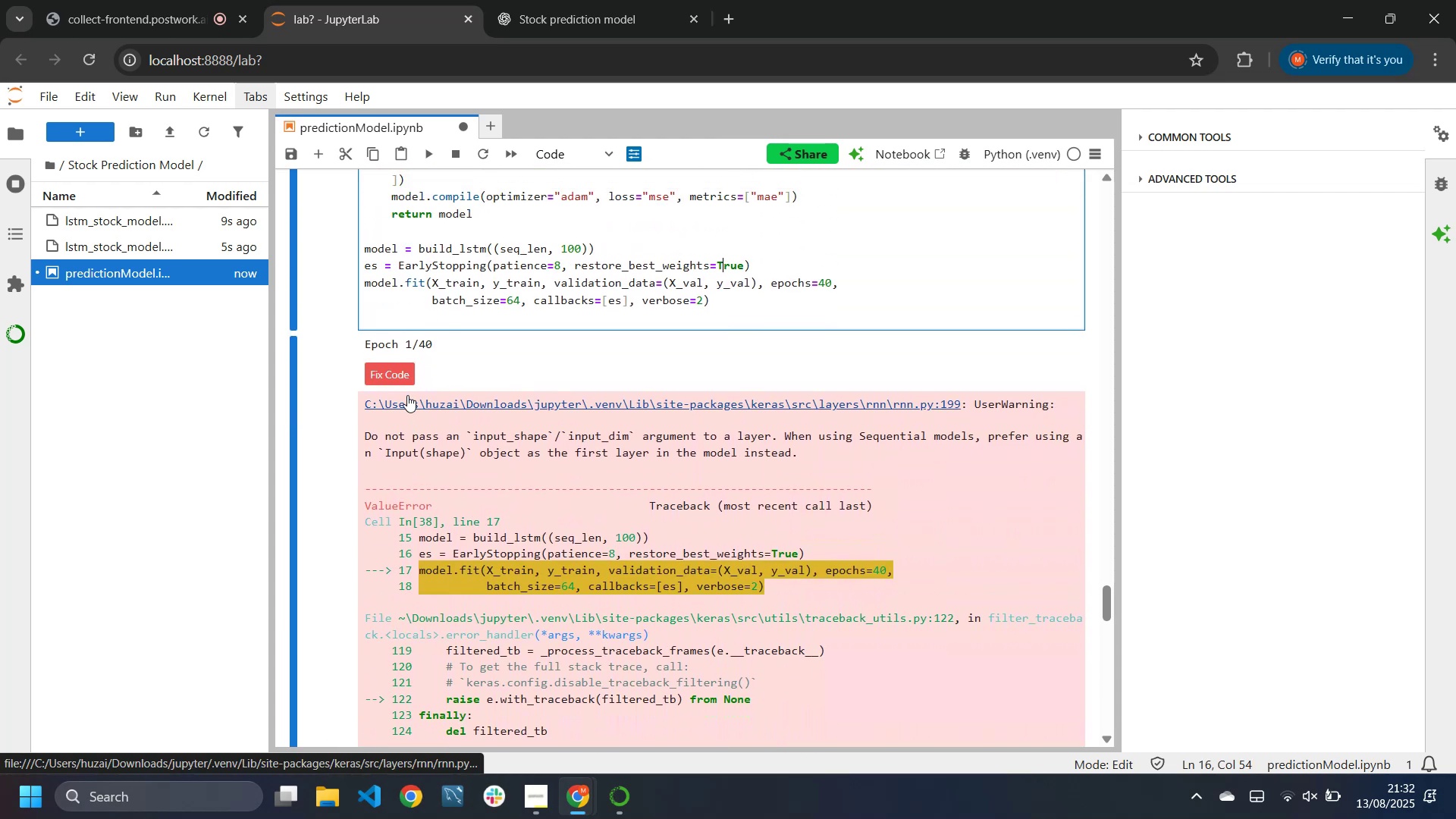 
left_click([403, 380])
 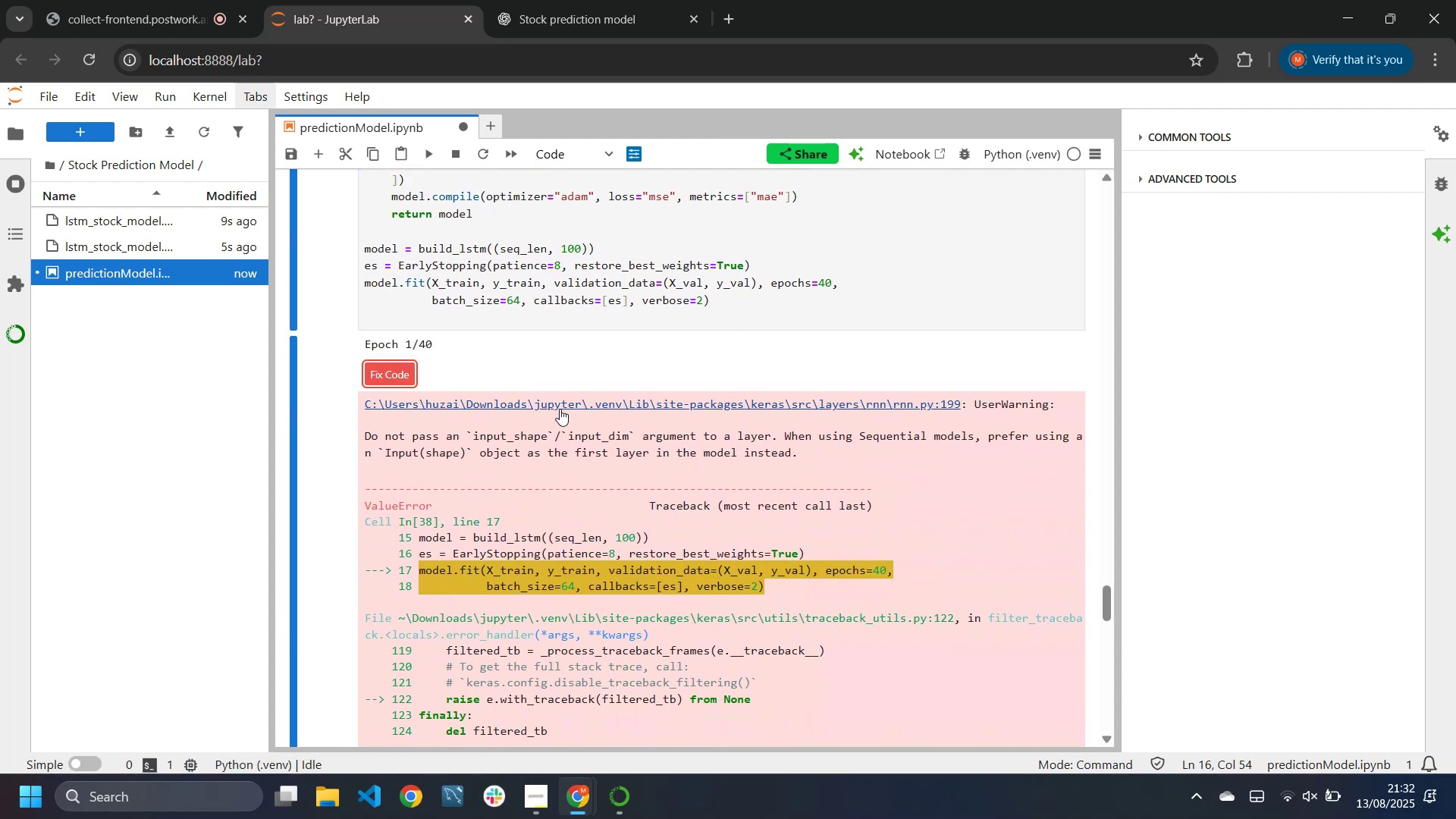 
scroll: coordinate [628, 502], scroll_direction: up, amount: 2.0
 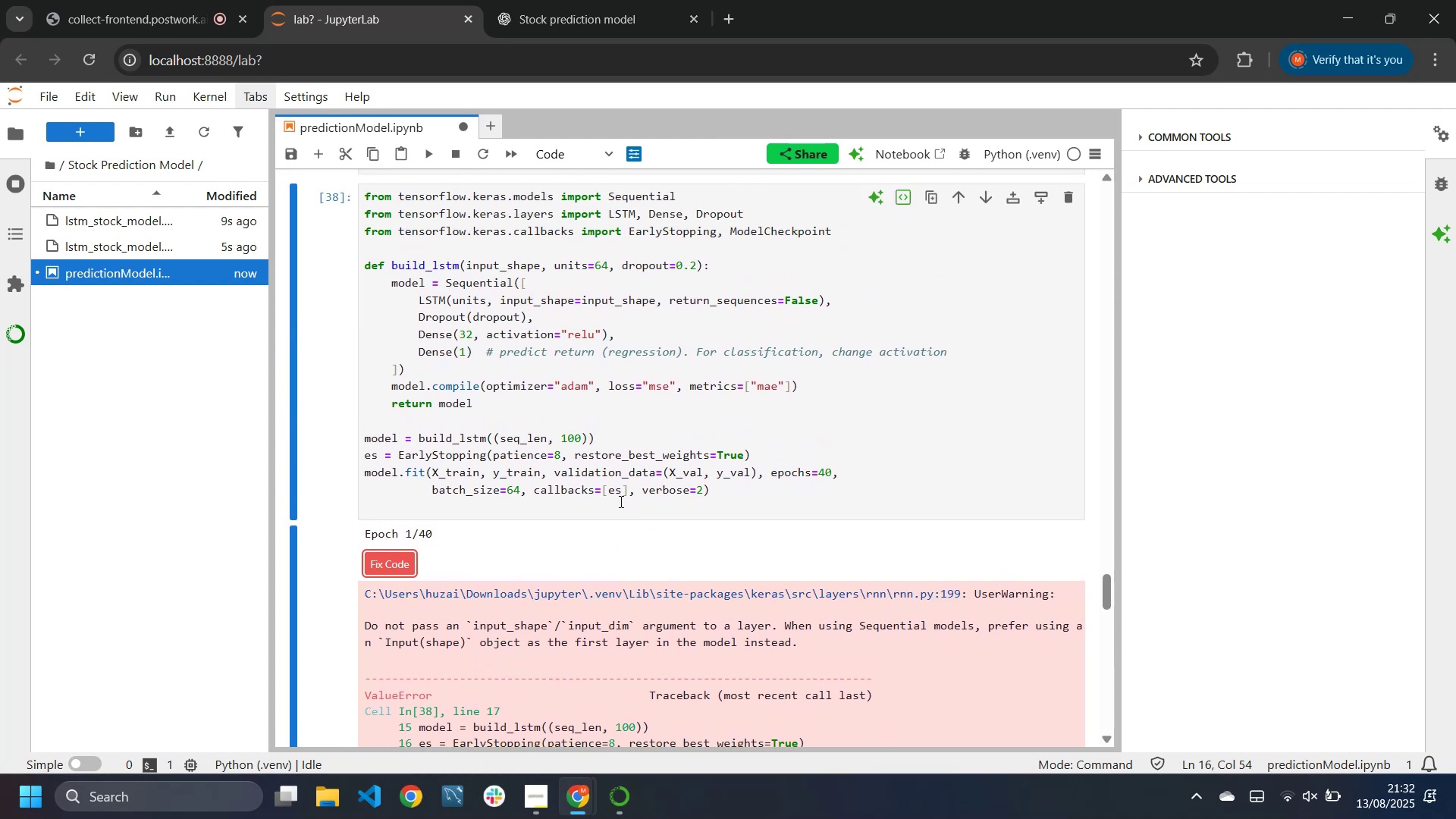 
left_click([583, 488])
 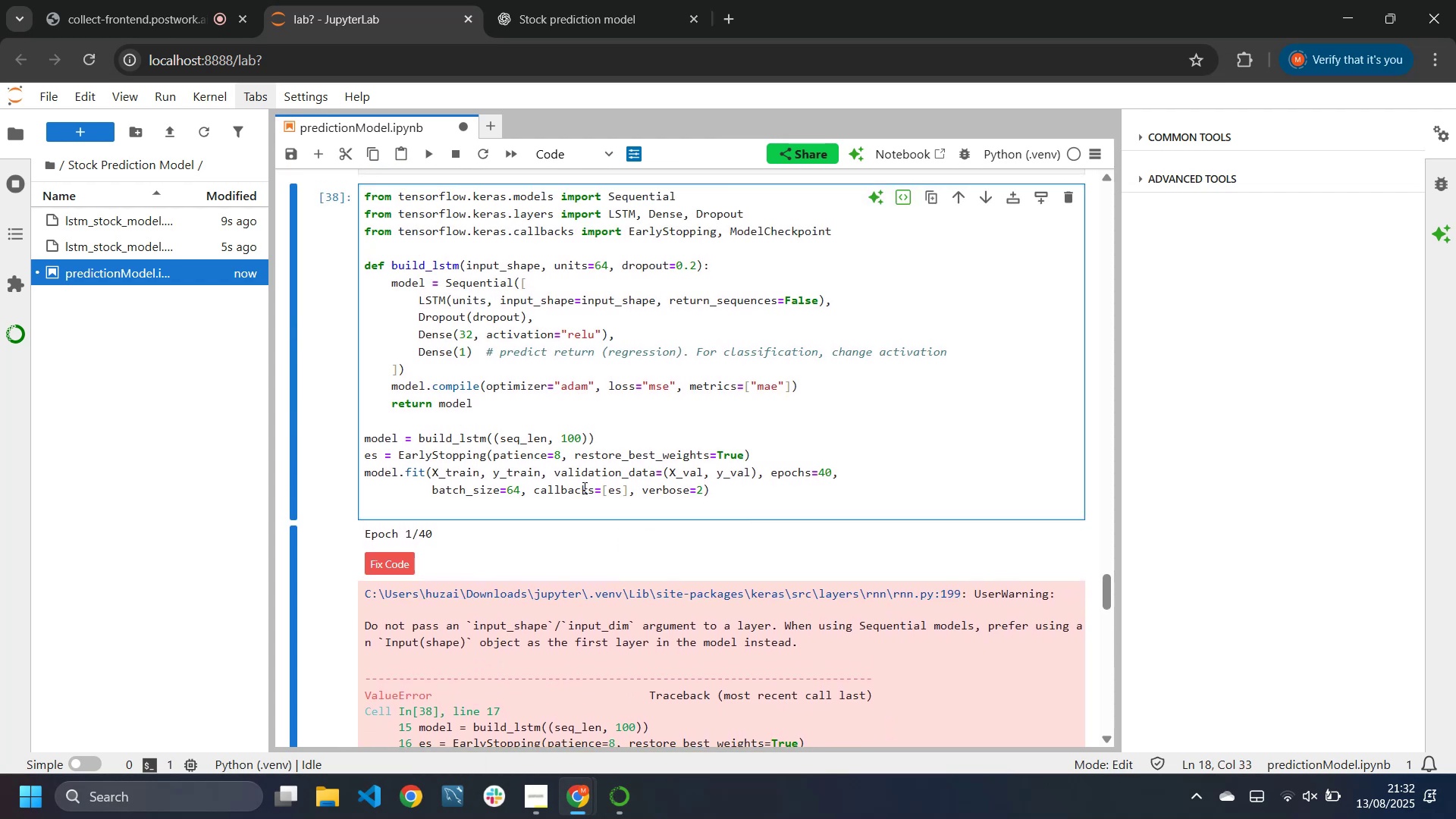 
key(Control+Z)
 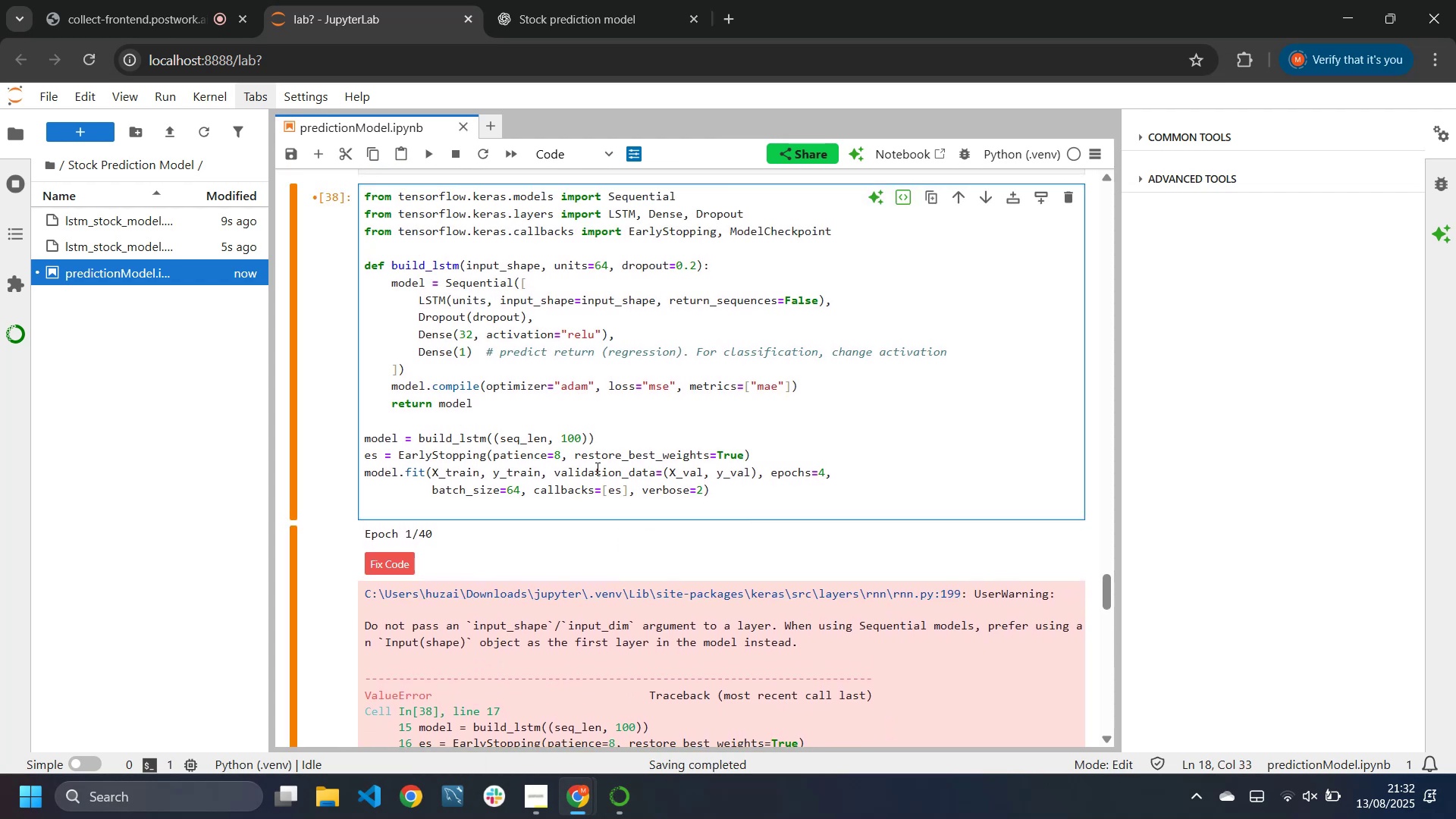 
left_click([600, 461])
 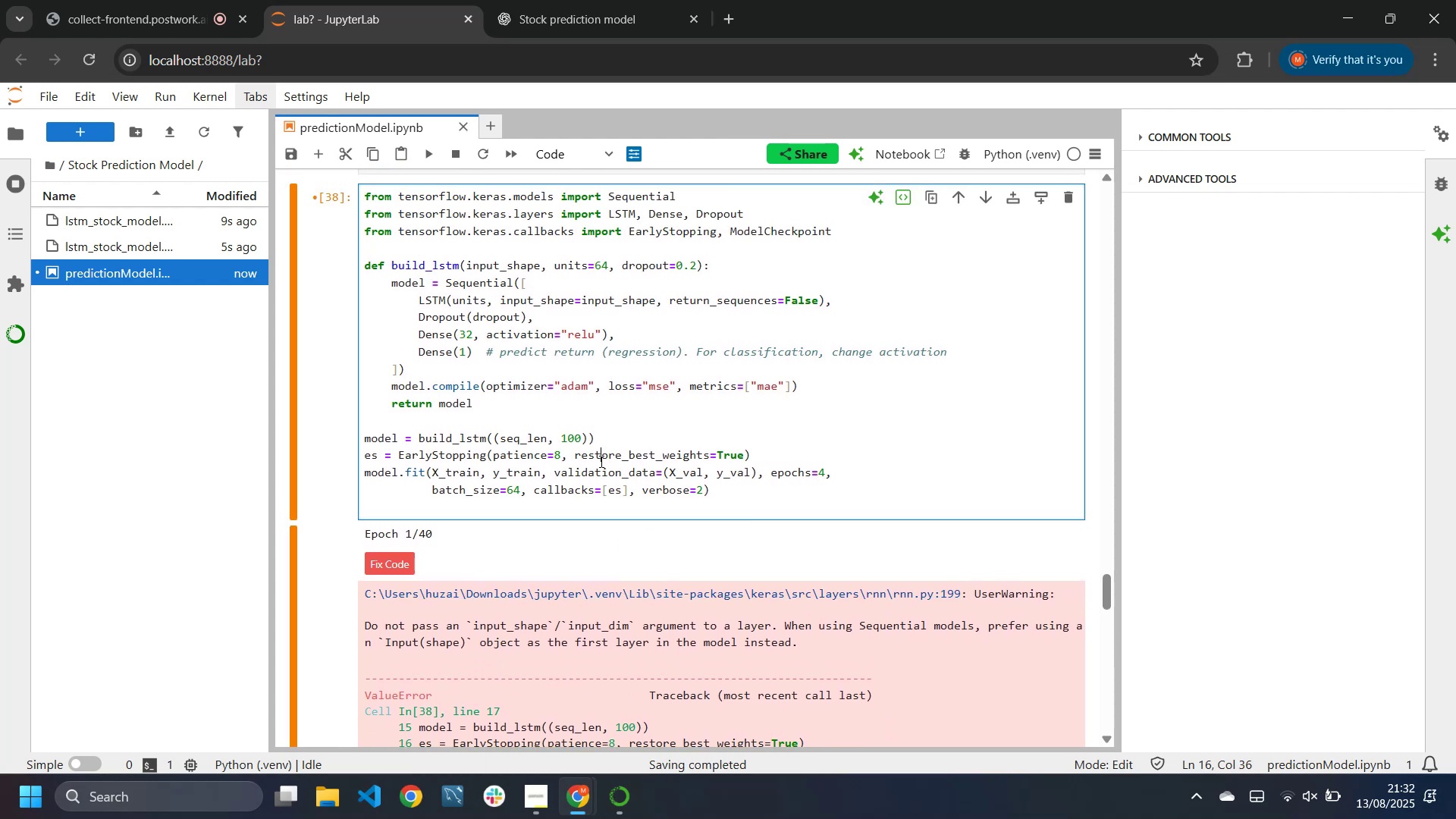 
key(Control+Z)
 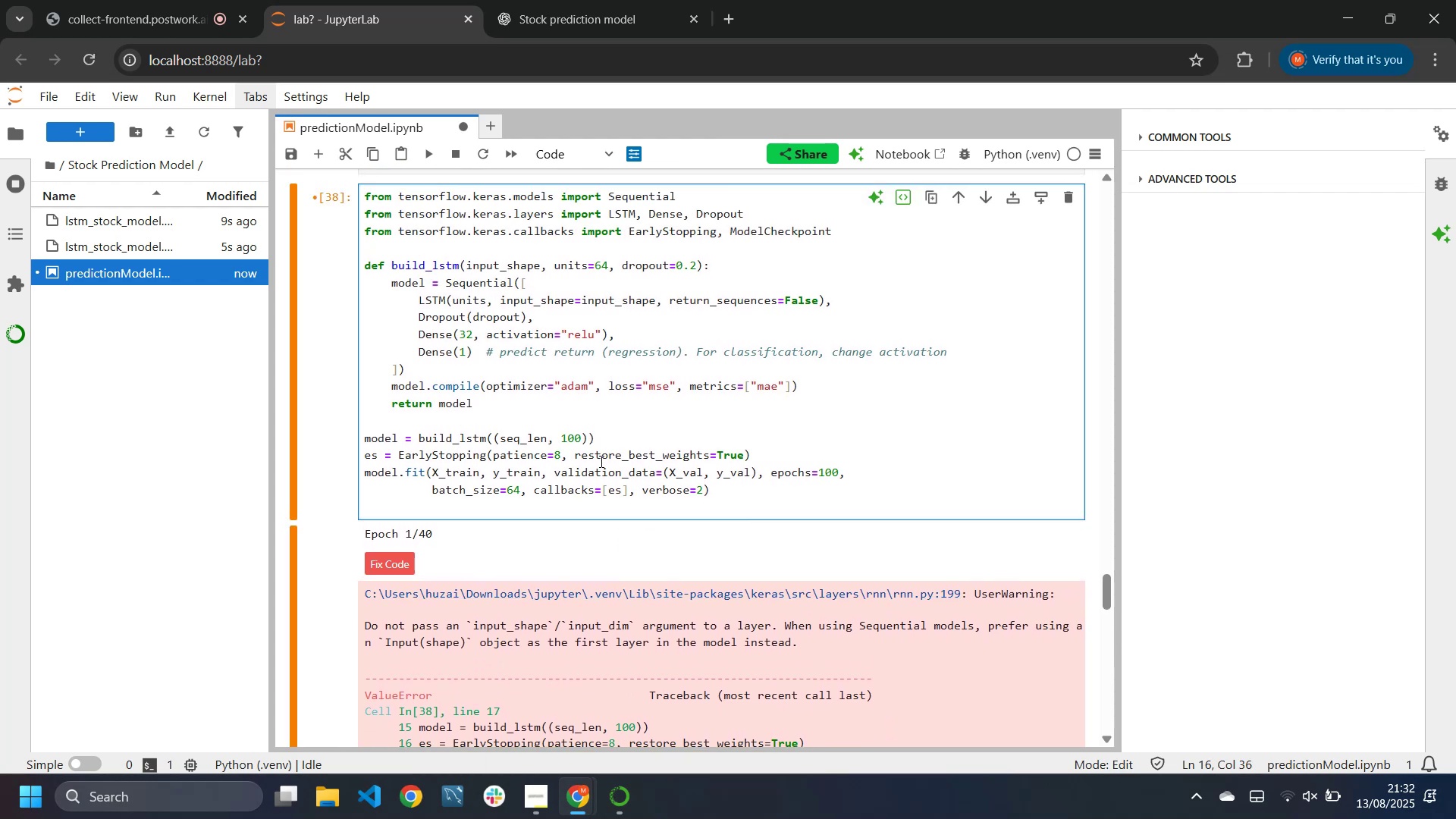 
key(Control+Z)
 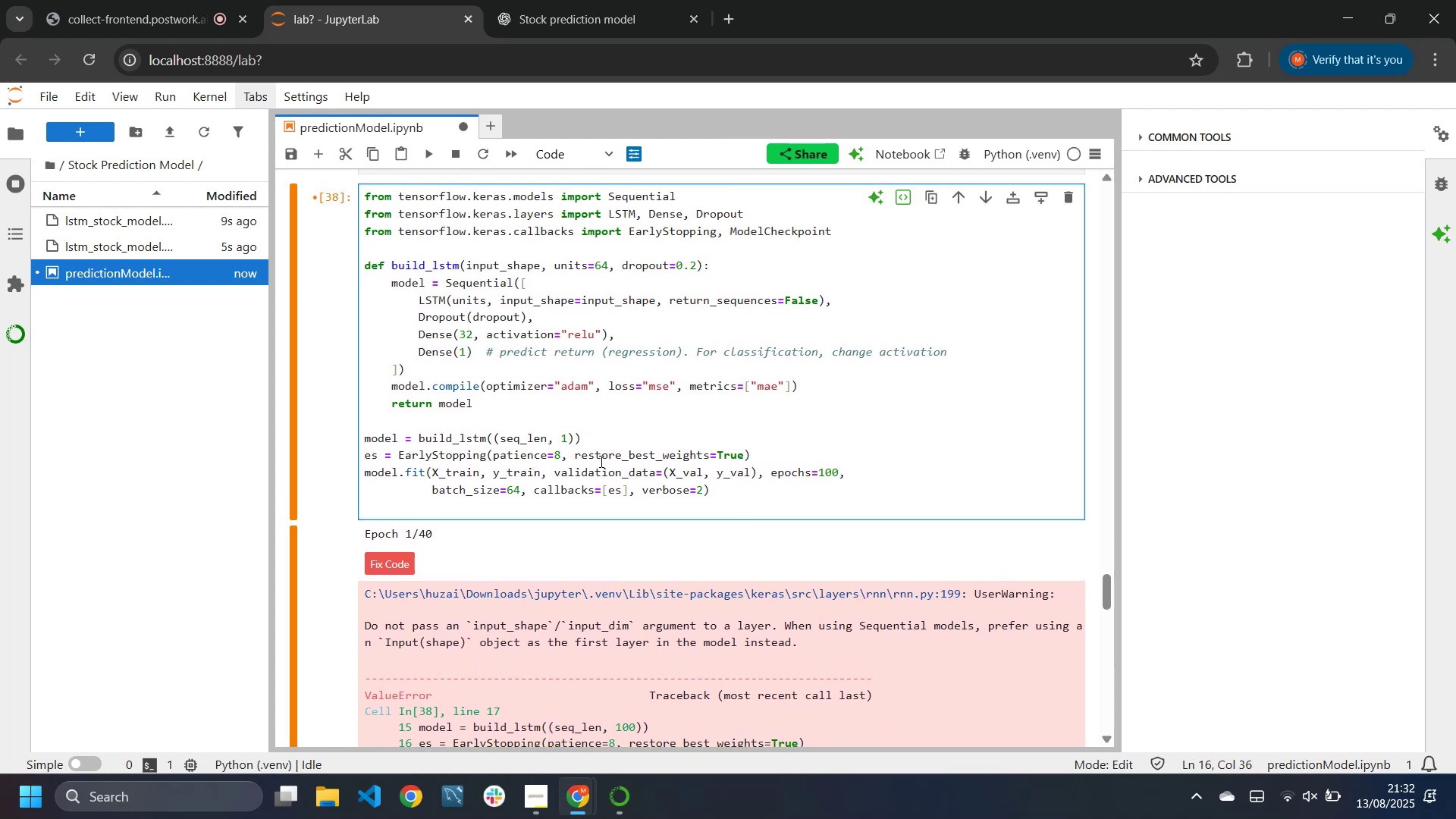 
key(Control+Z)
 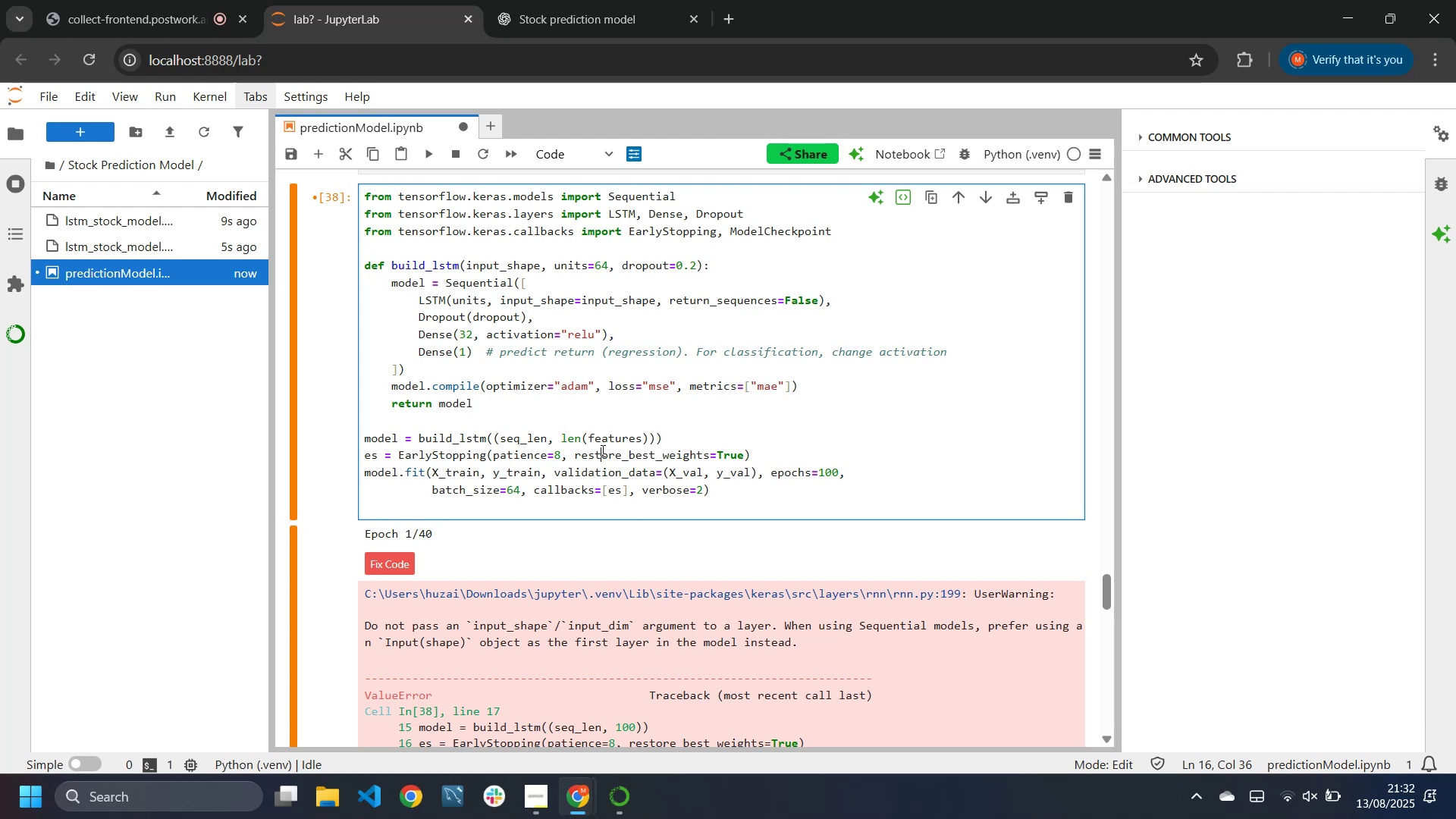 
key(Control+Y)
 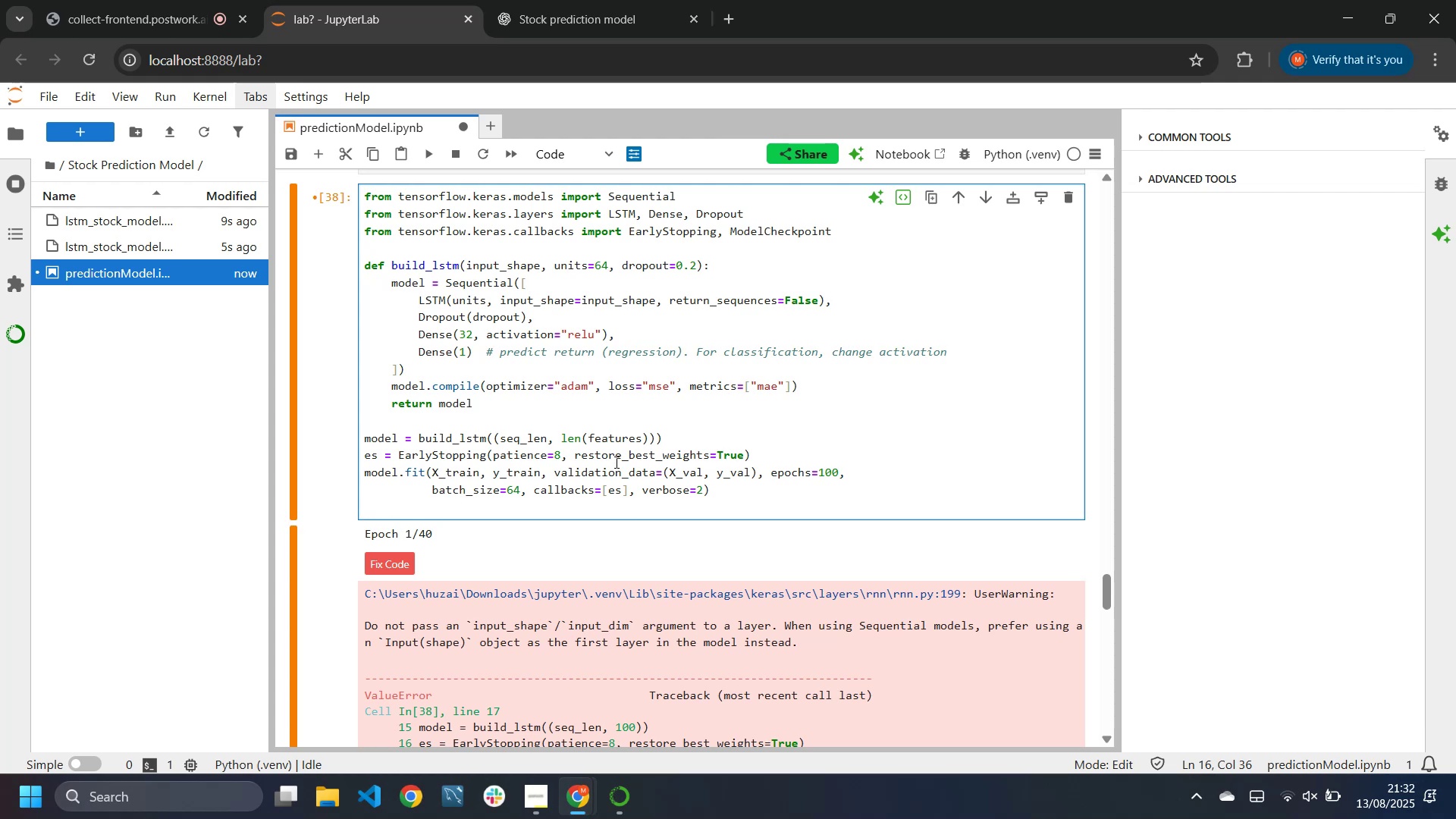 
key(Control+Y)
 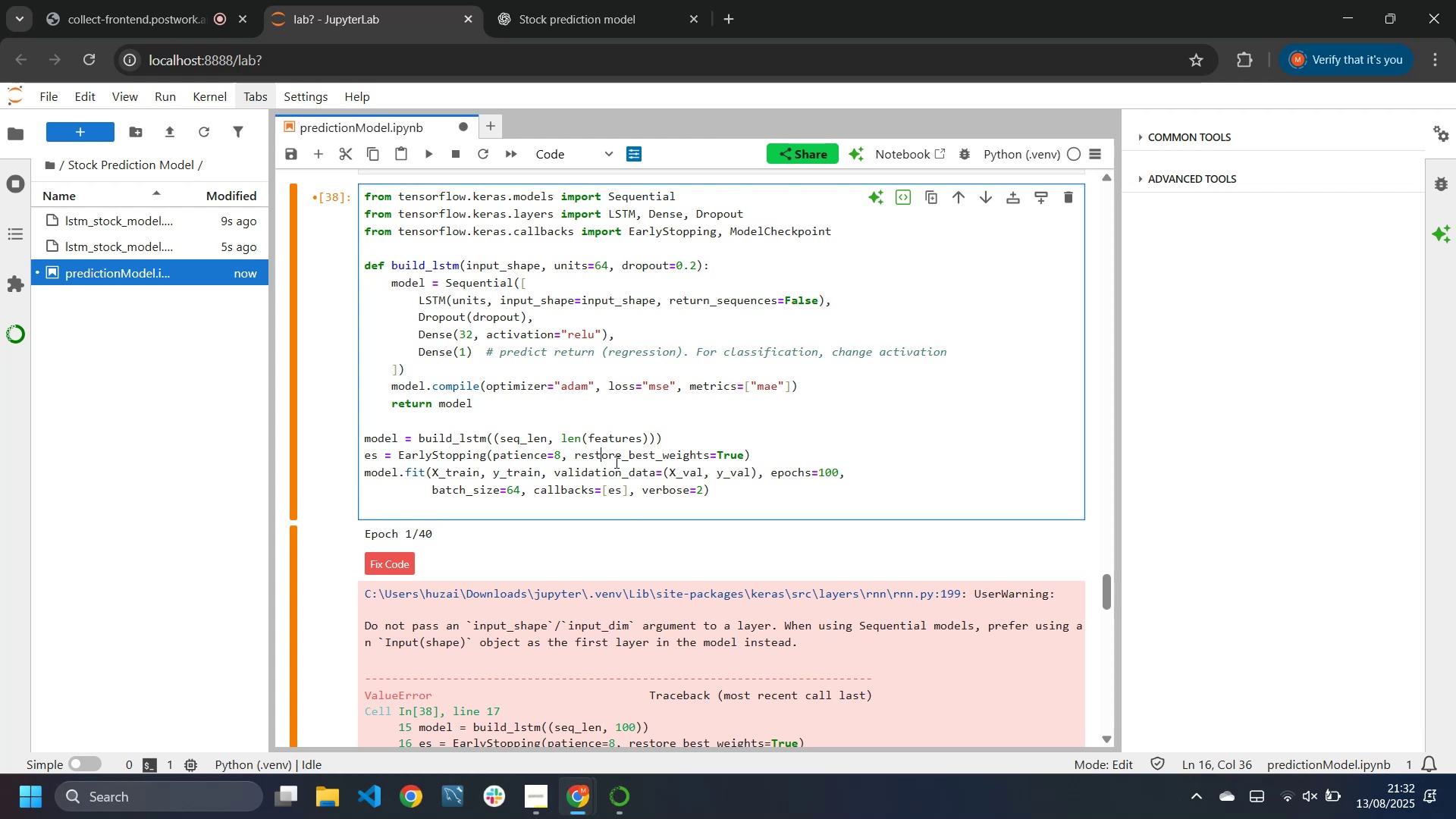 
left_click([615, 462])
 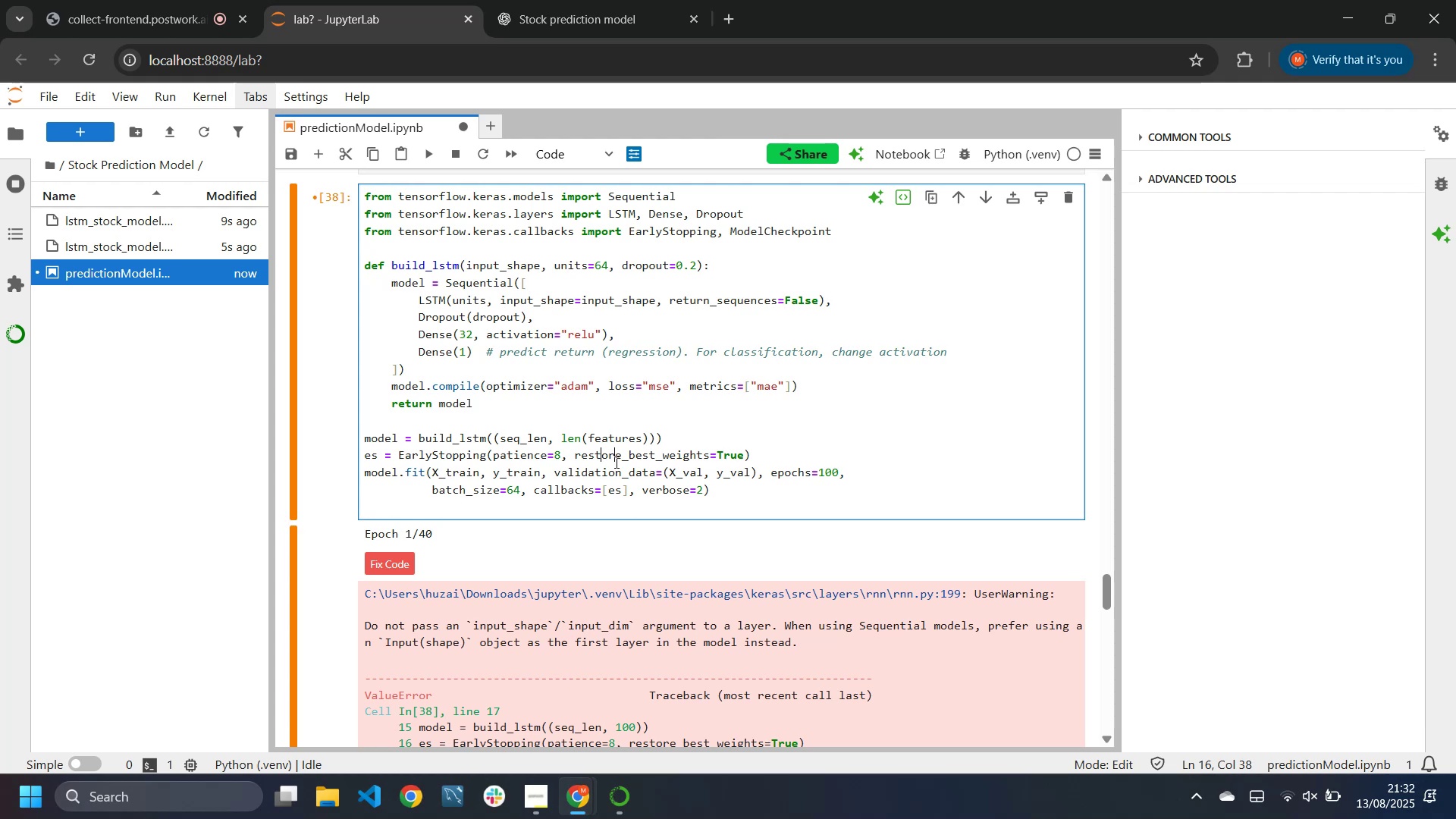 
key(Control+Y)
 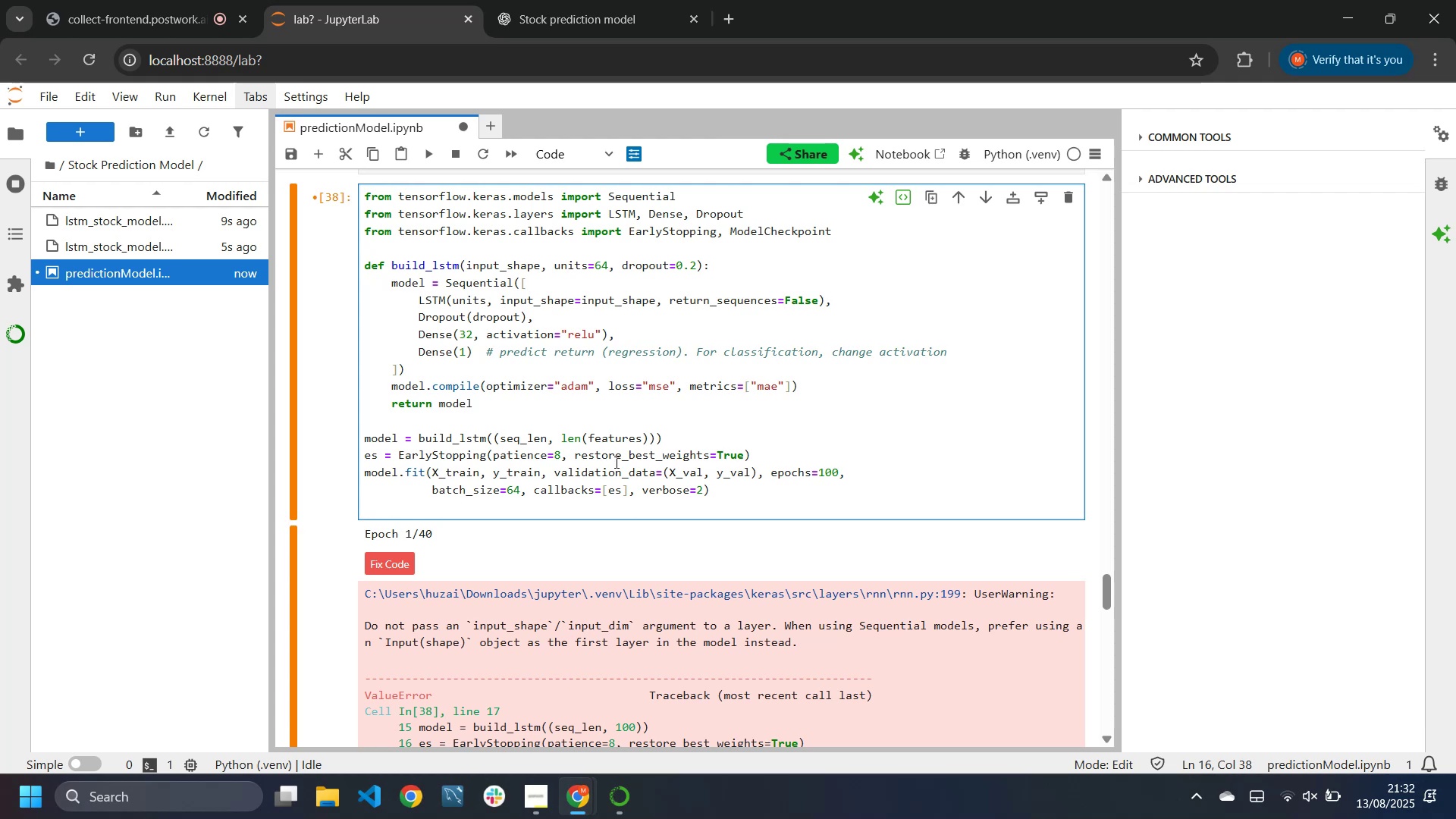 
key(Control+Y)
 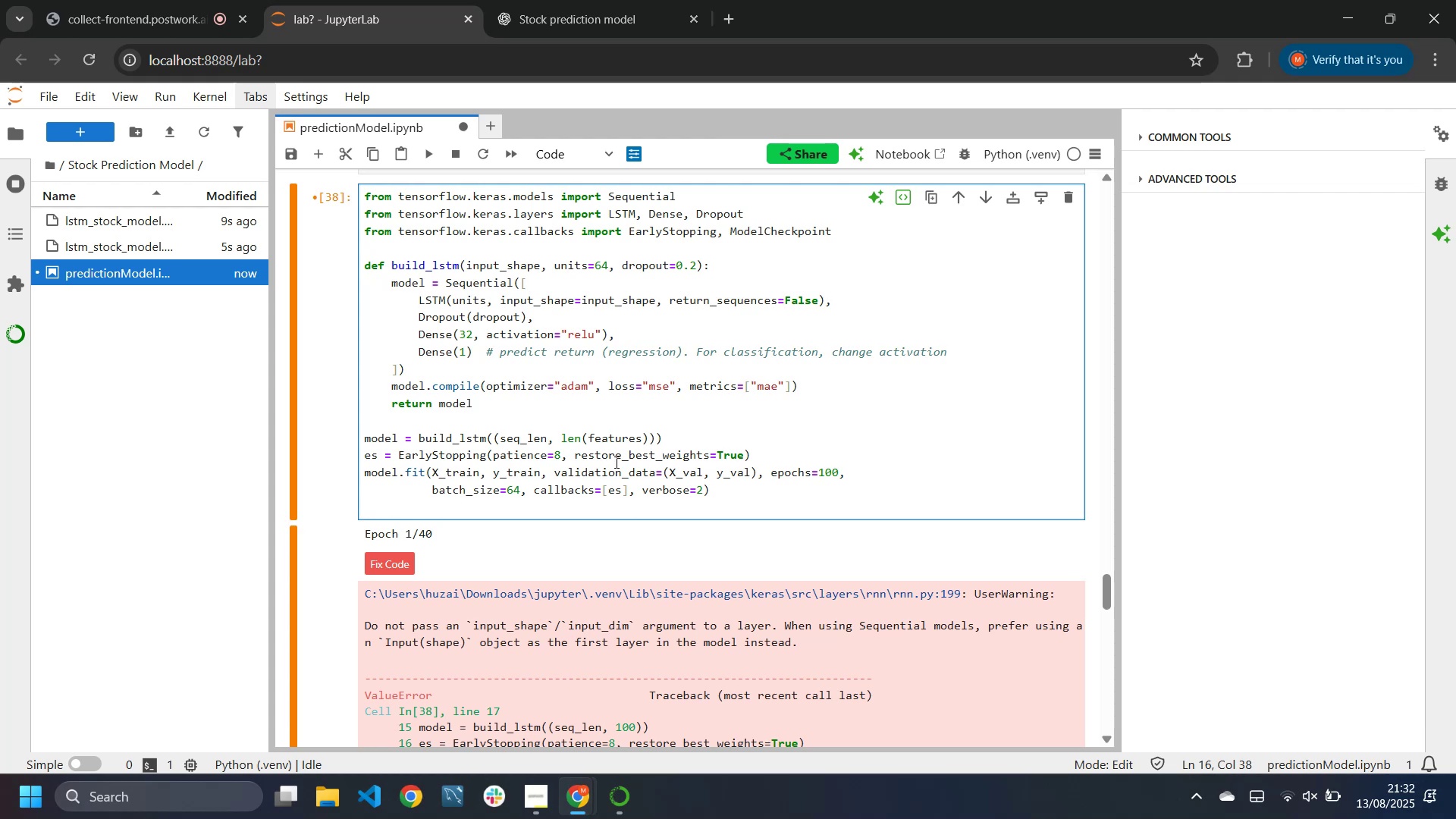 
key(Control+Y)
 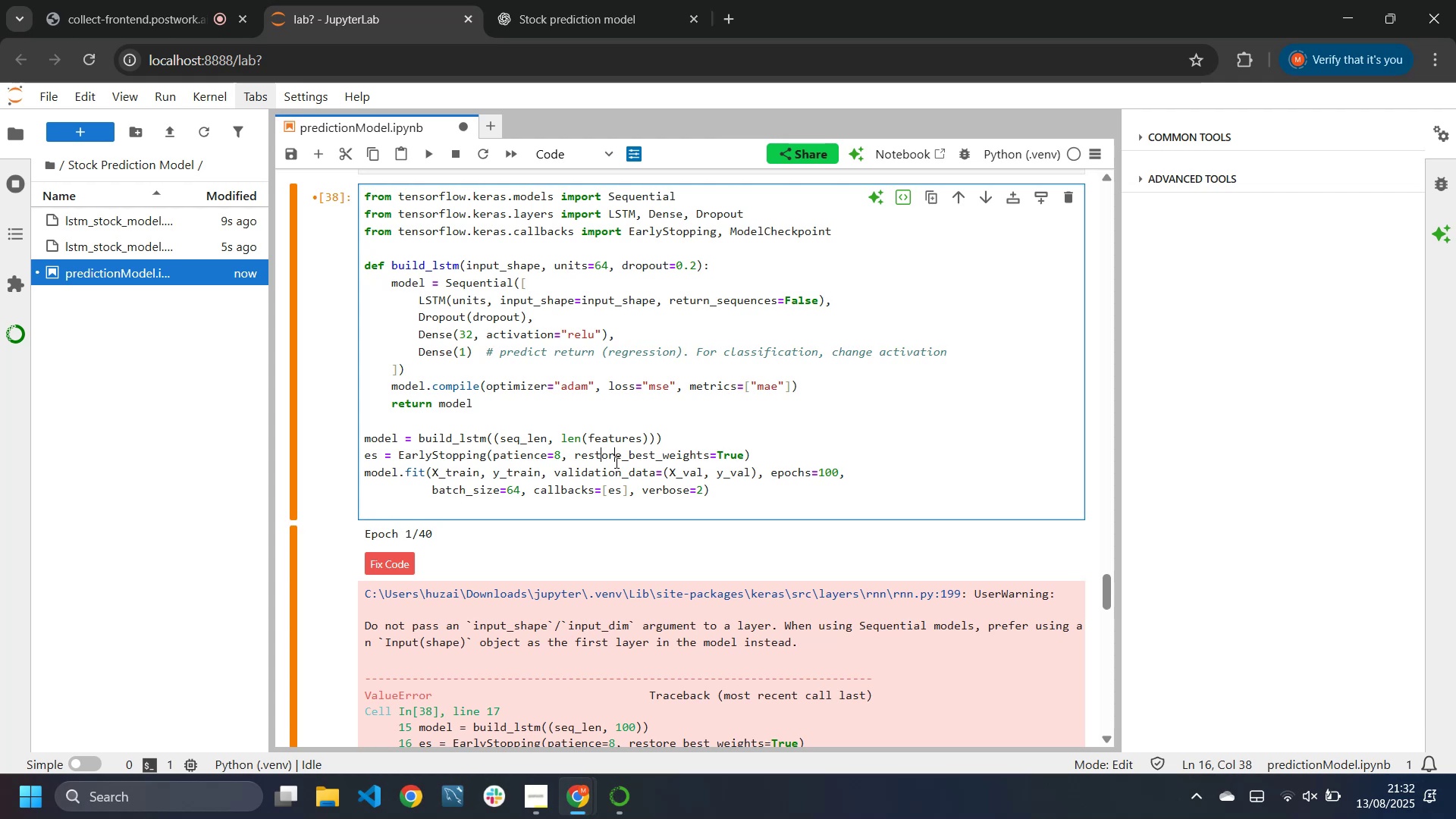 
key(Control+Z)
 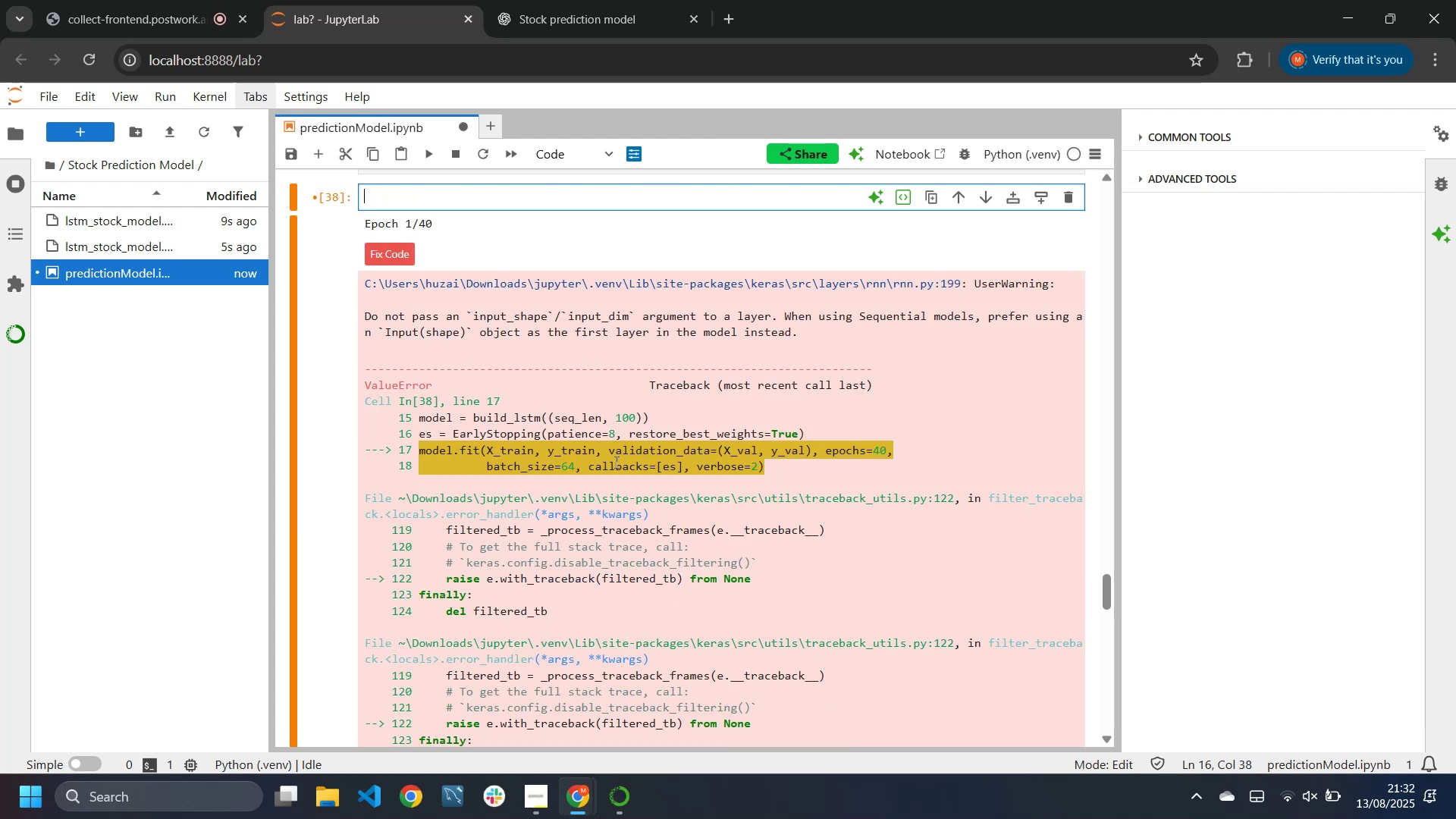 
scroll: coordinate [615, 462], scroll_direction: up, amount: 3.0
 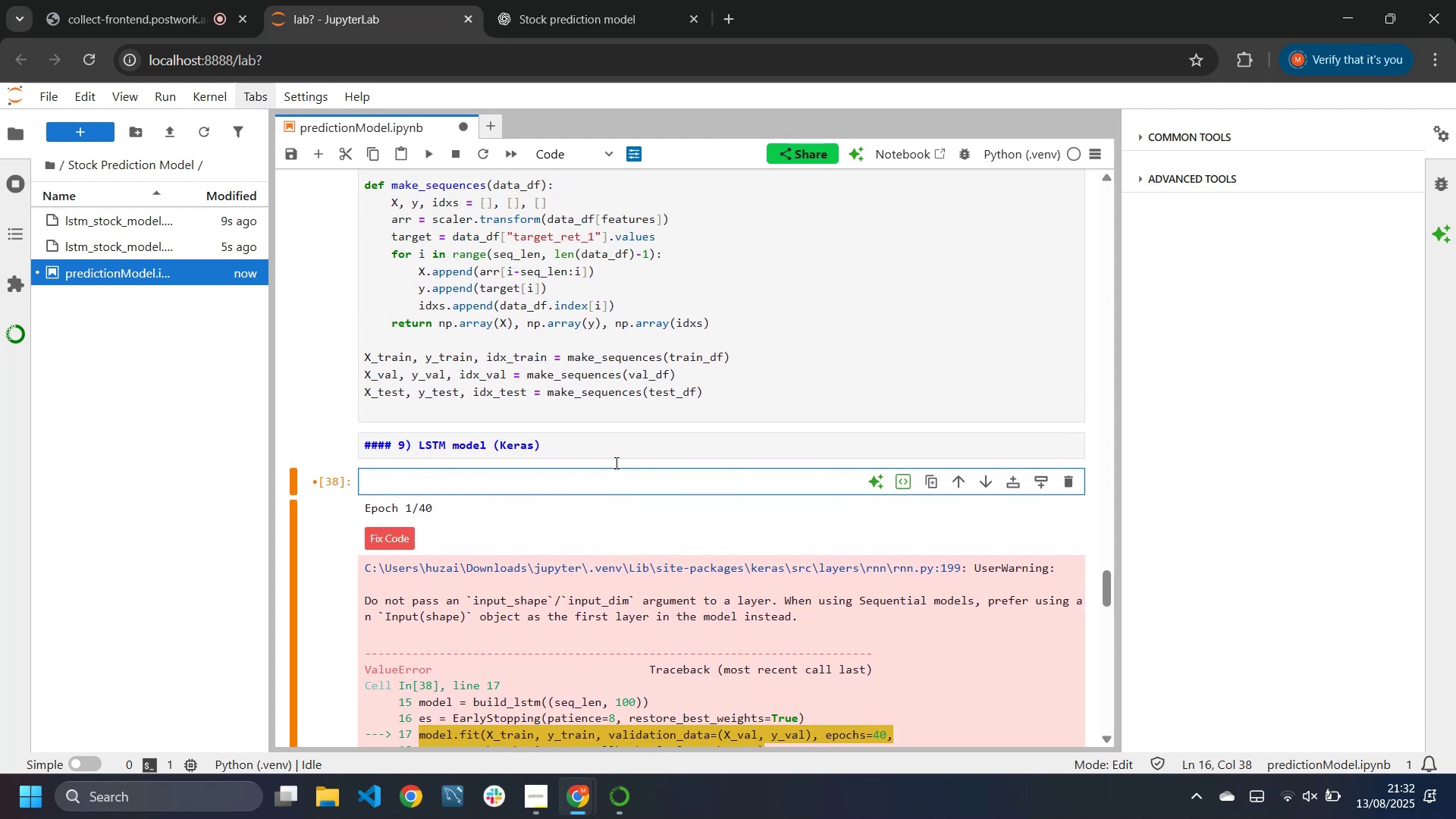 
key(Control+Y)
 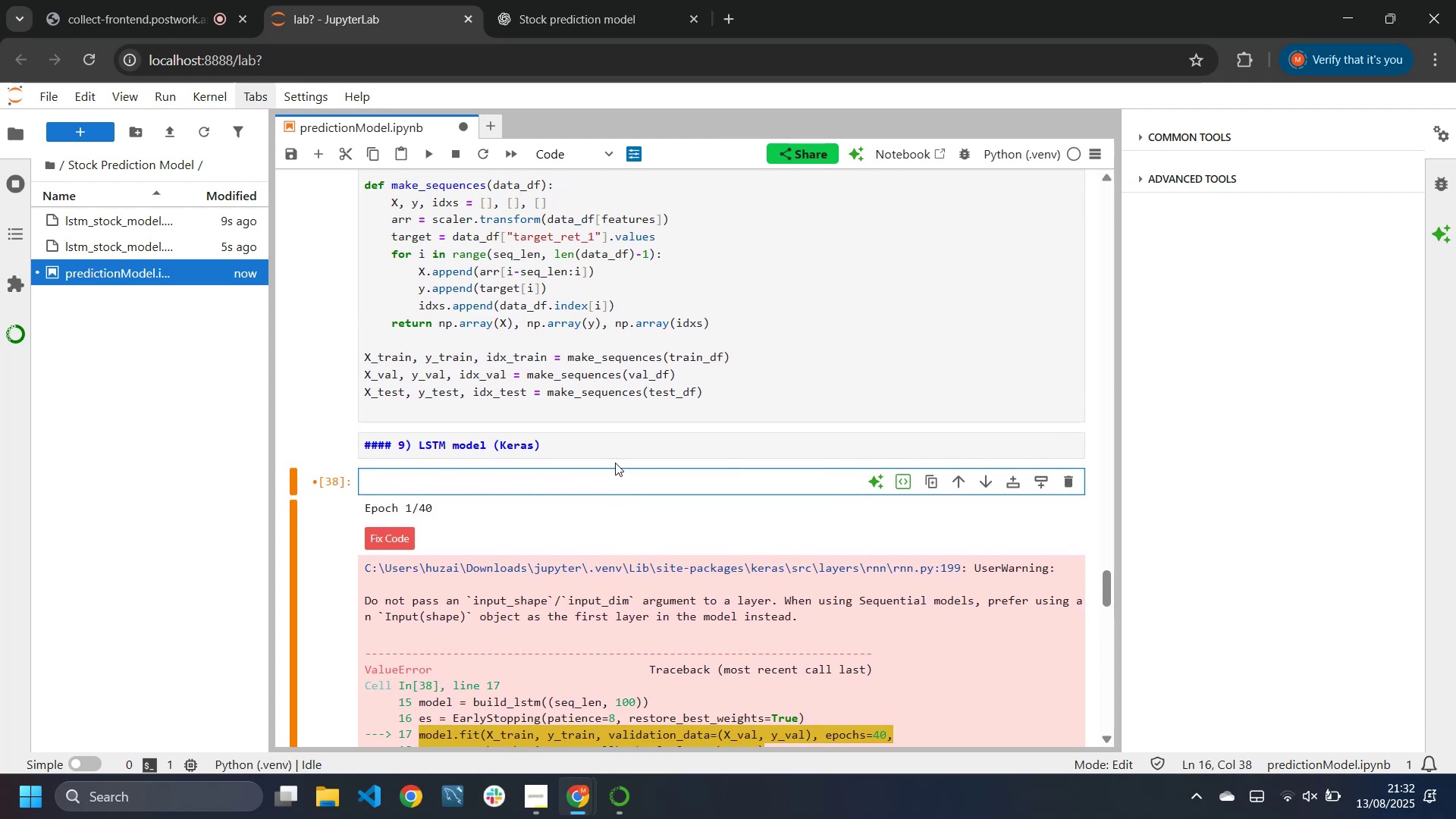 
key(Control+Y)
 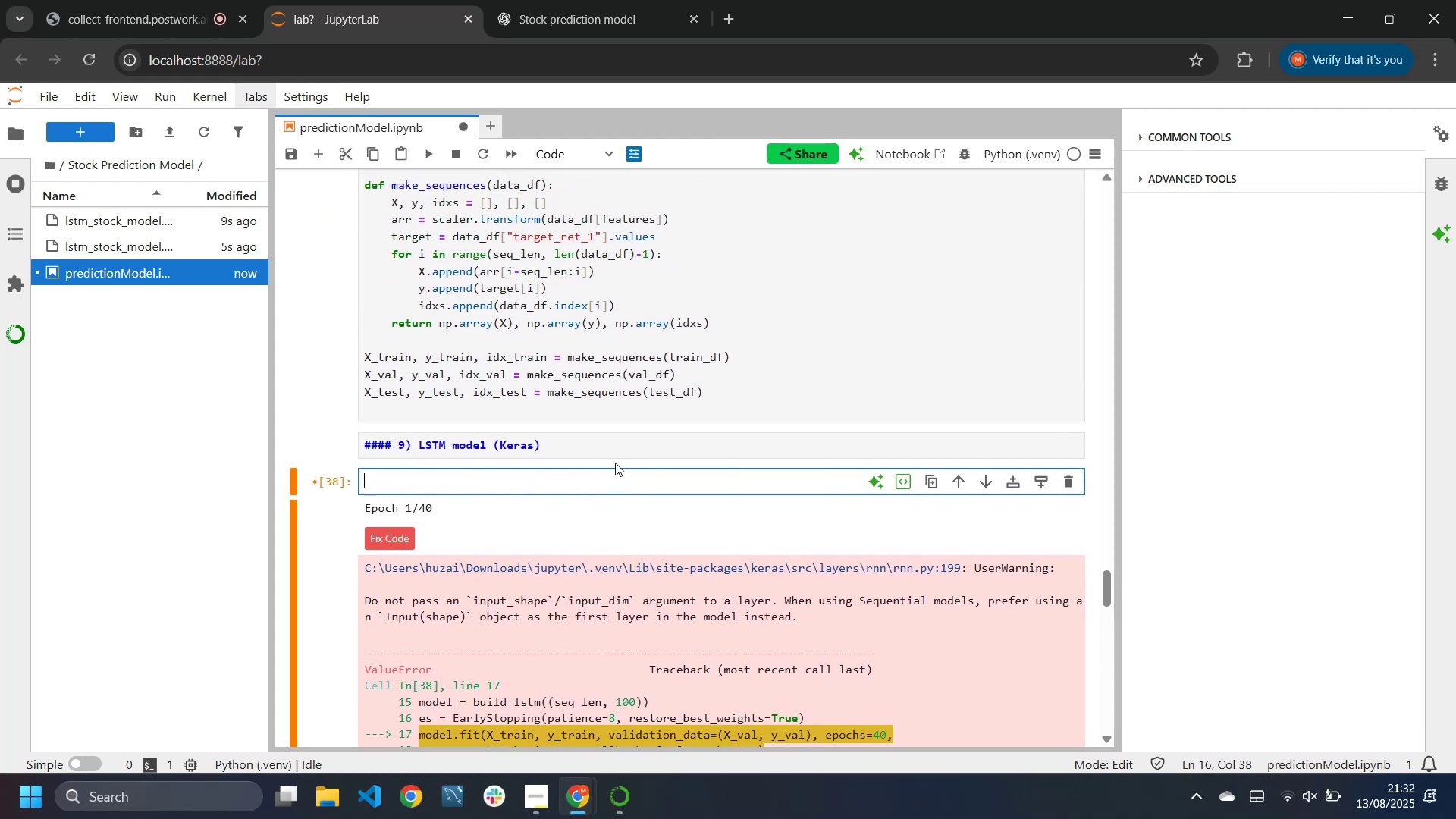 
key(Control+Y)
 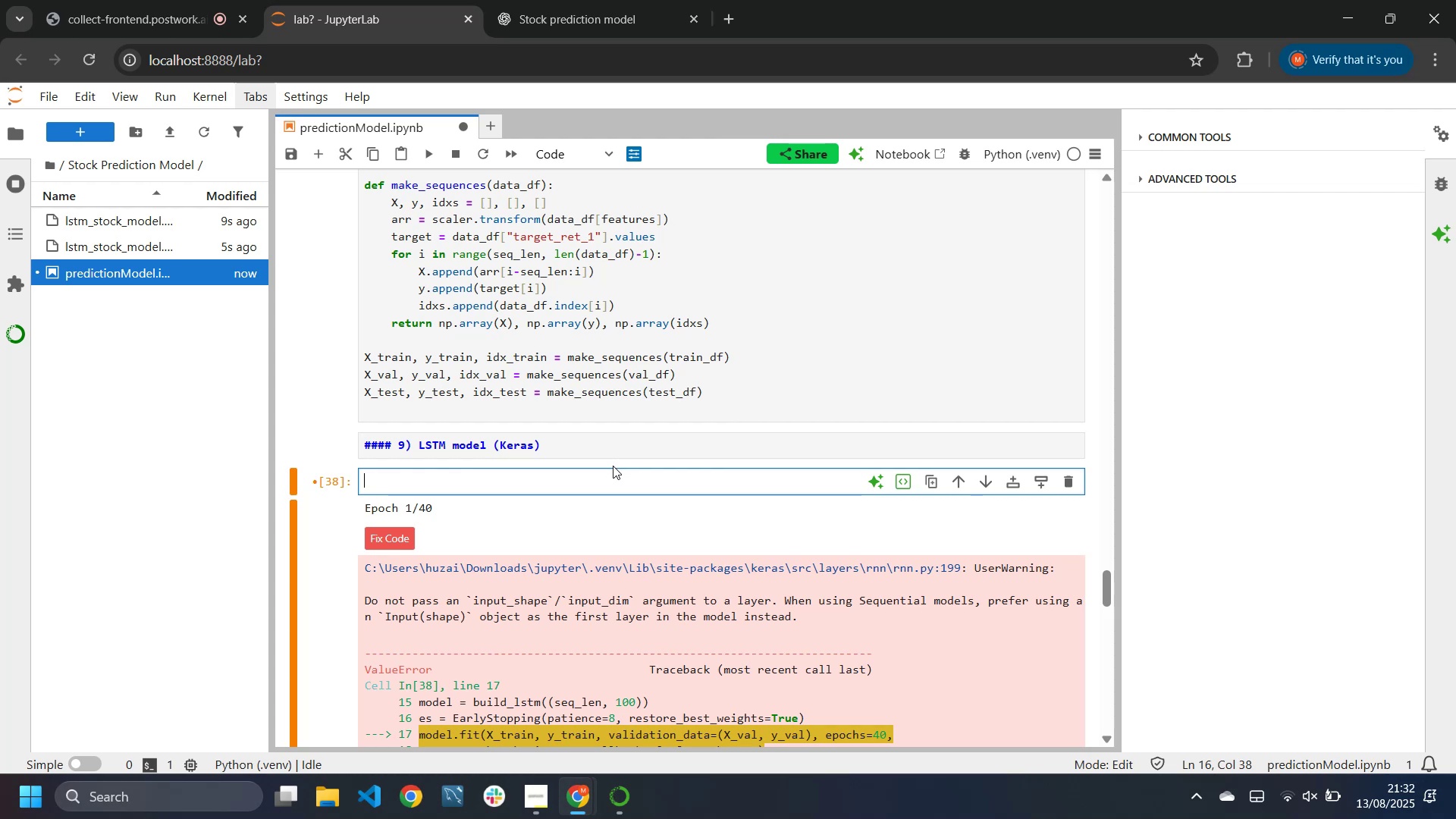 
key(Control+Z)
 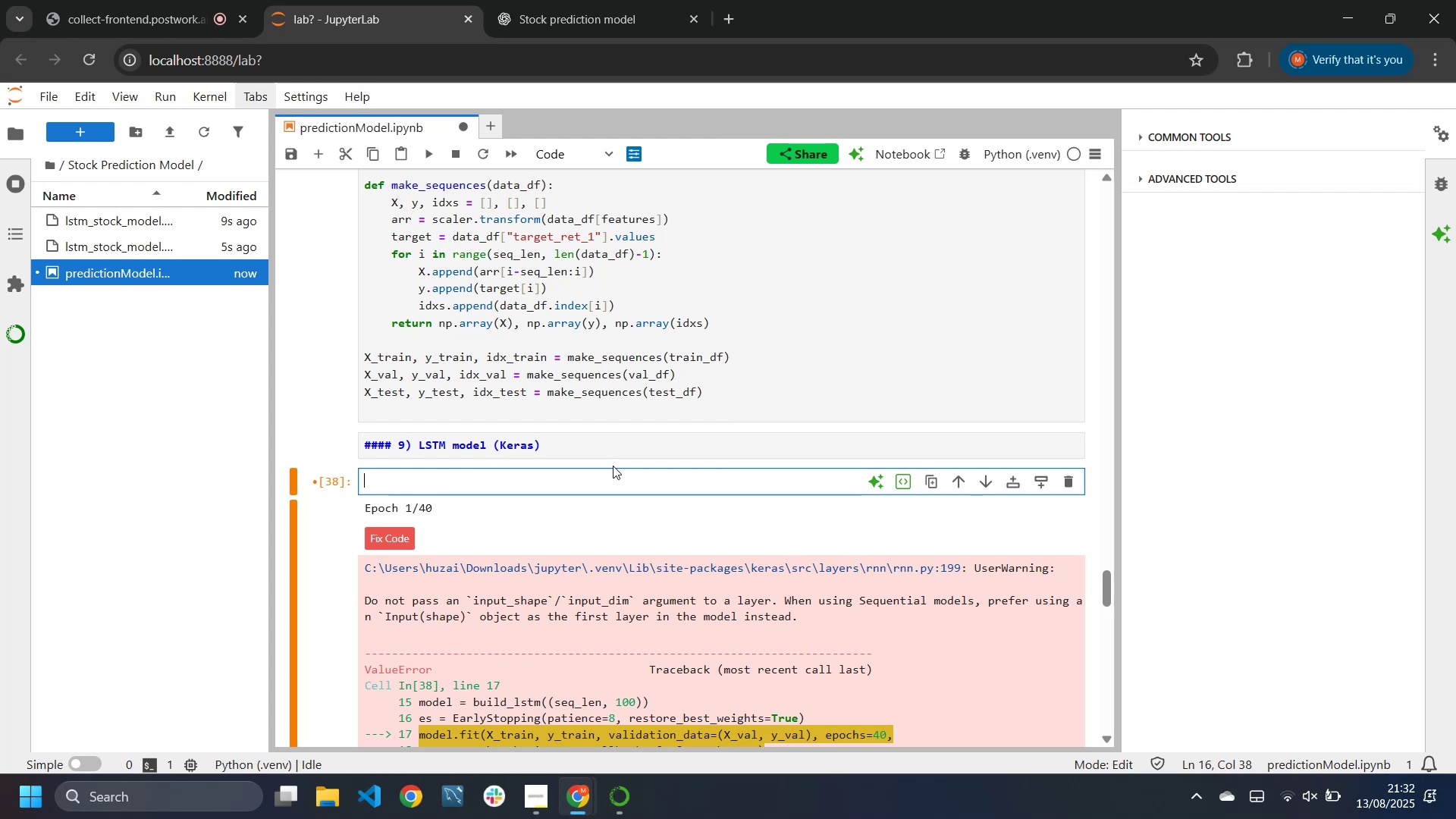 
scroll: coordinate [610, 467], scroll_direction: none, amount: 0.0
 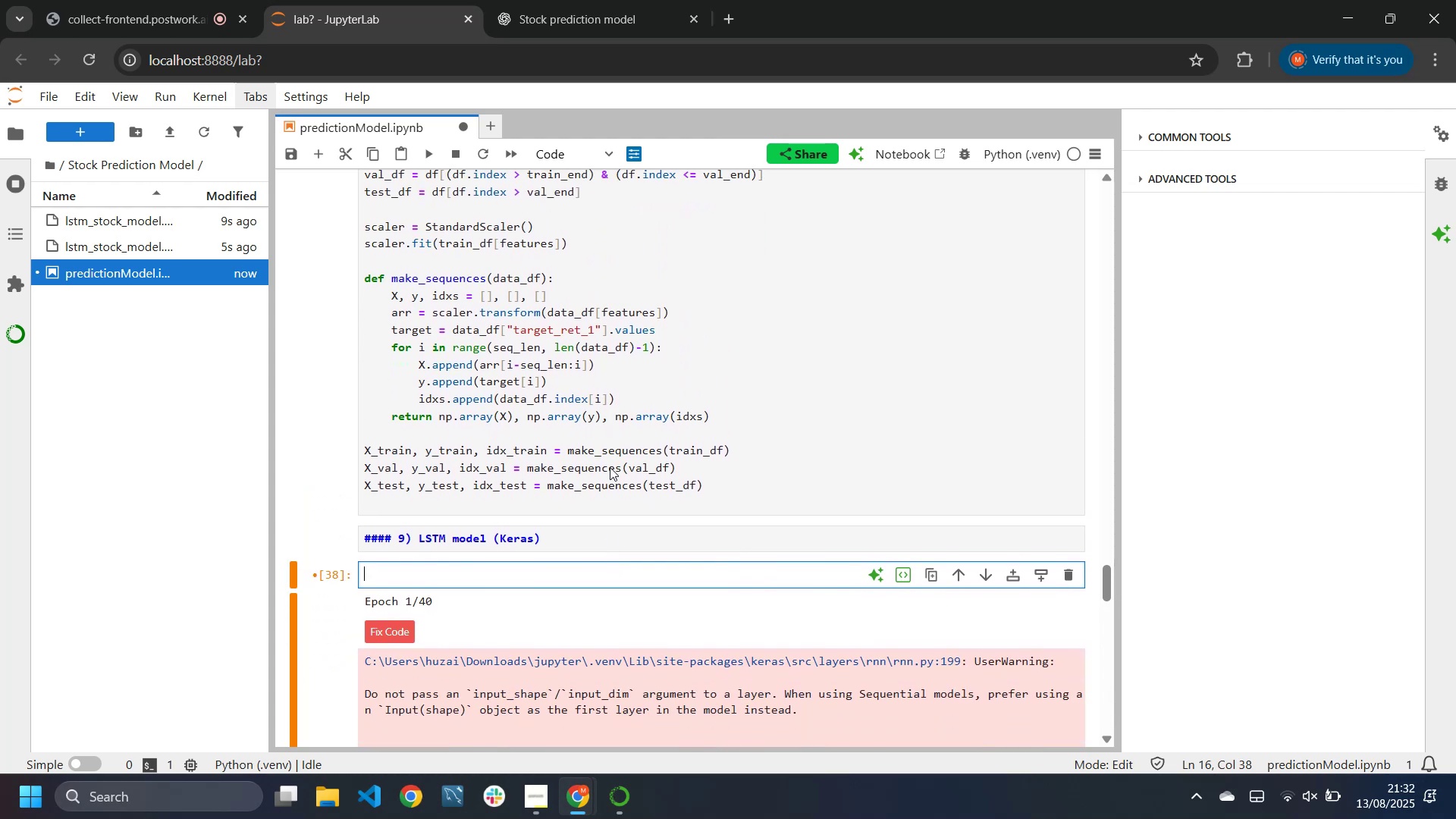 
key(Control+Y)
 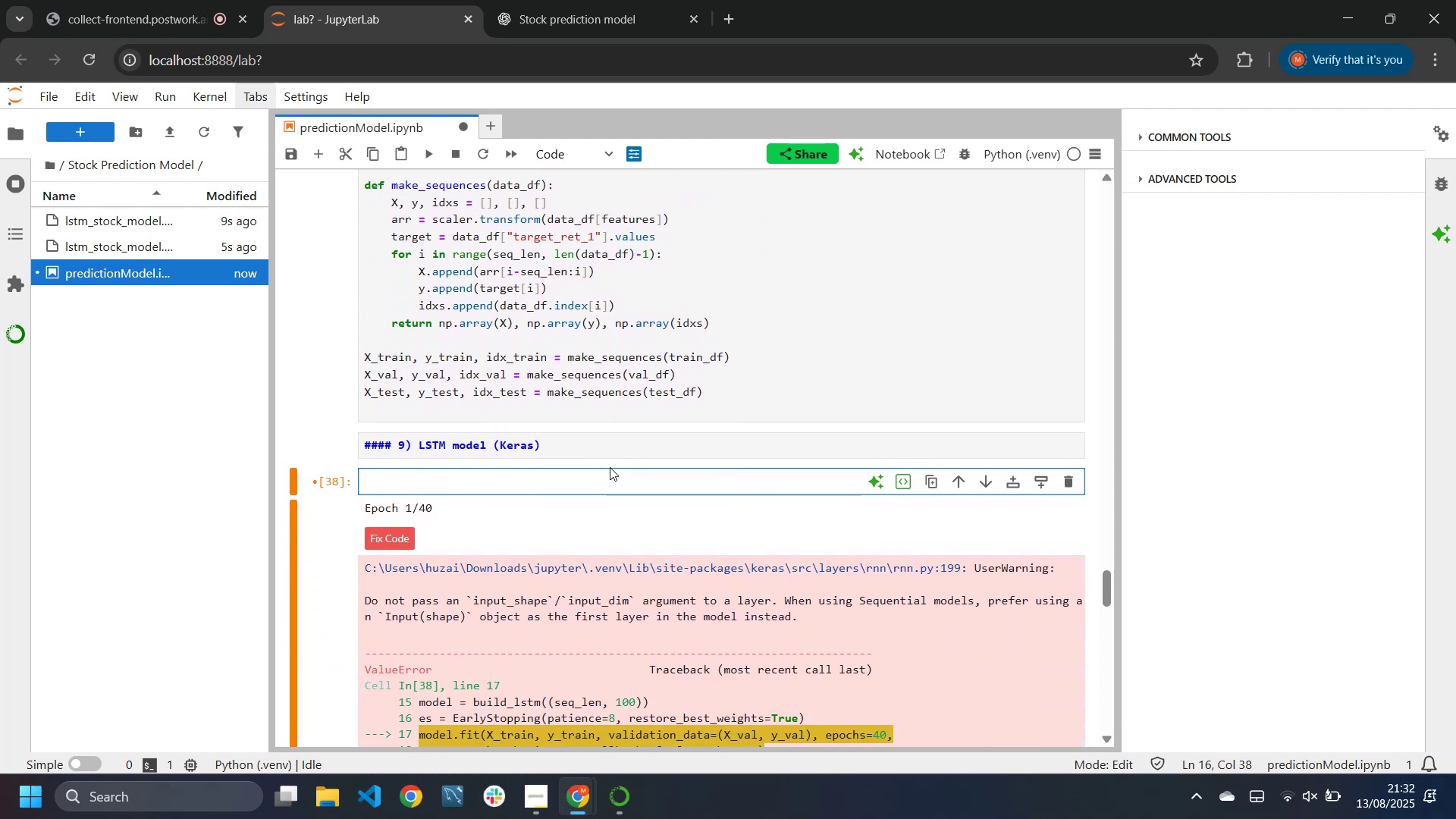 
key(Control+Y)
 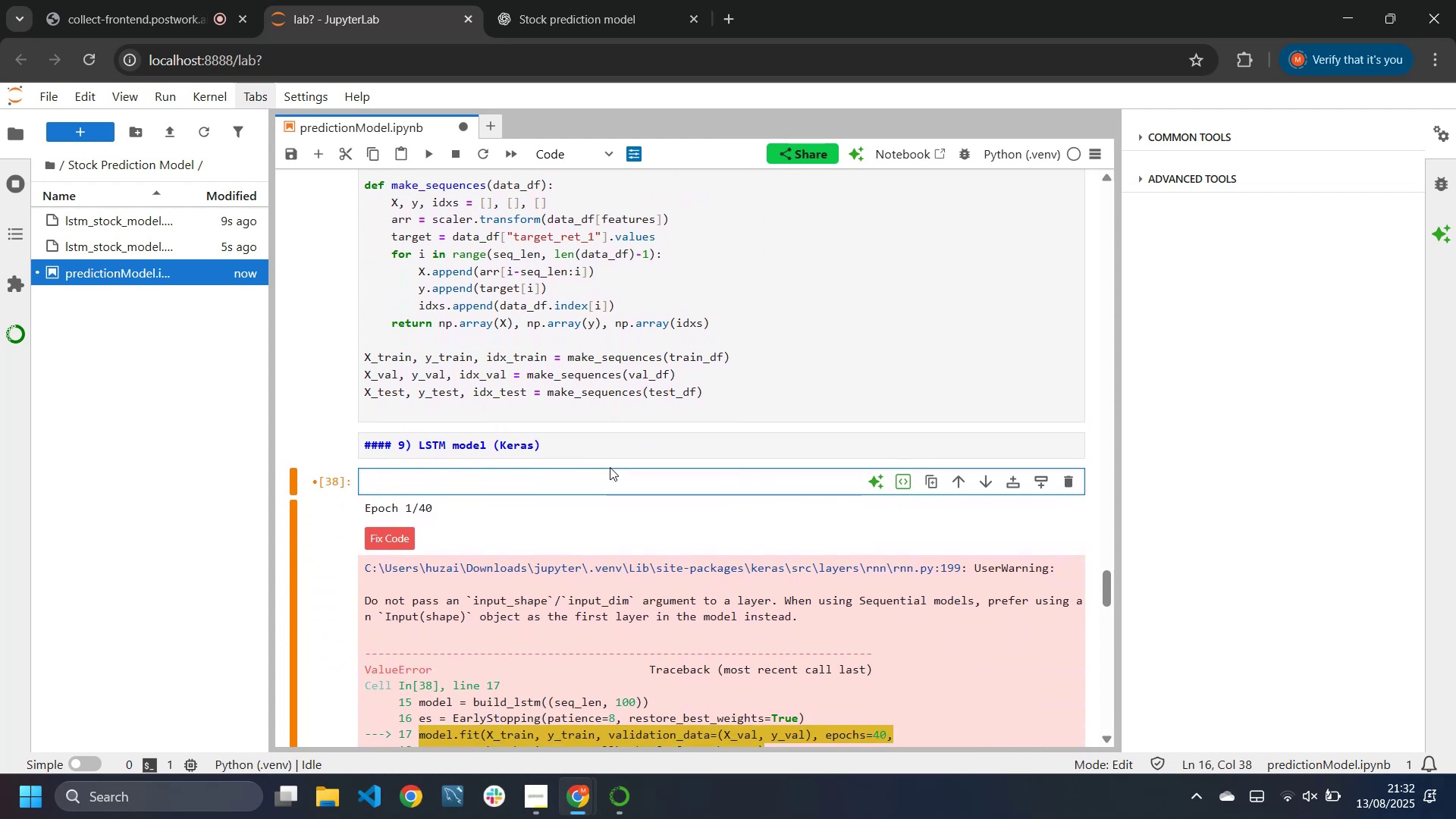 
key(Control+Y)
 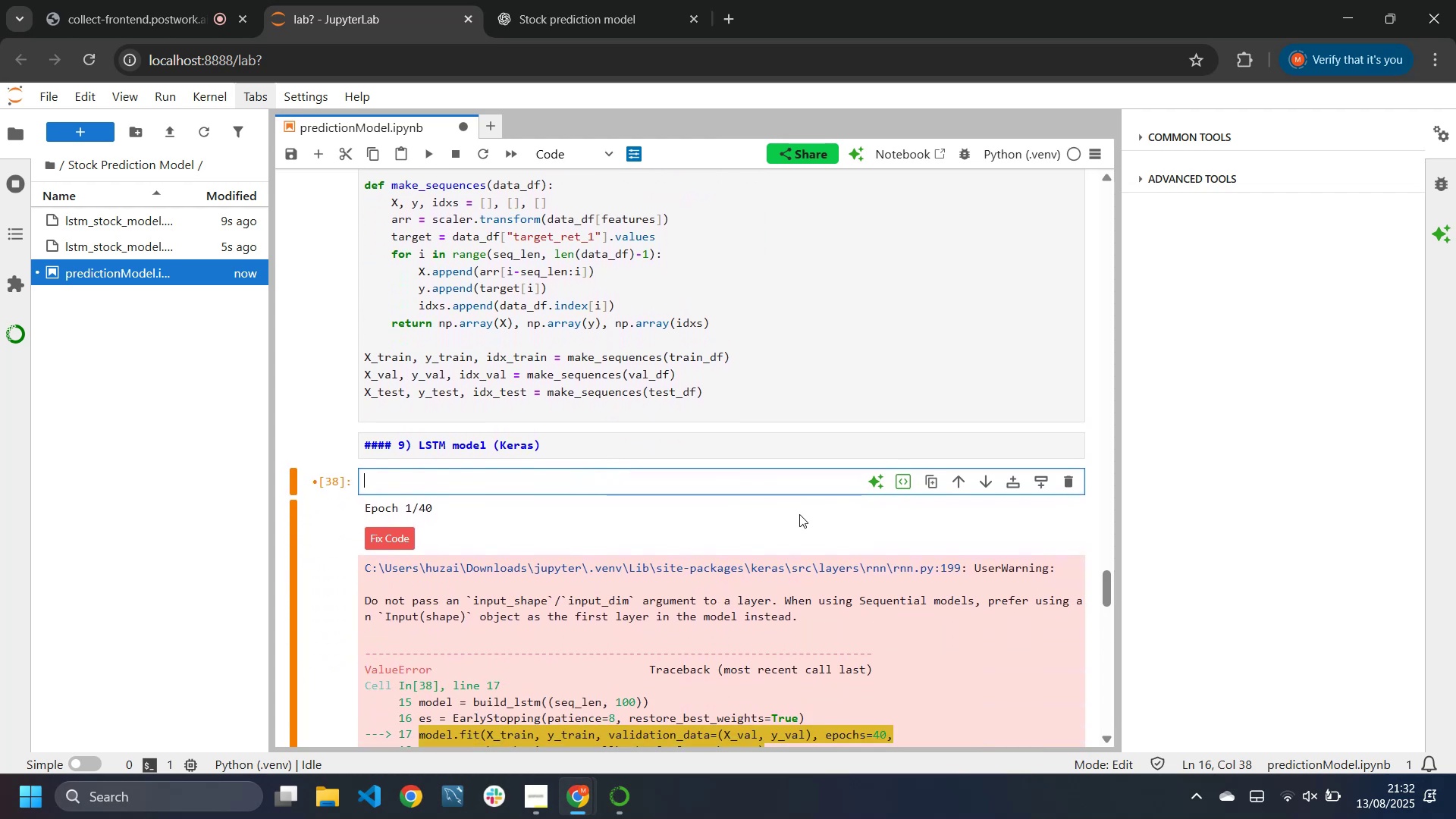 
mouse_move([952, 474])
 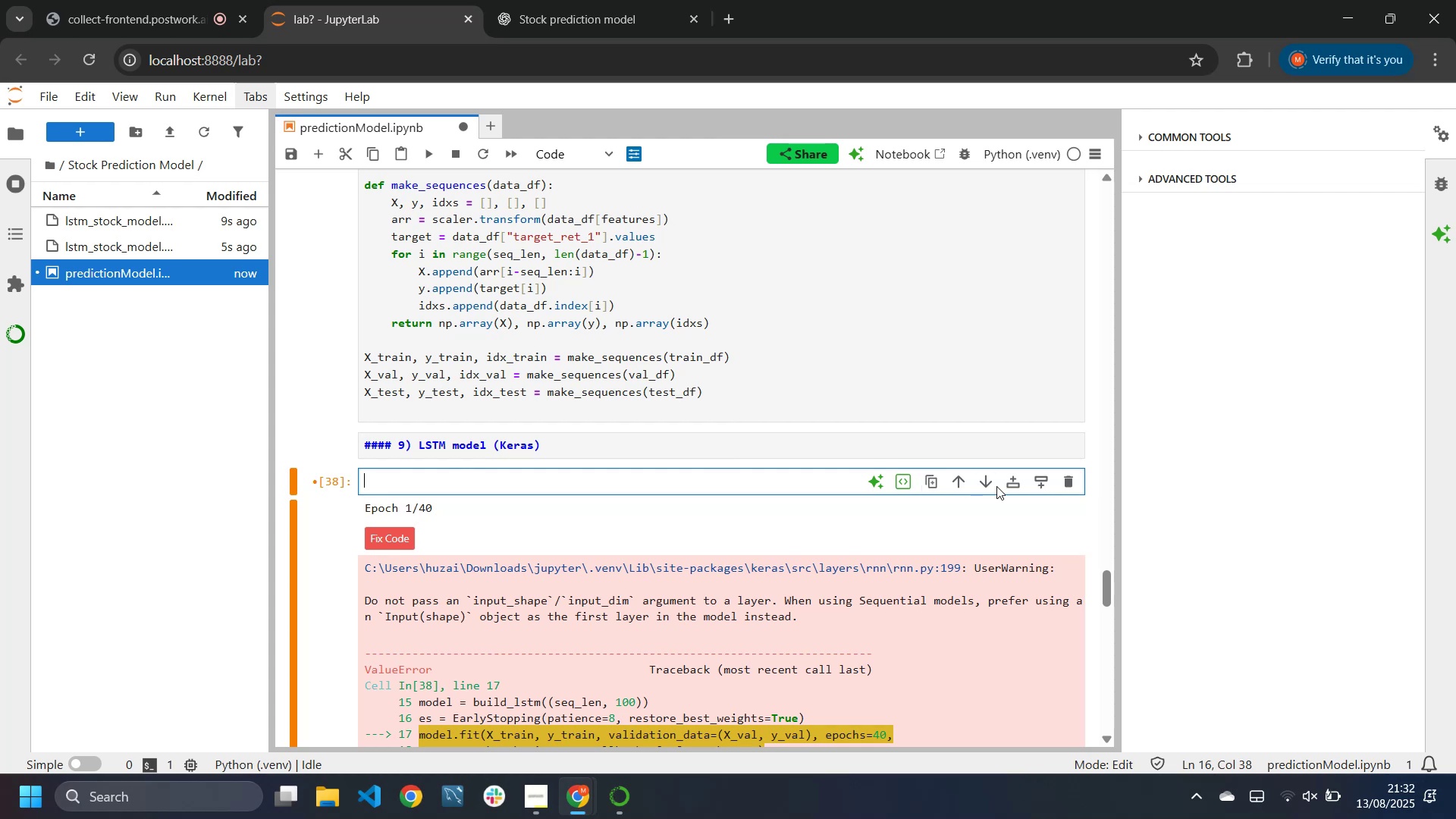 
mouse_move([919, 483])
 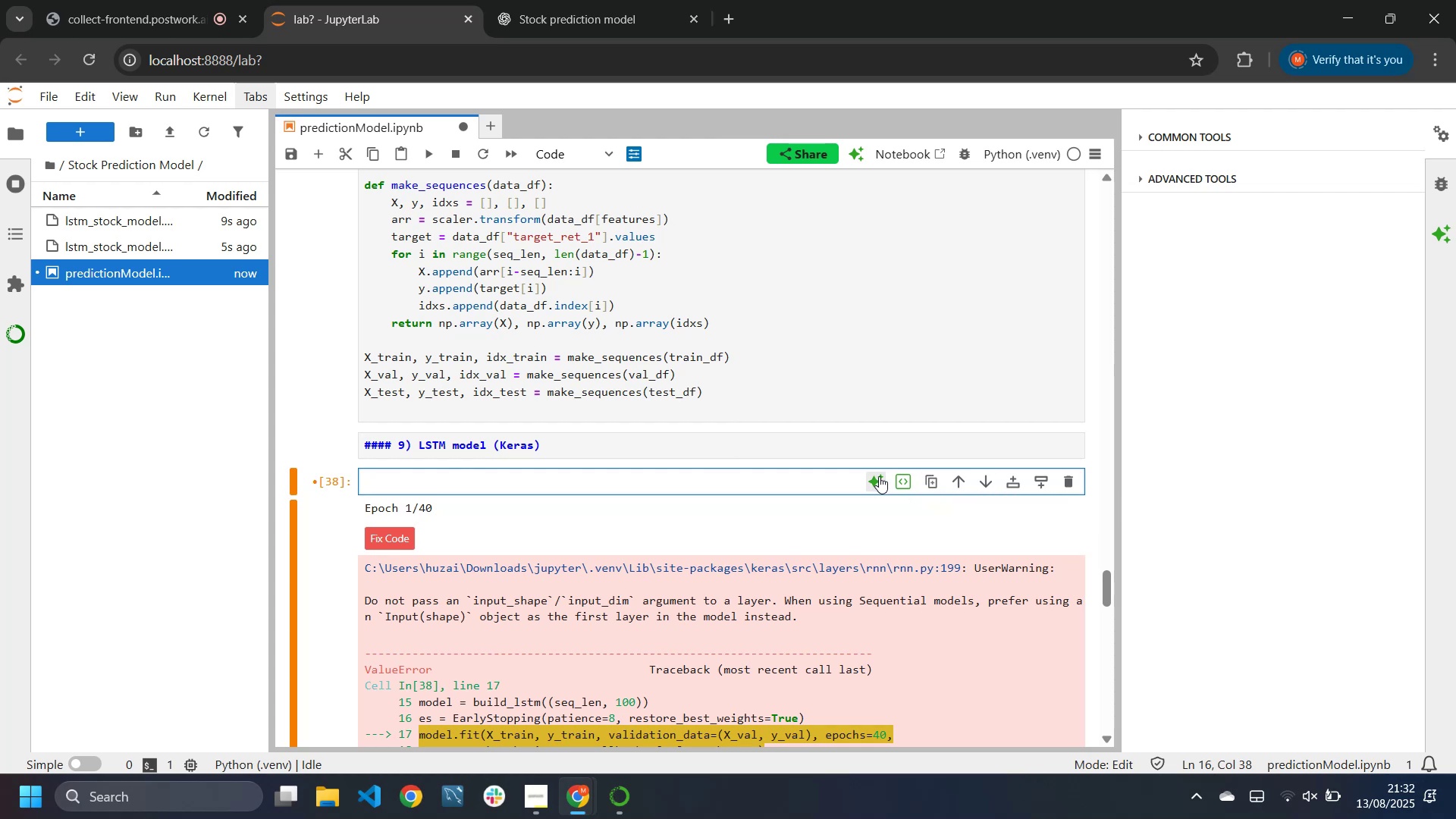 
mouse_move([917, 481])
 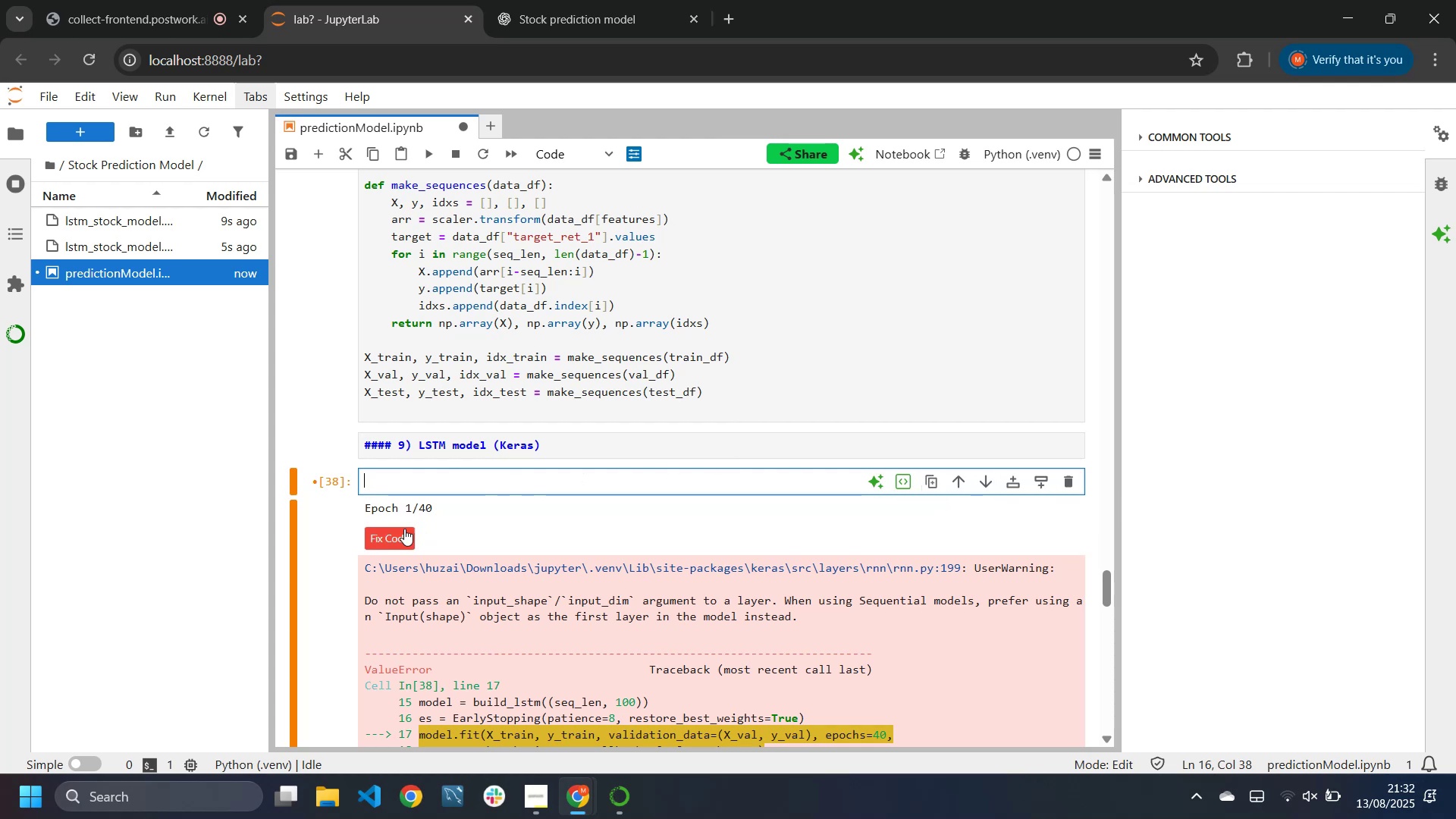 
left_click([131, 0])
 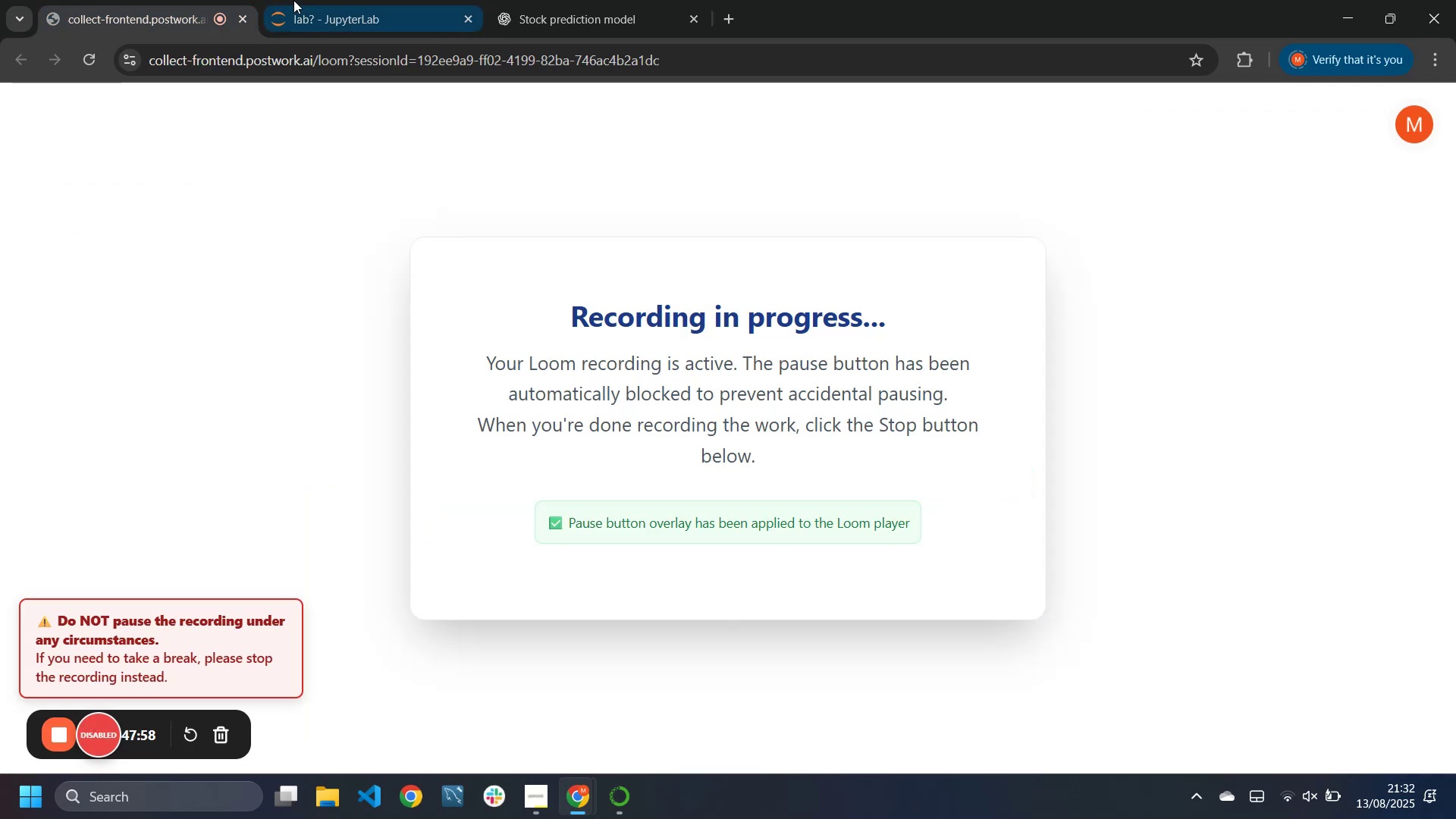 
left_click([375, 0])
 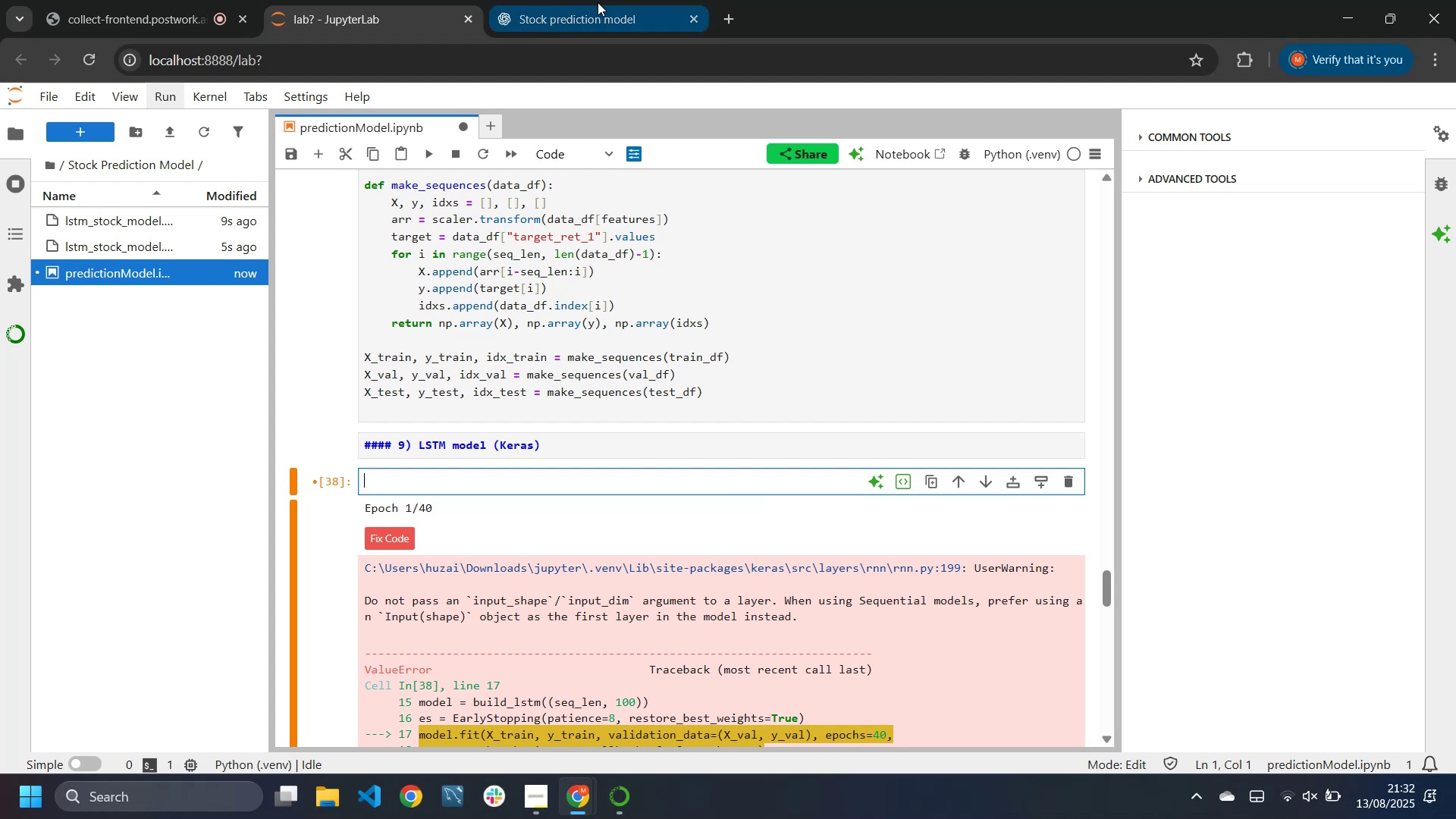 
left_click([598, 2])
 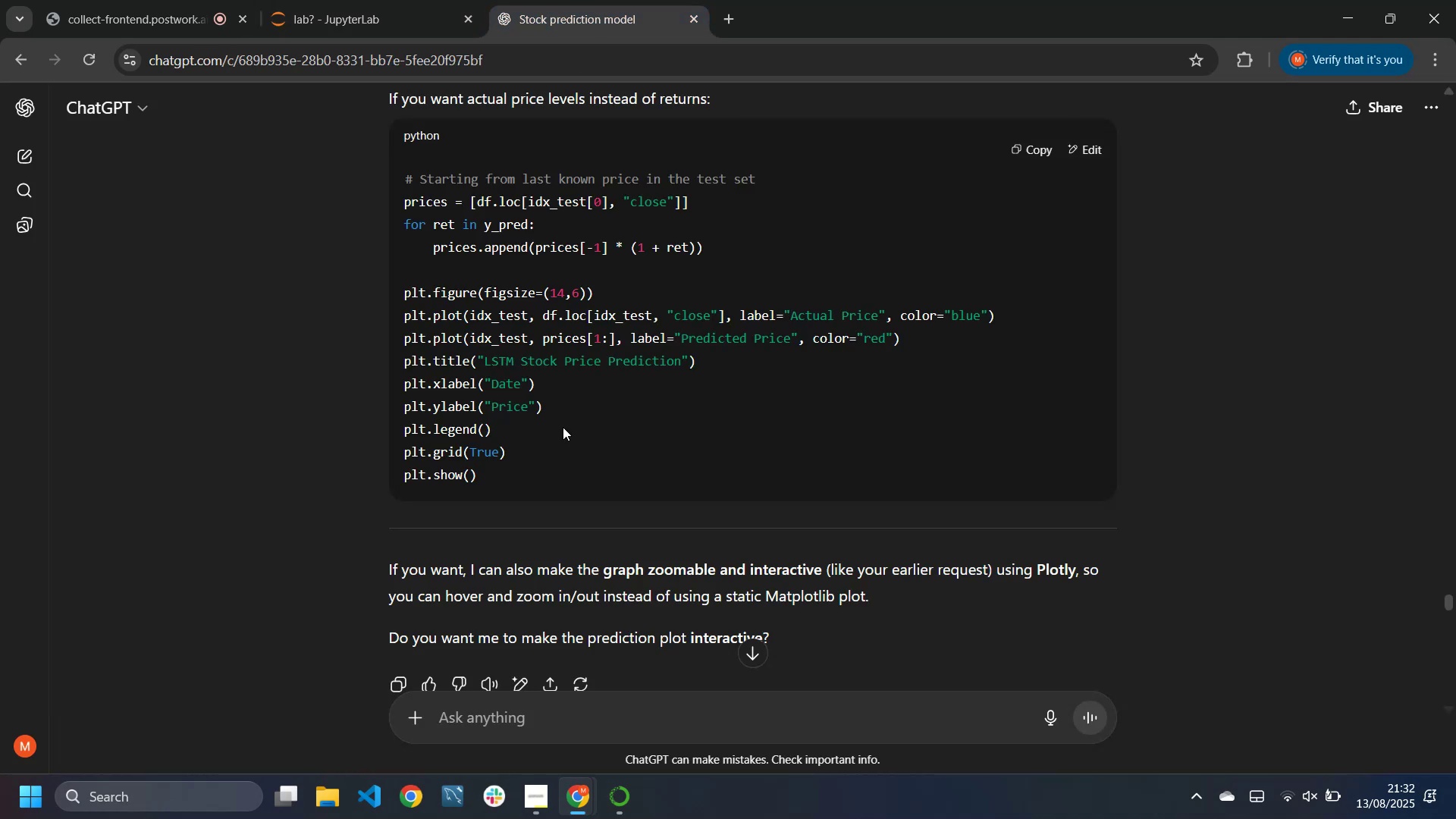 
scroll: coordinate [566, 425], scroll_direction: up, amount: 127.0
 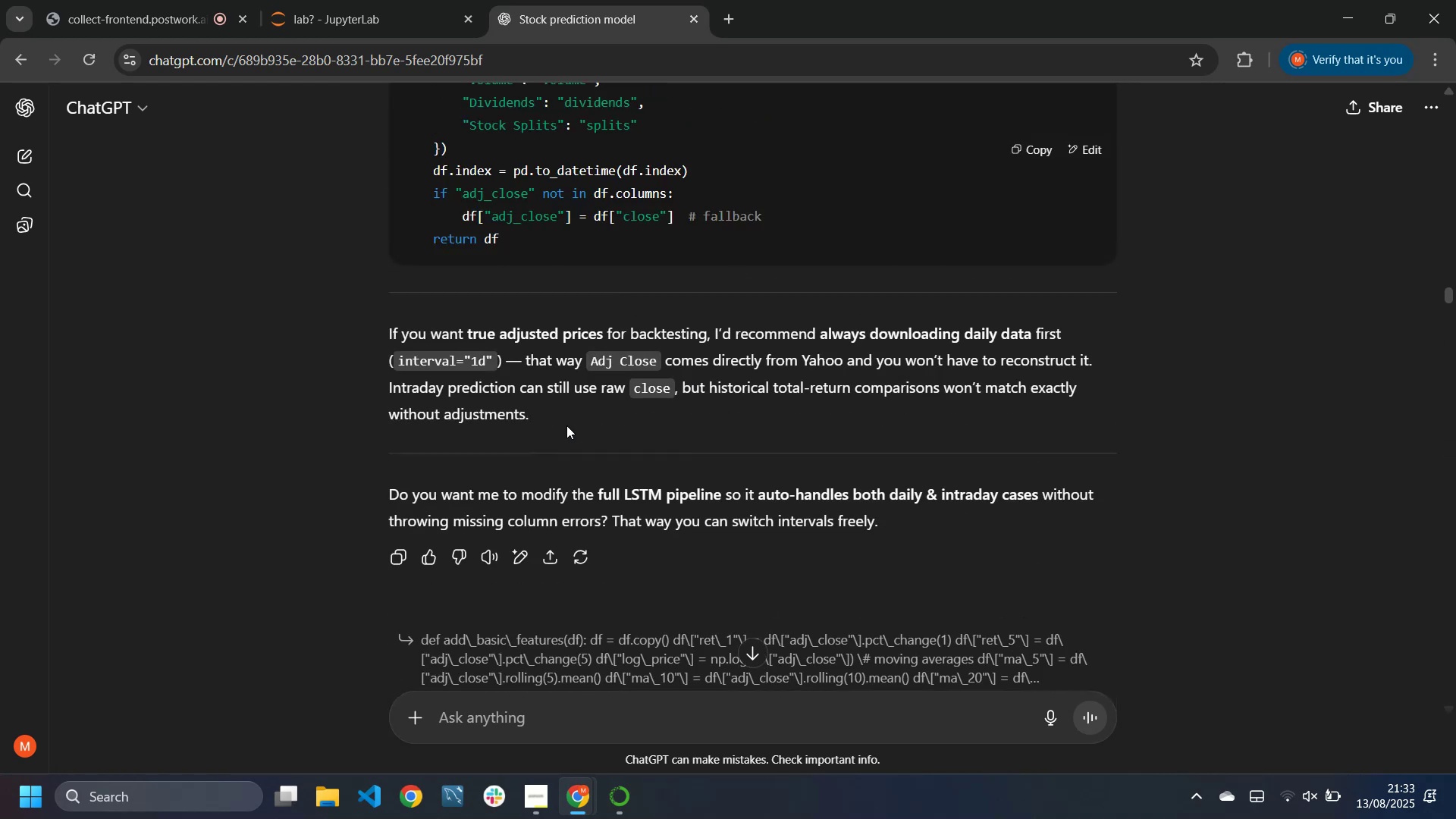 
scroll: coordinate [570, 425], scroll_direction: up, amount: 14.0
 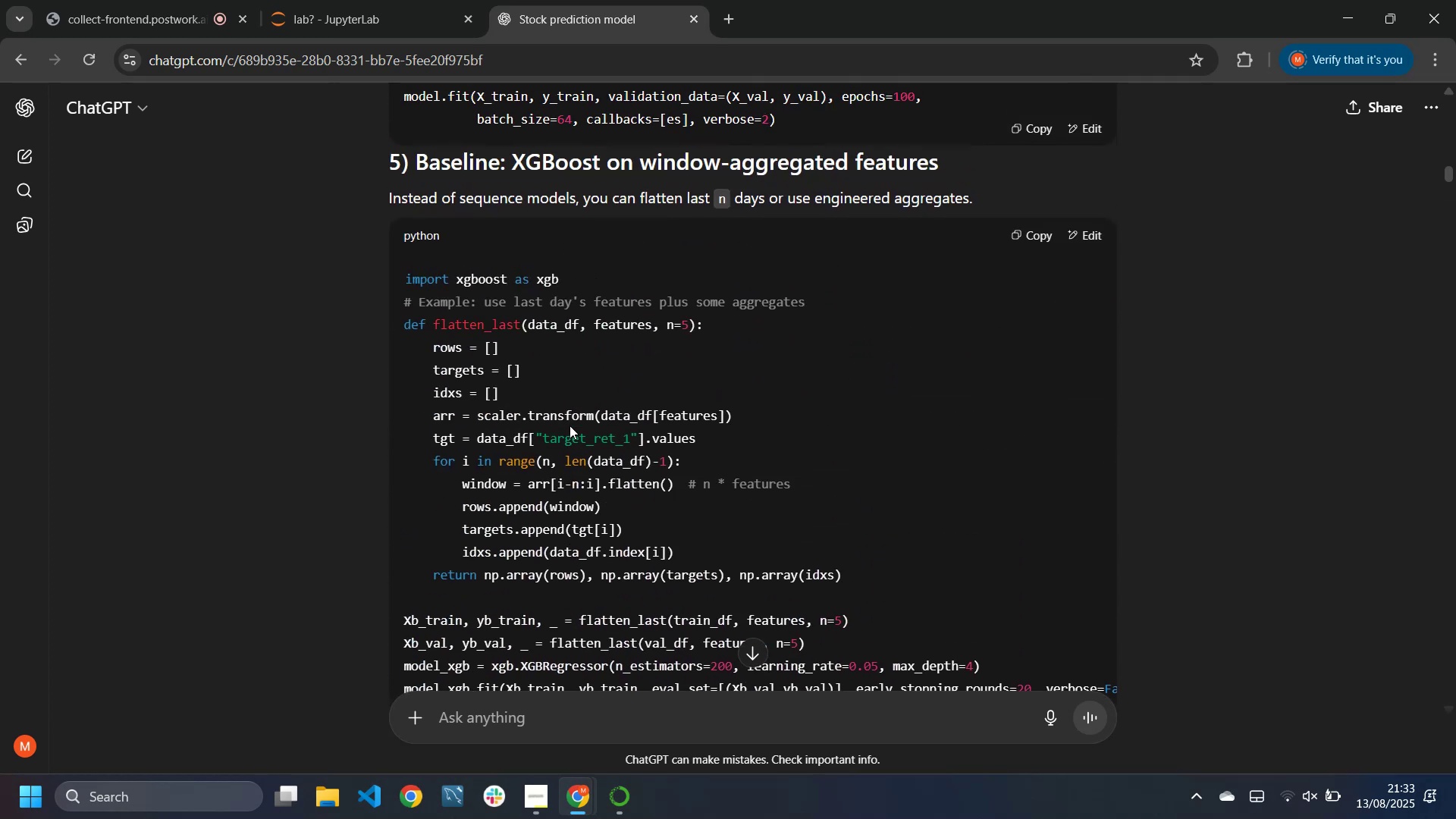 
scroll: coordinate [570, 425], scroll_direction: down, amount: 5.0
 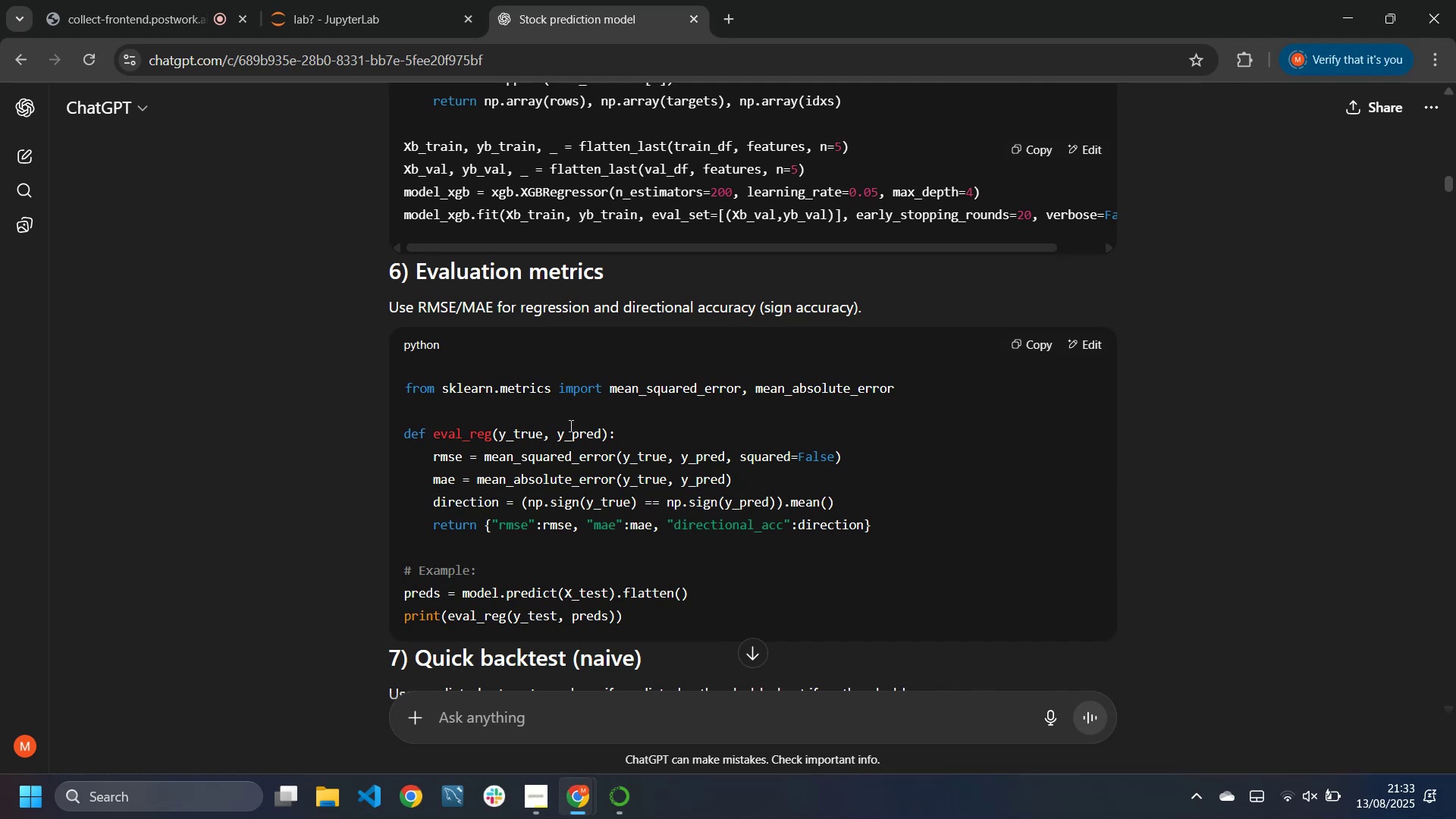 
scroll: coordinate [620, 393], scroll_direction: up, amount: 6.0
 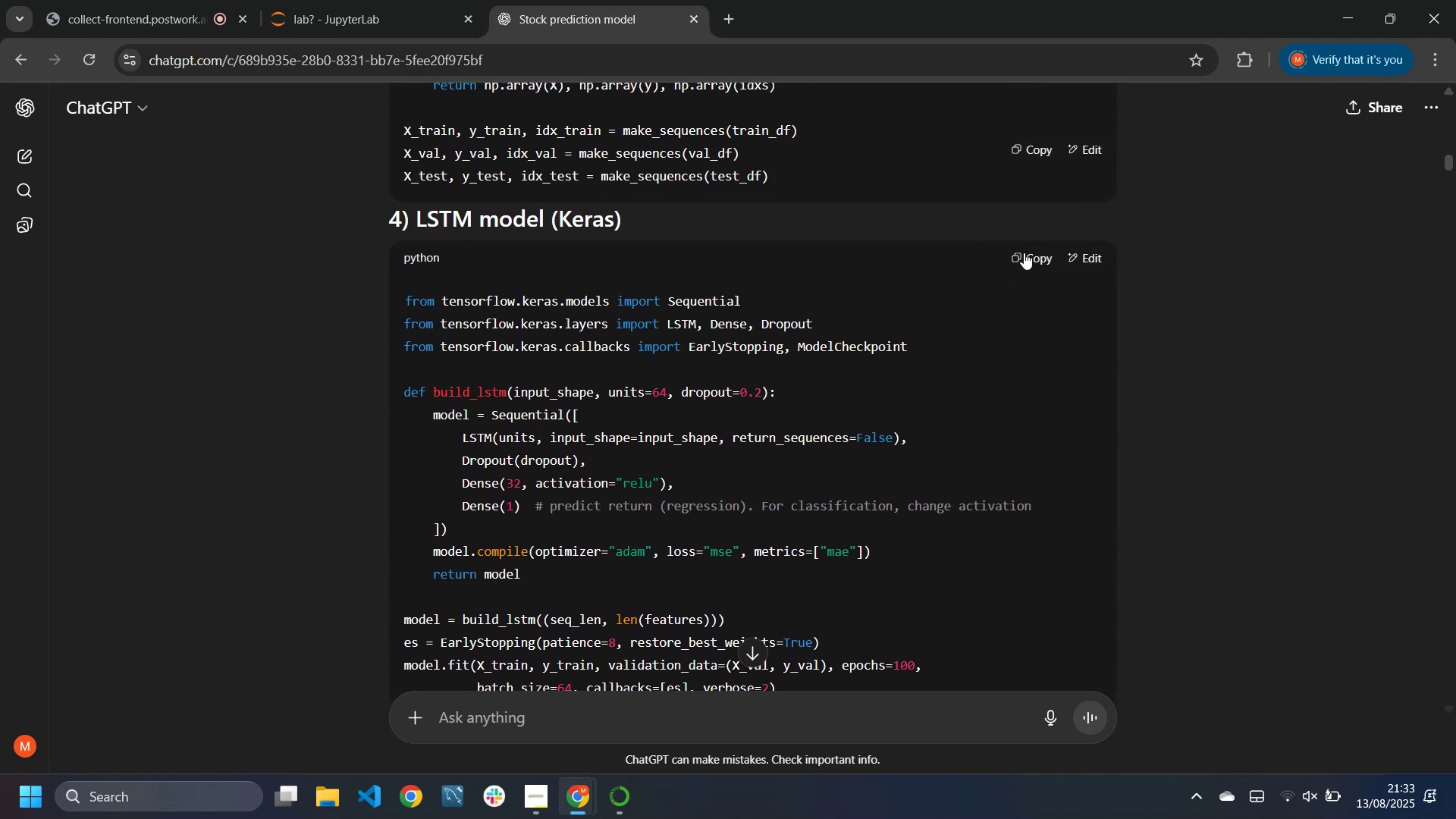 
mouse_move([365, 0])
 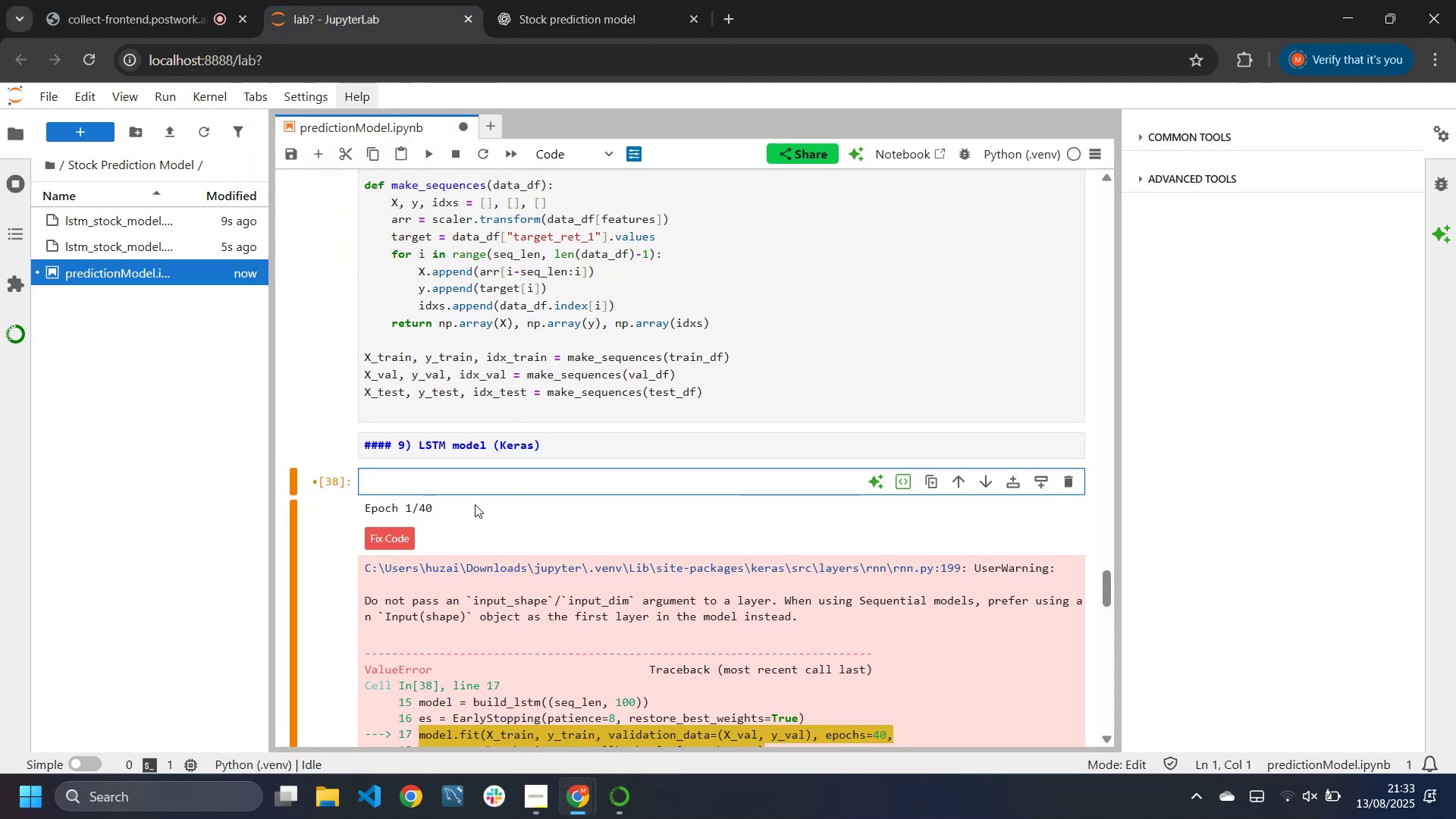 
left_click([461, 491])
 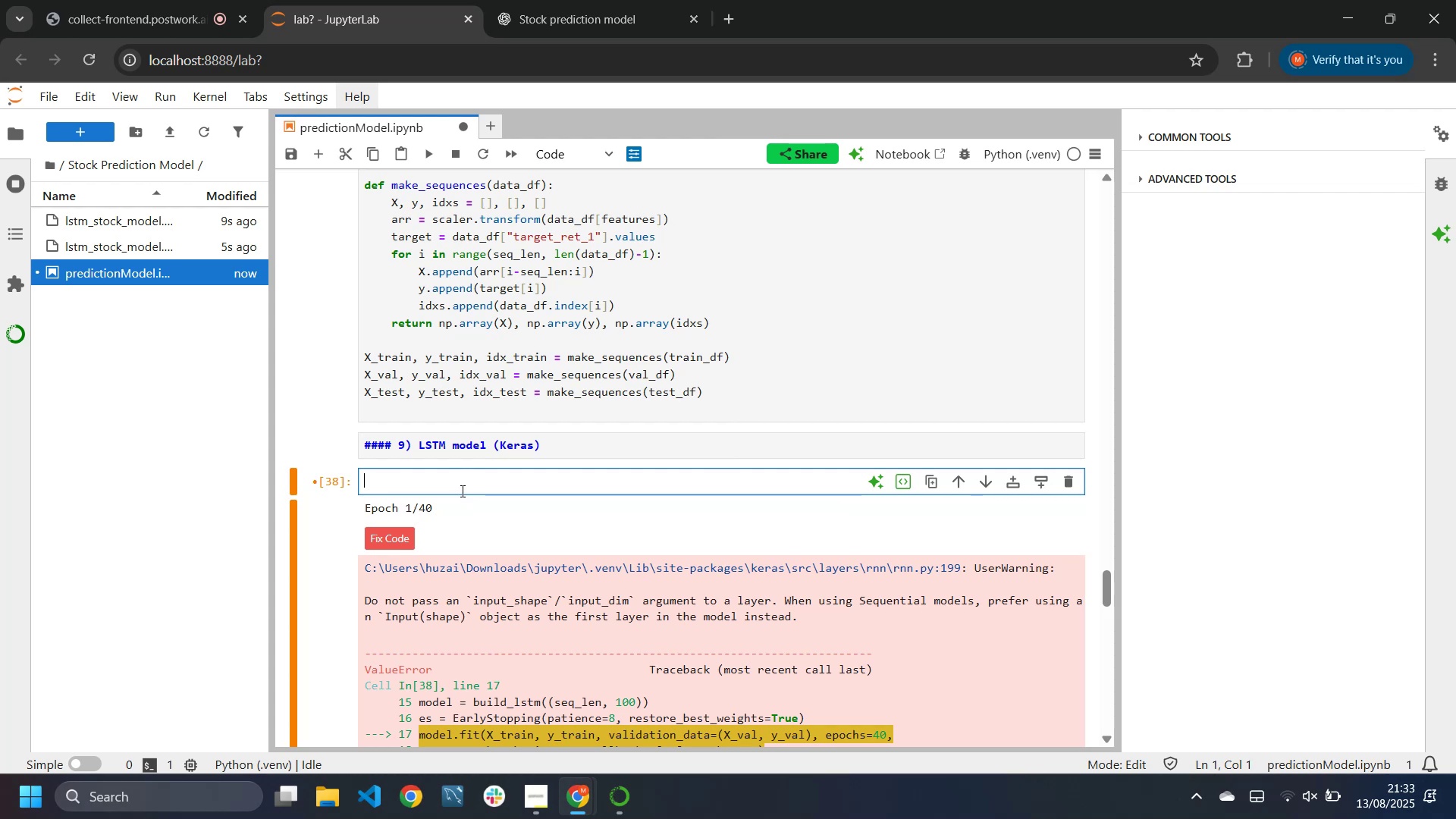 
key(Control+V)
 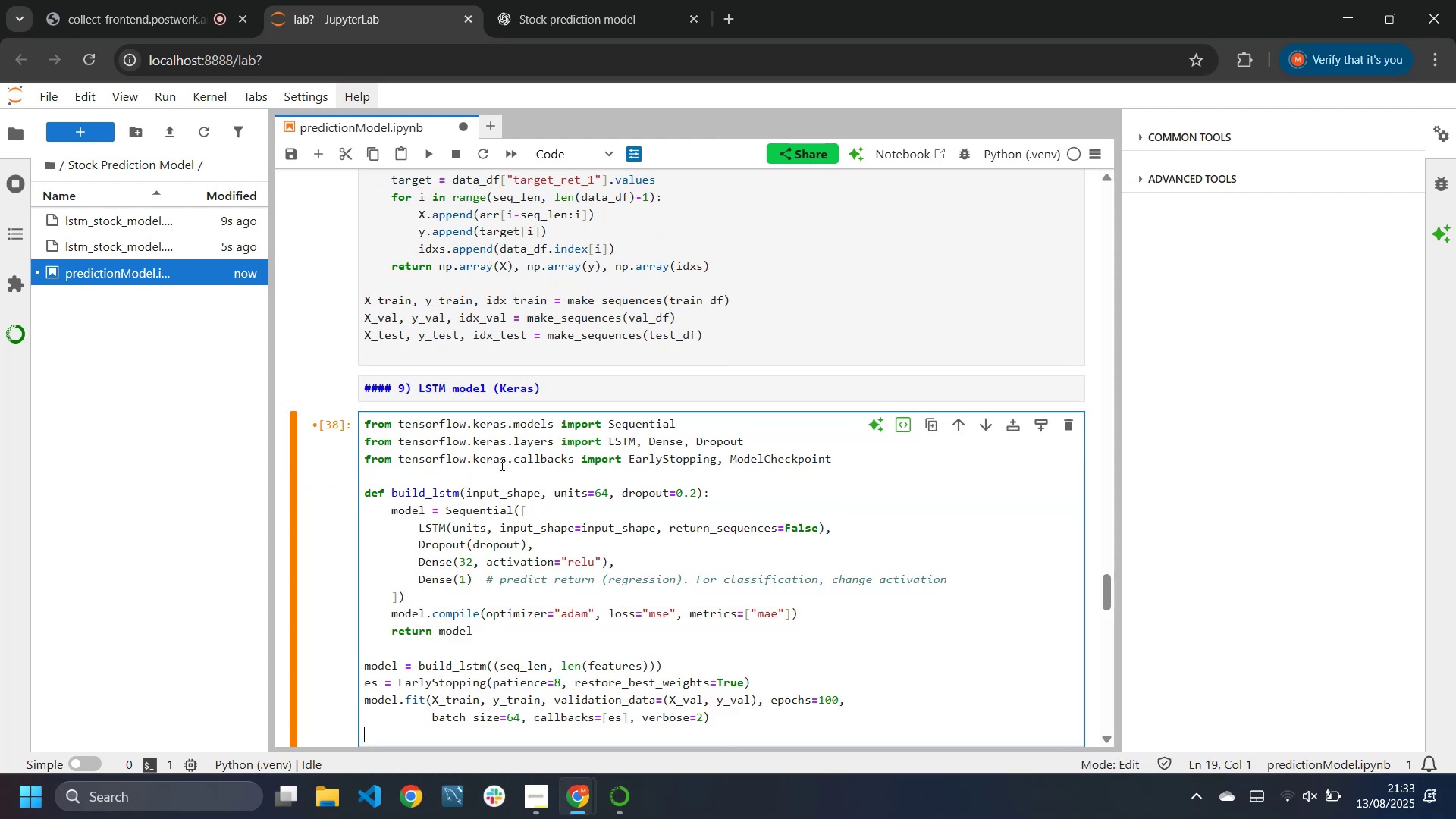 
scroll: coordinate [524, 460], scroll_direction: down, amount: 2.0
 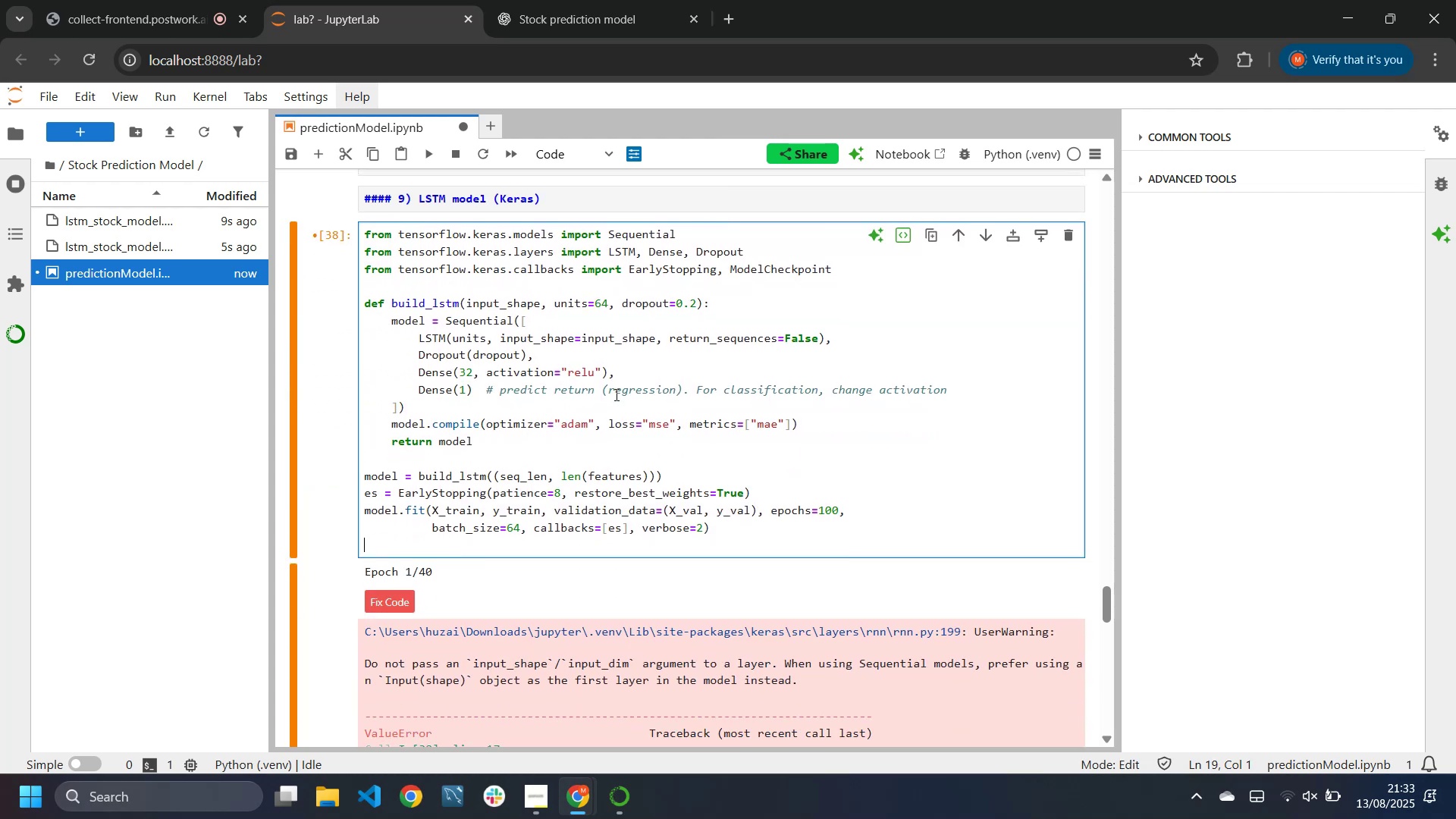 
left_click([616, 393])
 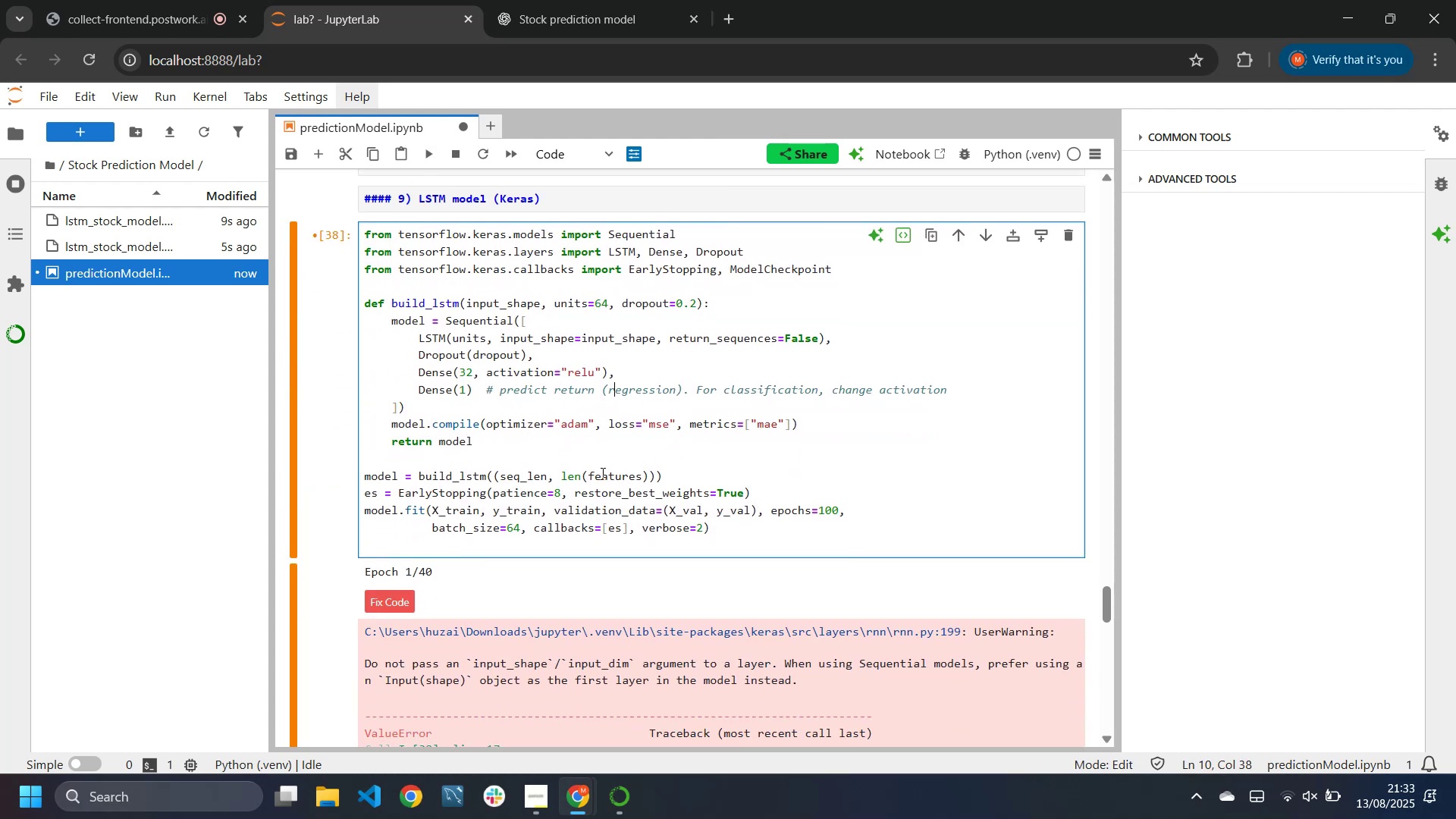 
wait(5.17)
 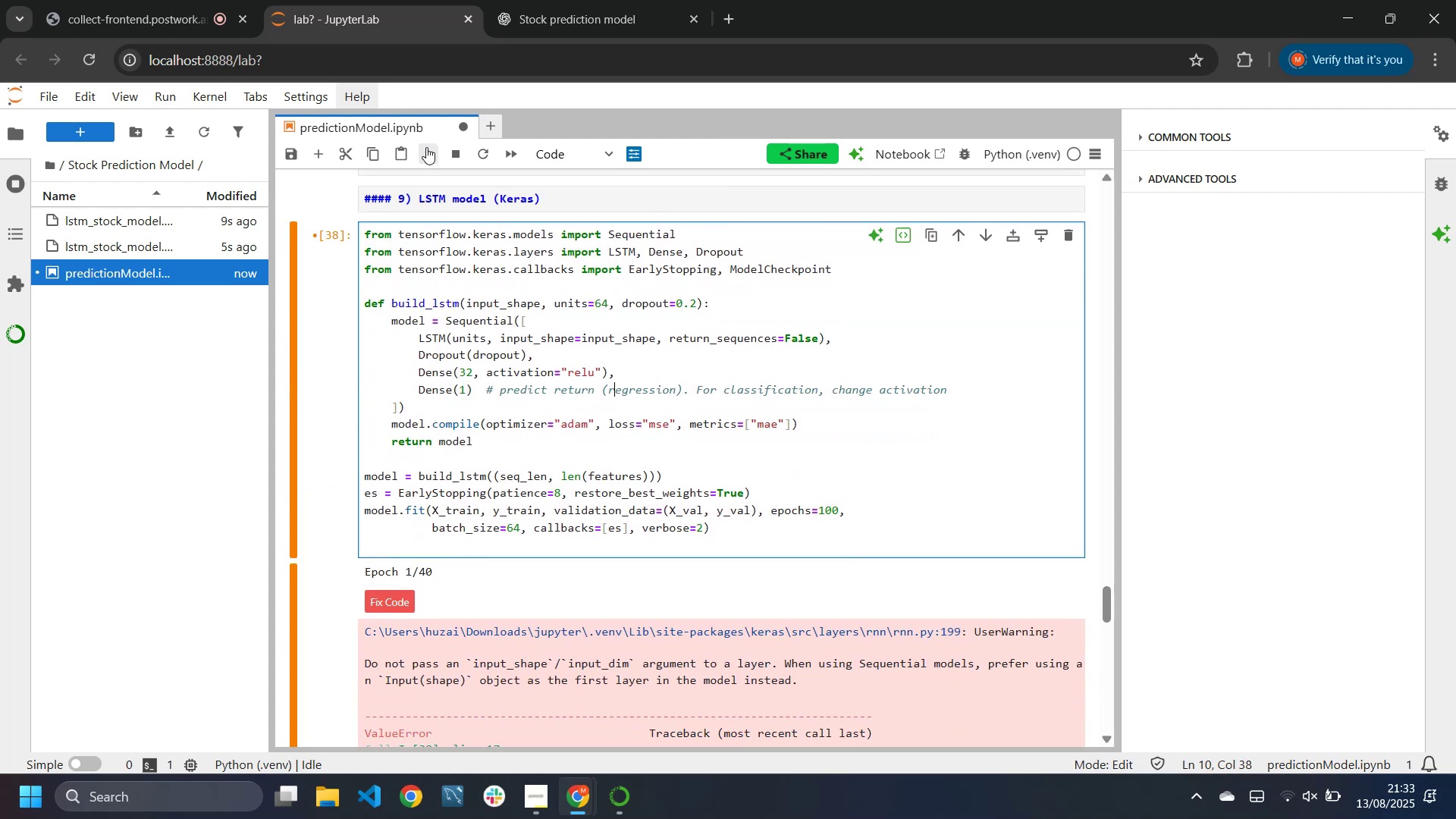 
left_click_drag(start_coordinate=[563, 479], to_coordinate=[648, 479])
 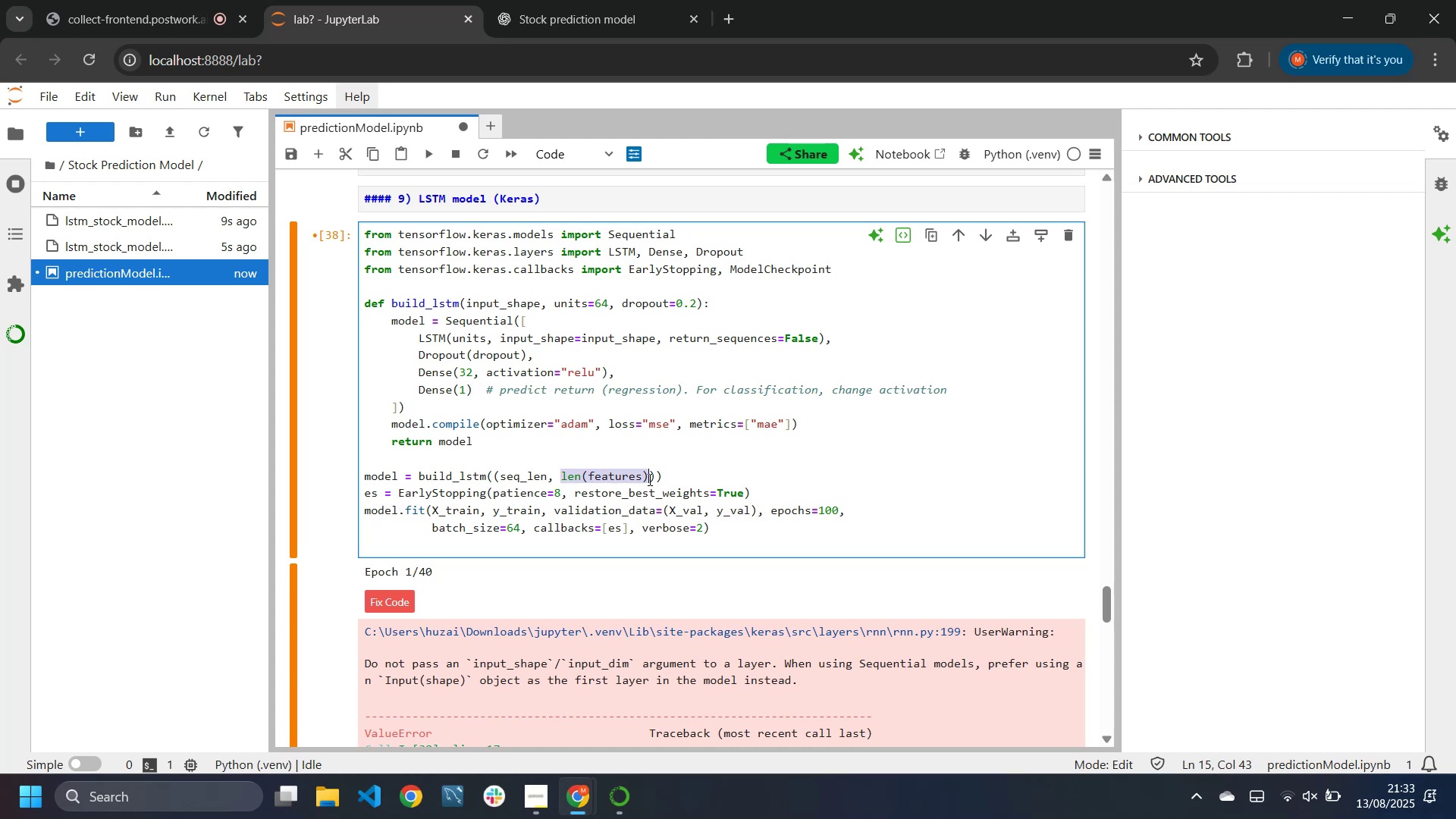 
type(100)
 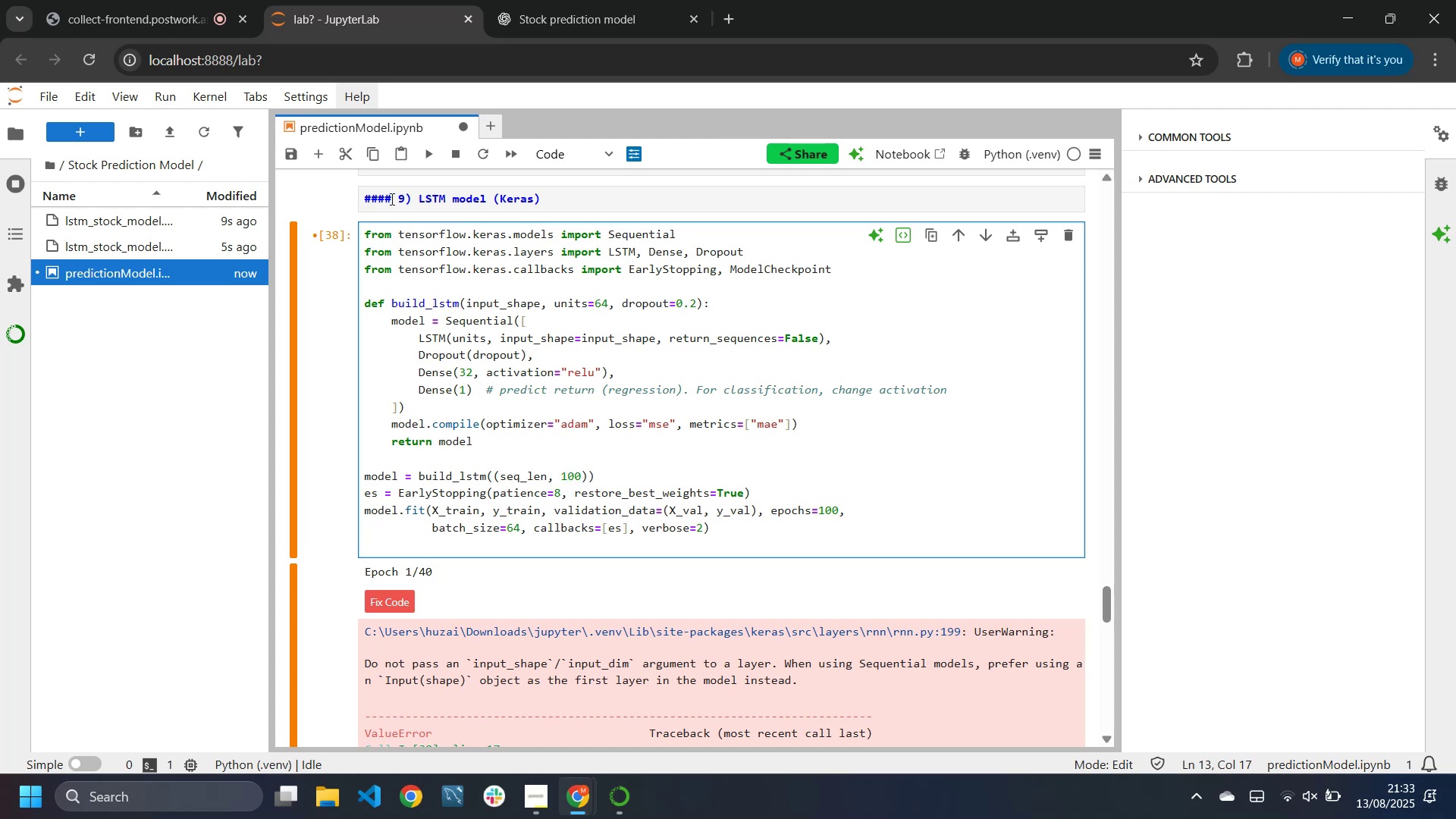 
left_click([427, 152])
 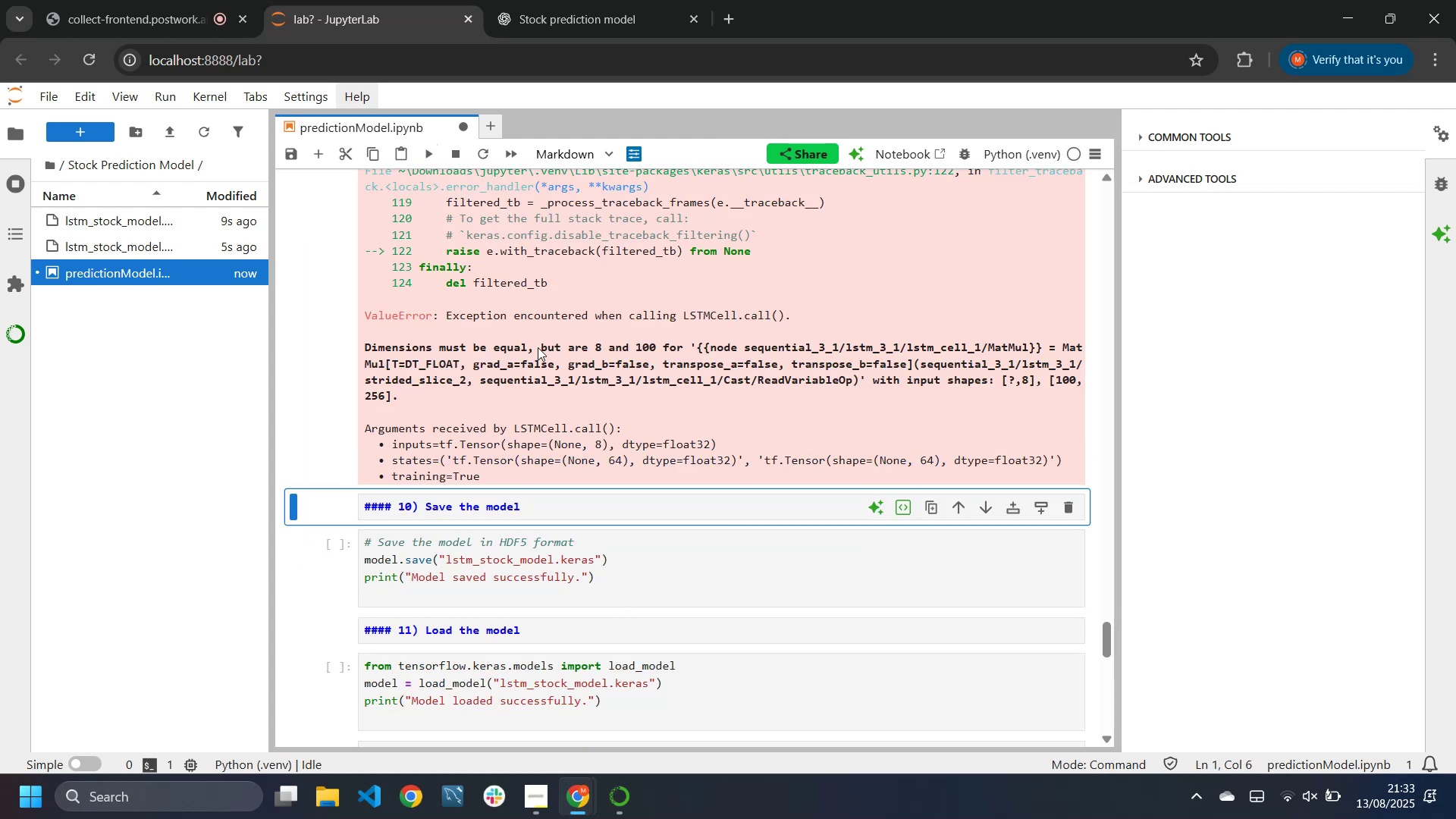 
scroll: coordinate [592, 413], scroll_direction: up, amount: 4.0
 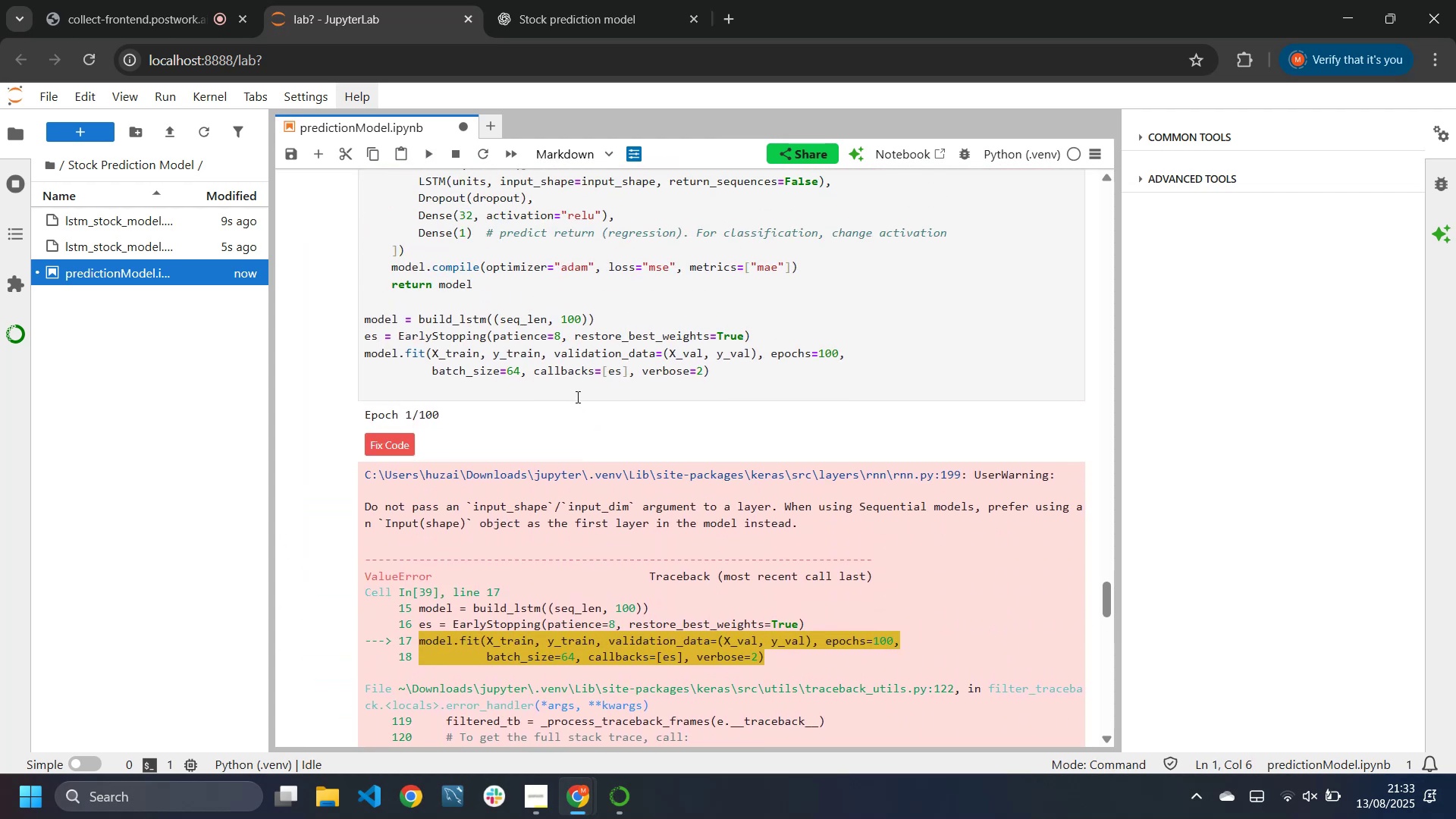 
left_click([572, 389])
 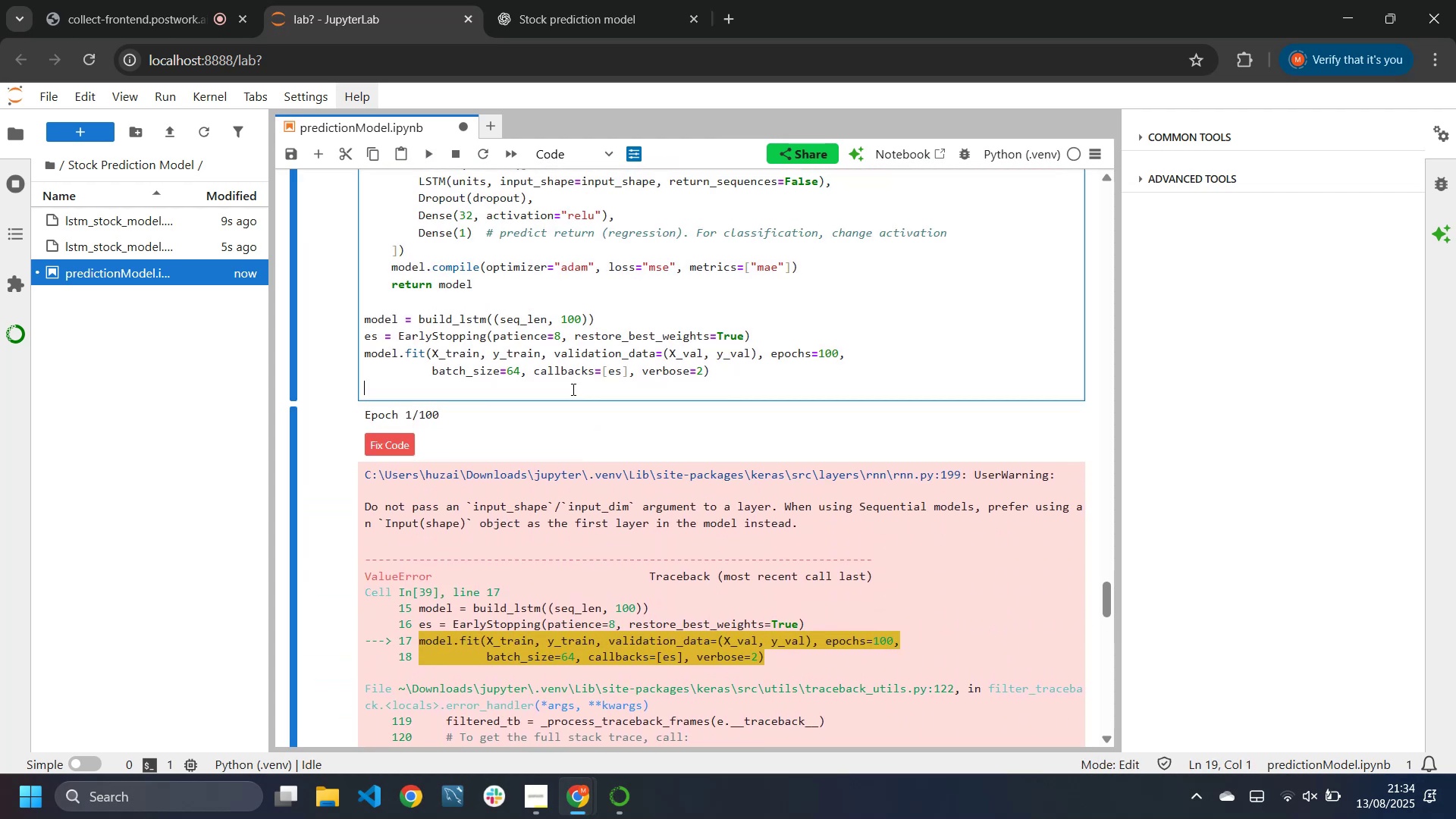 
key(Control+A)
 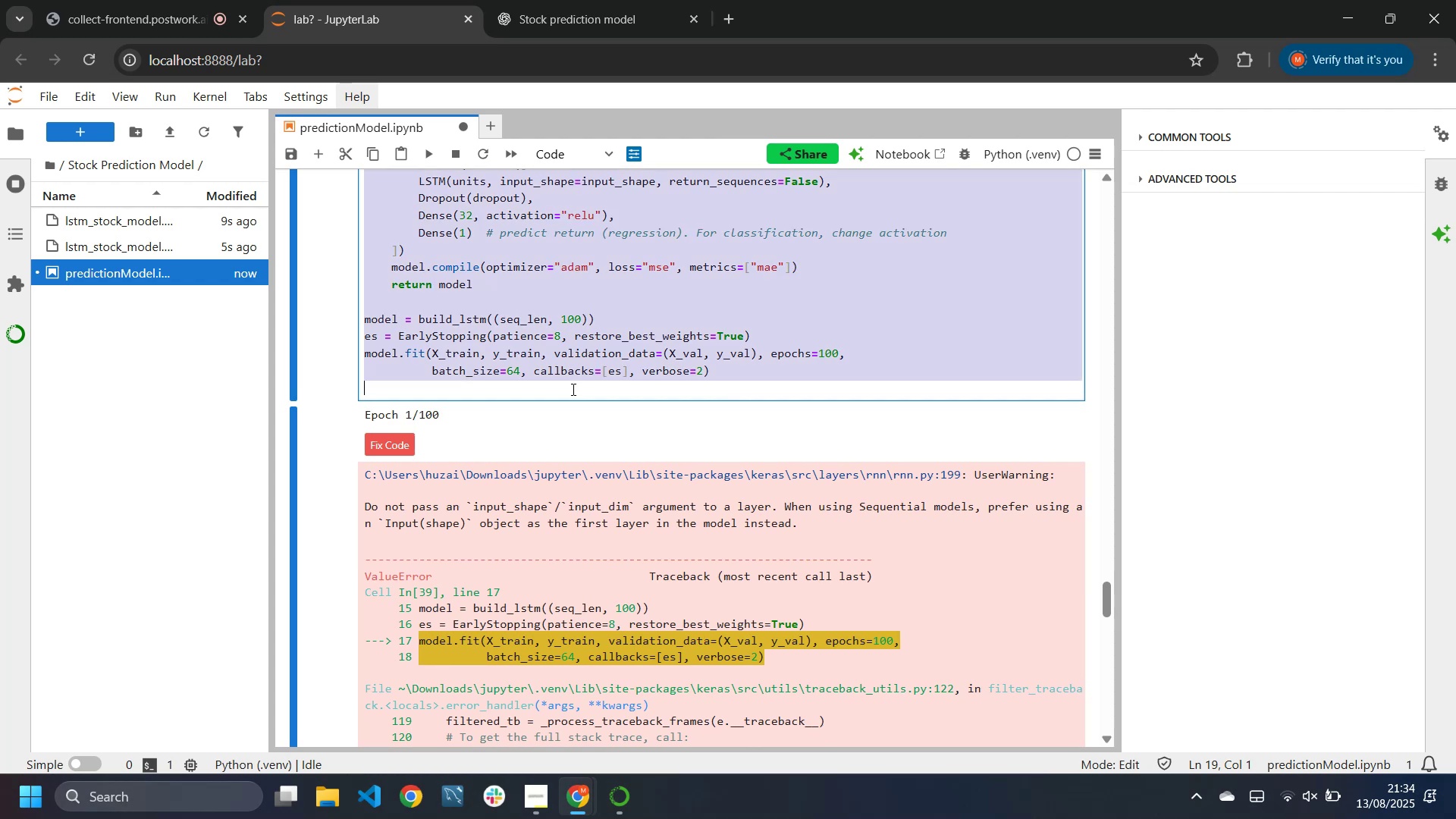 
key(Control+C)
 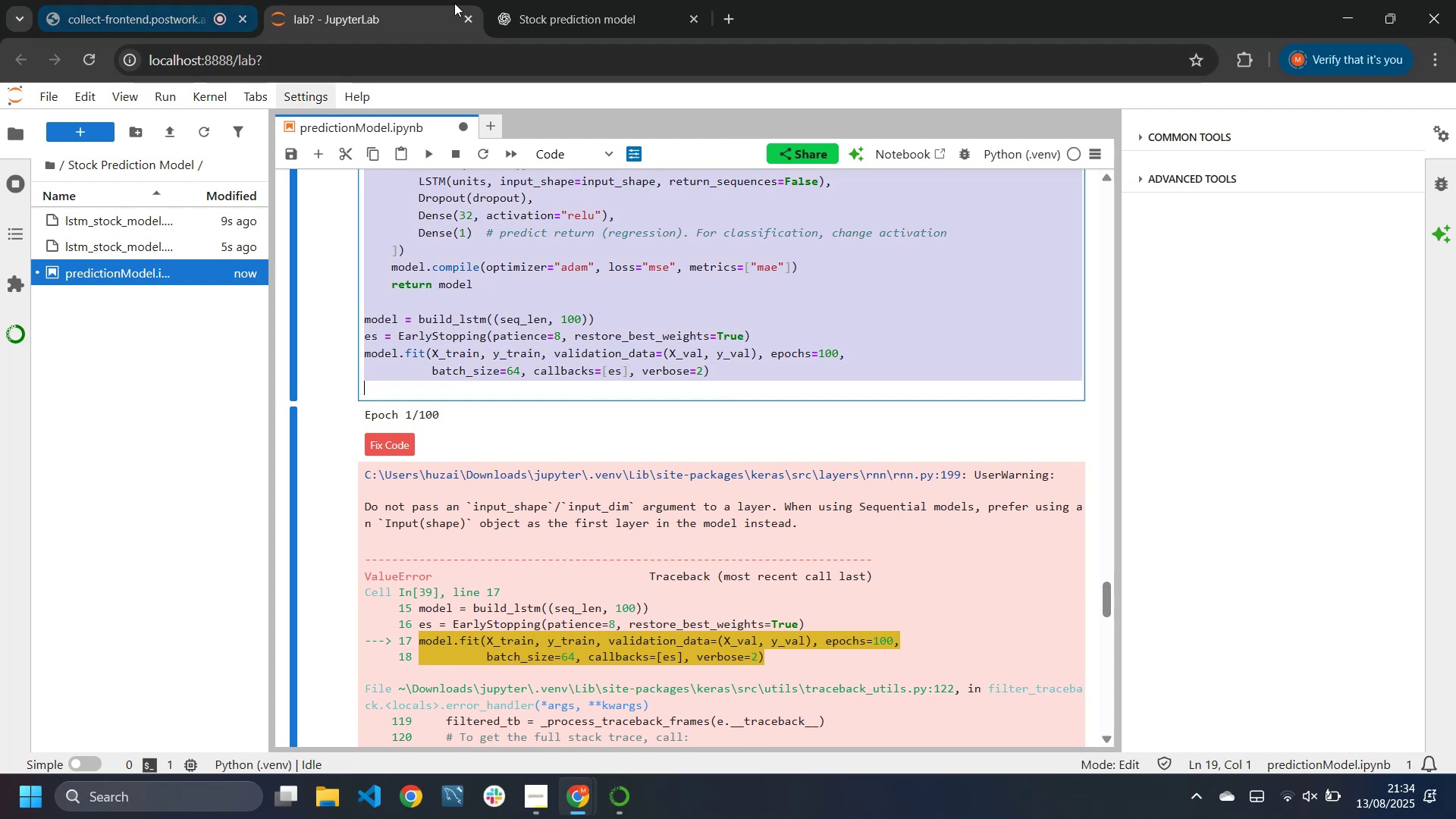 
left_click([563, 0])
 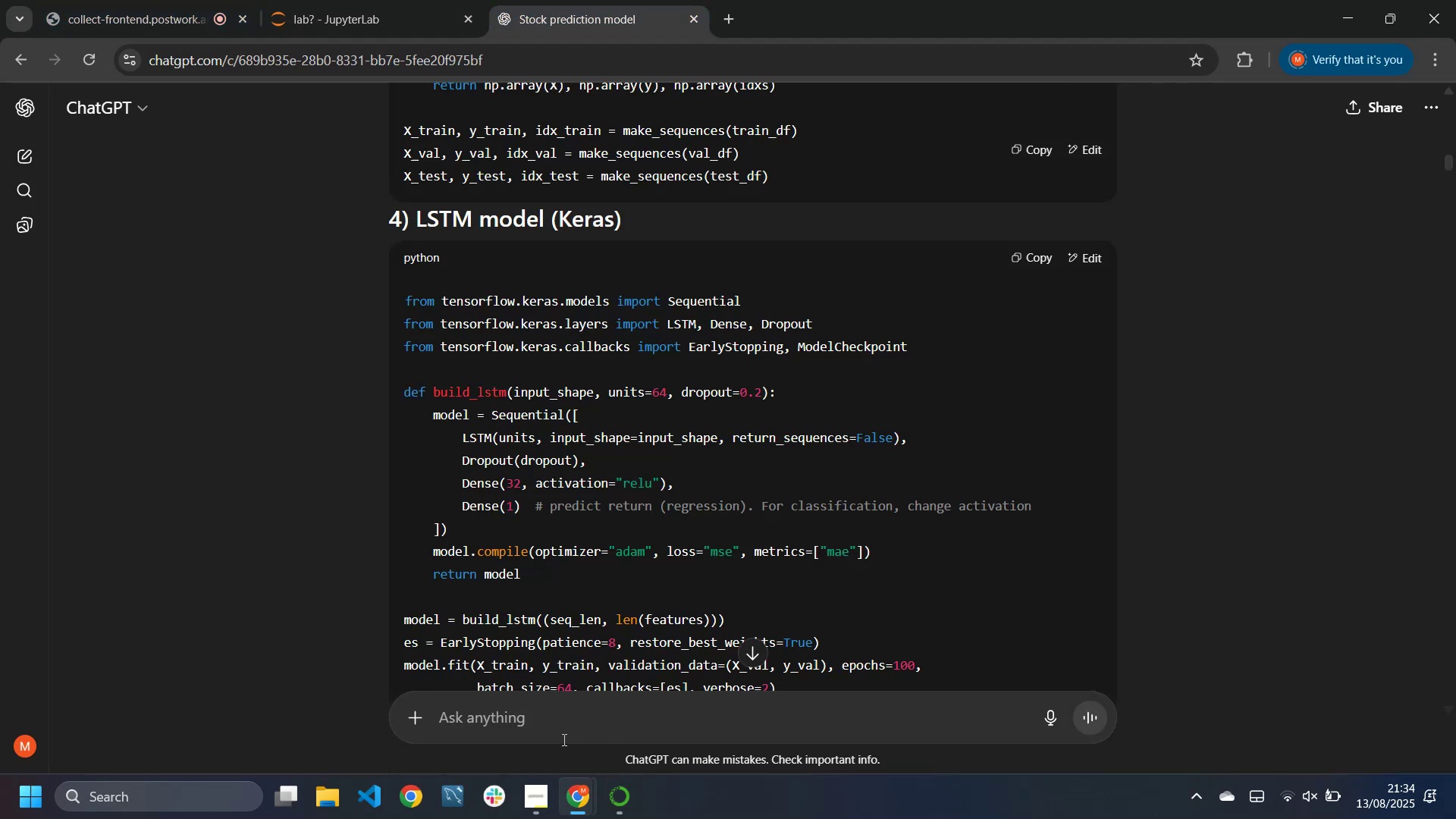 
left_click([560, 736])
 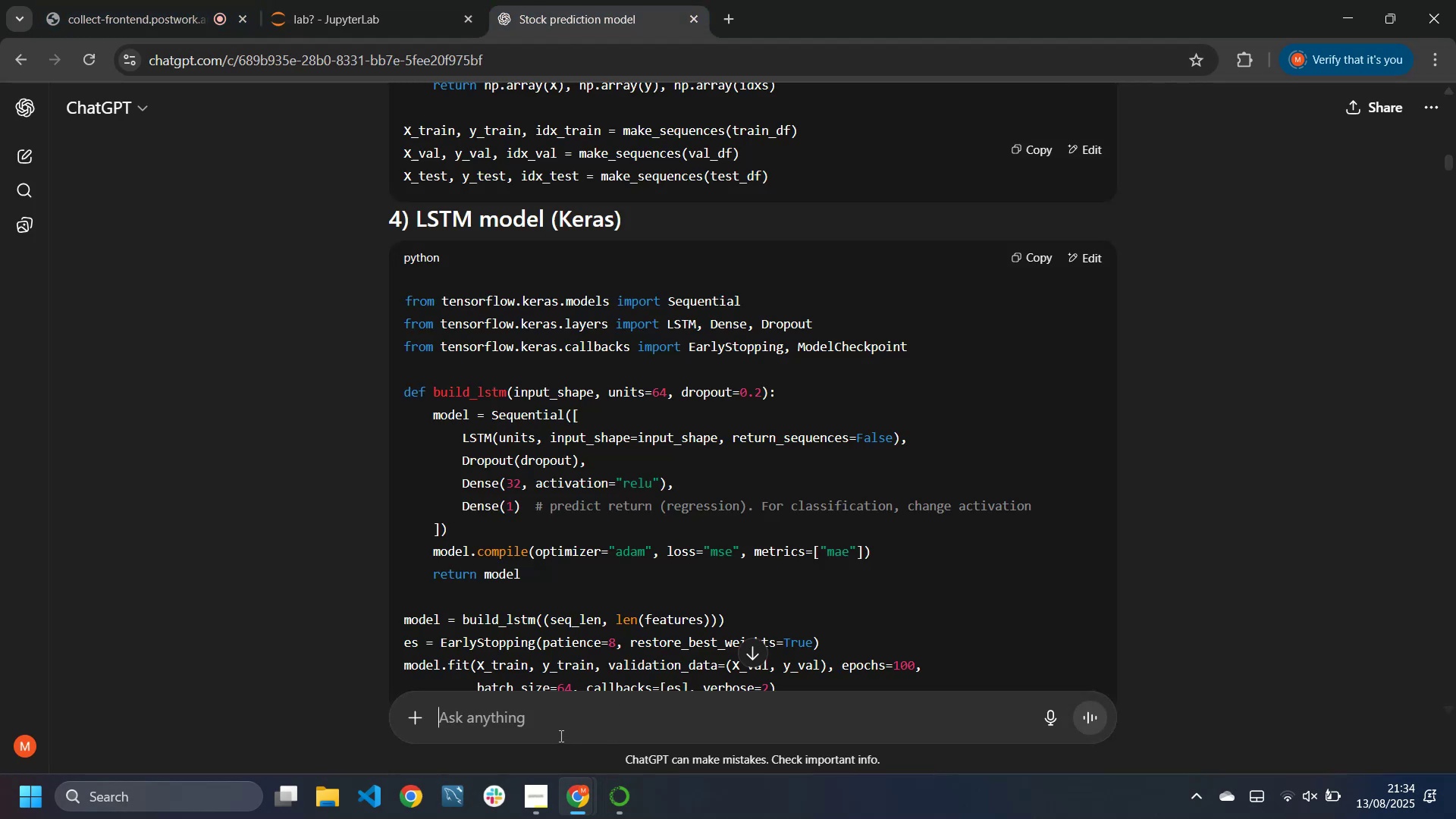 
key(Control+V)
 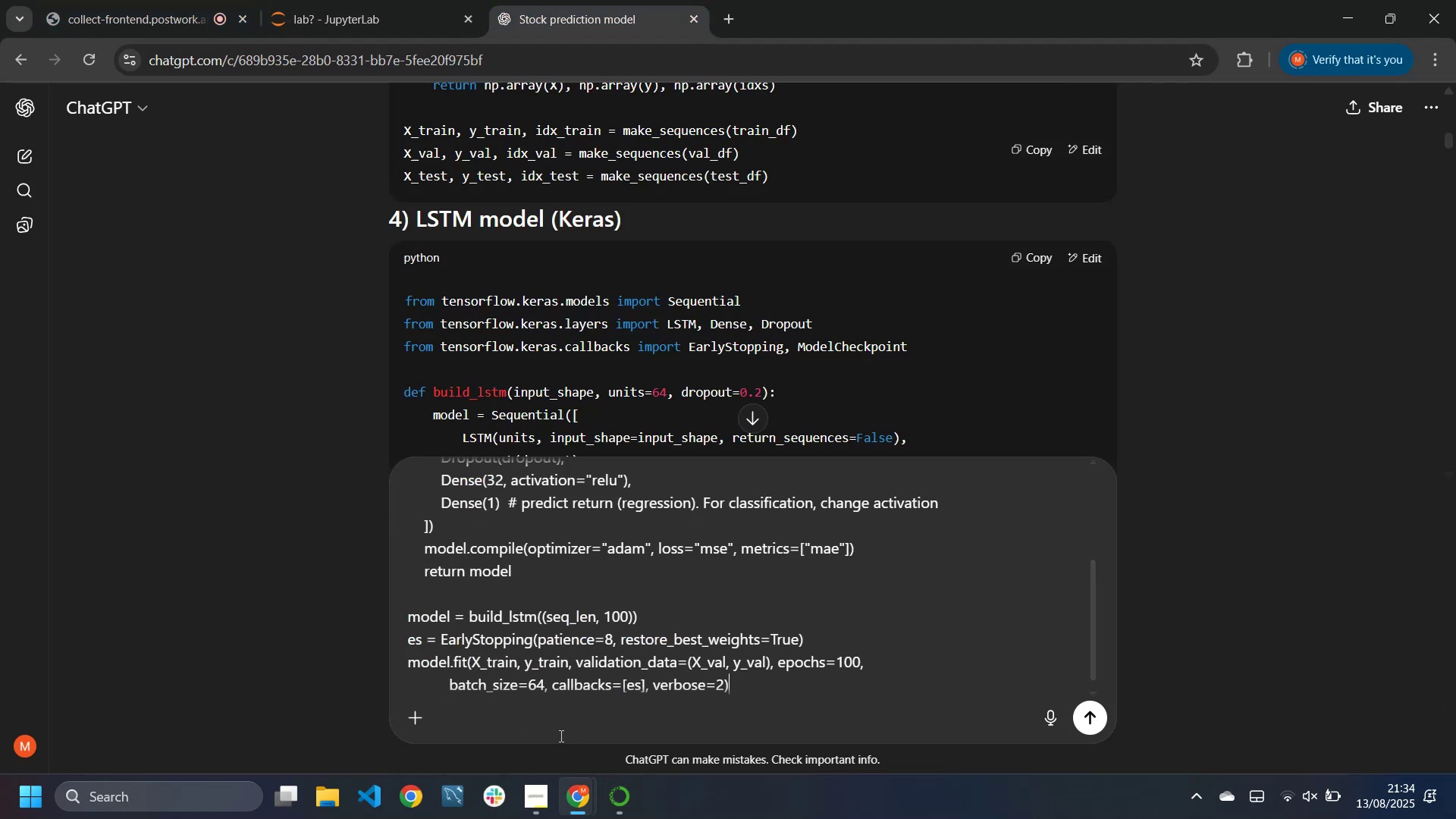 
key(Shift+Enter)
 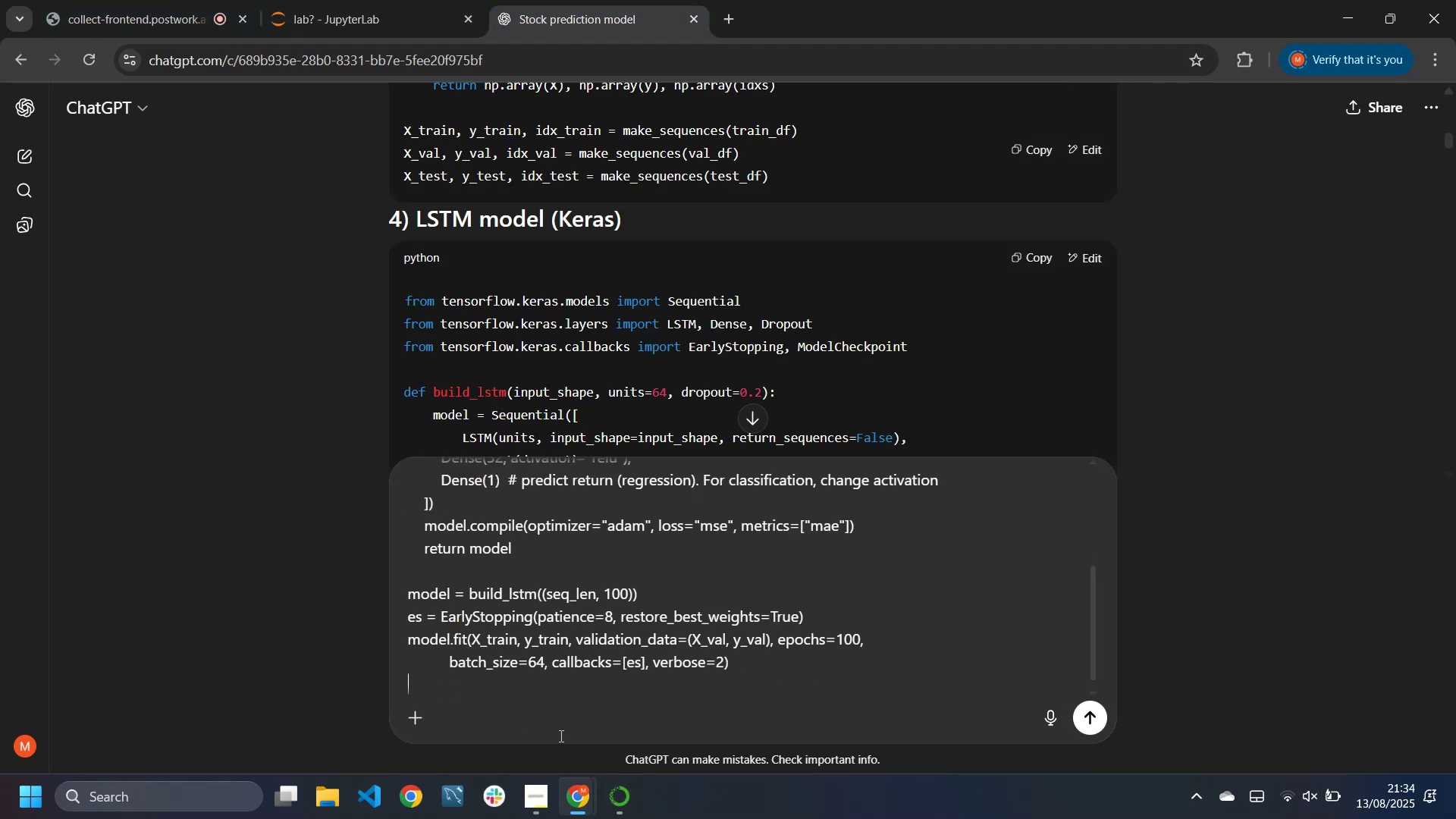 
key(Shift+Enter)
 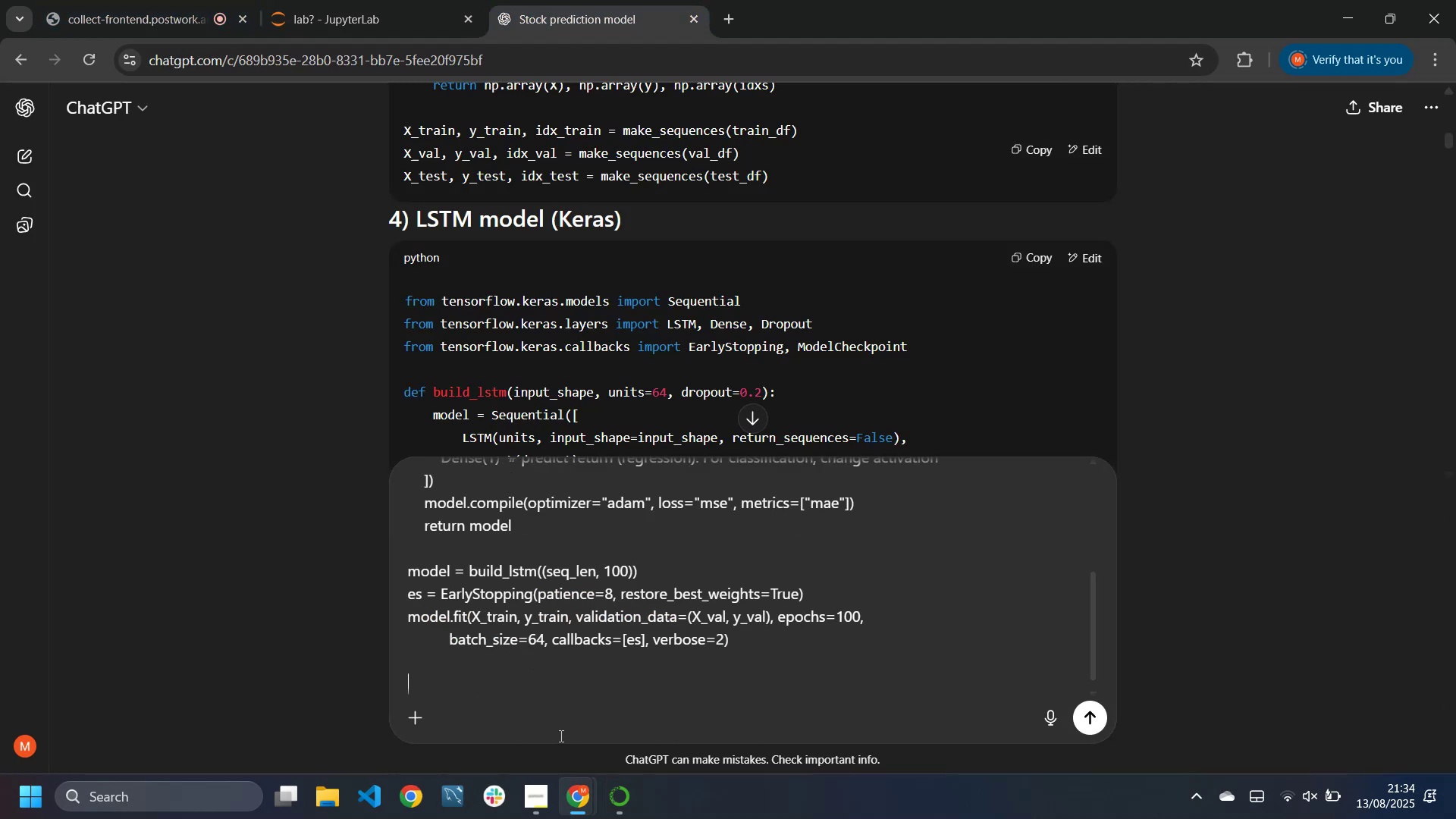 
key(Shift+Enter)
 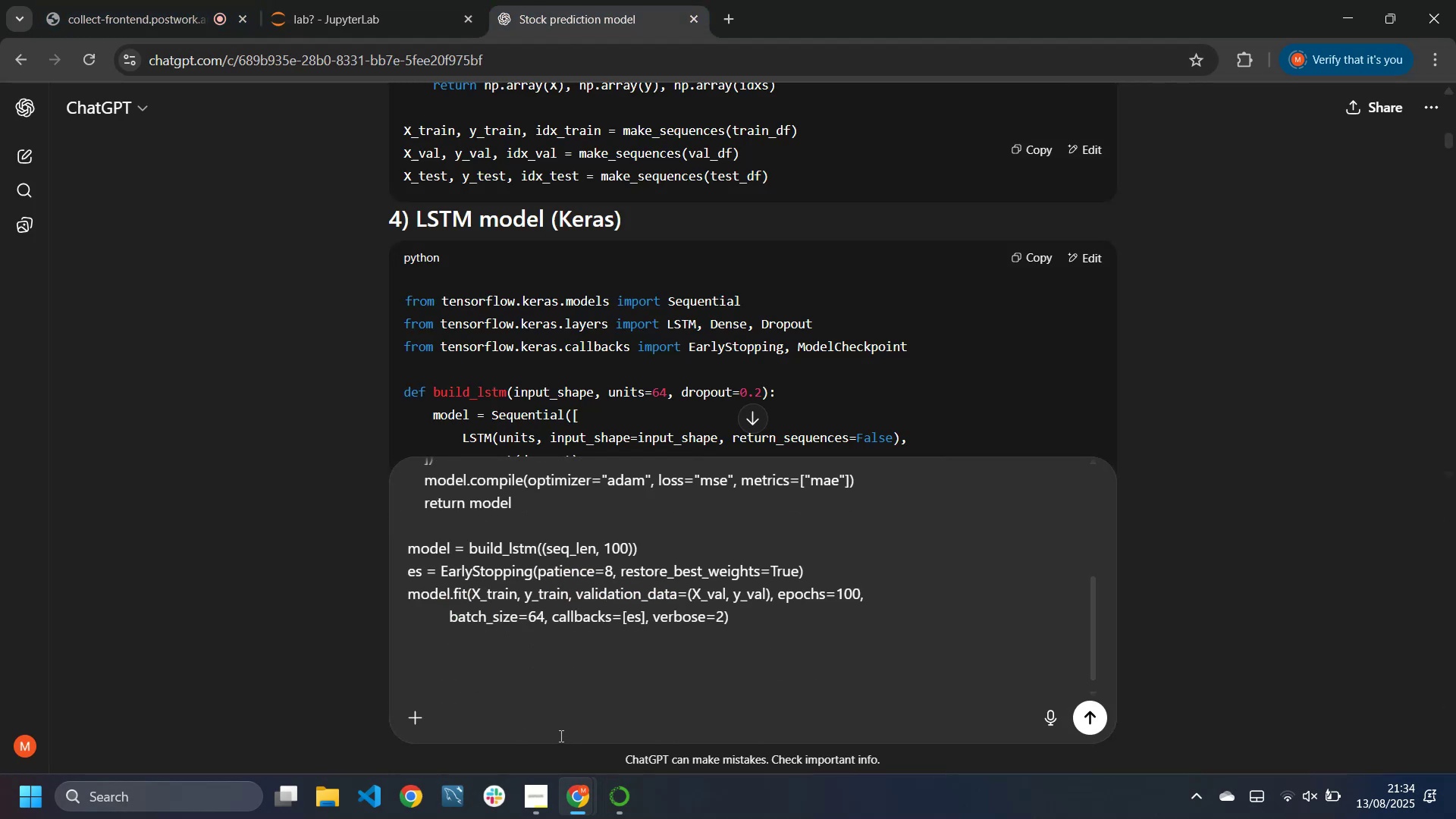 
type(error:)
 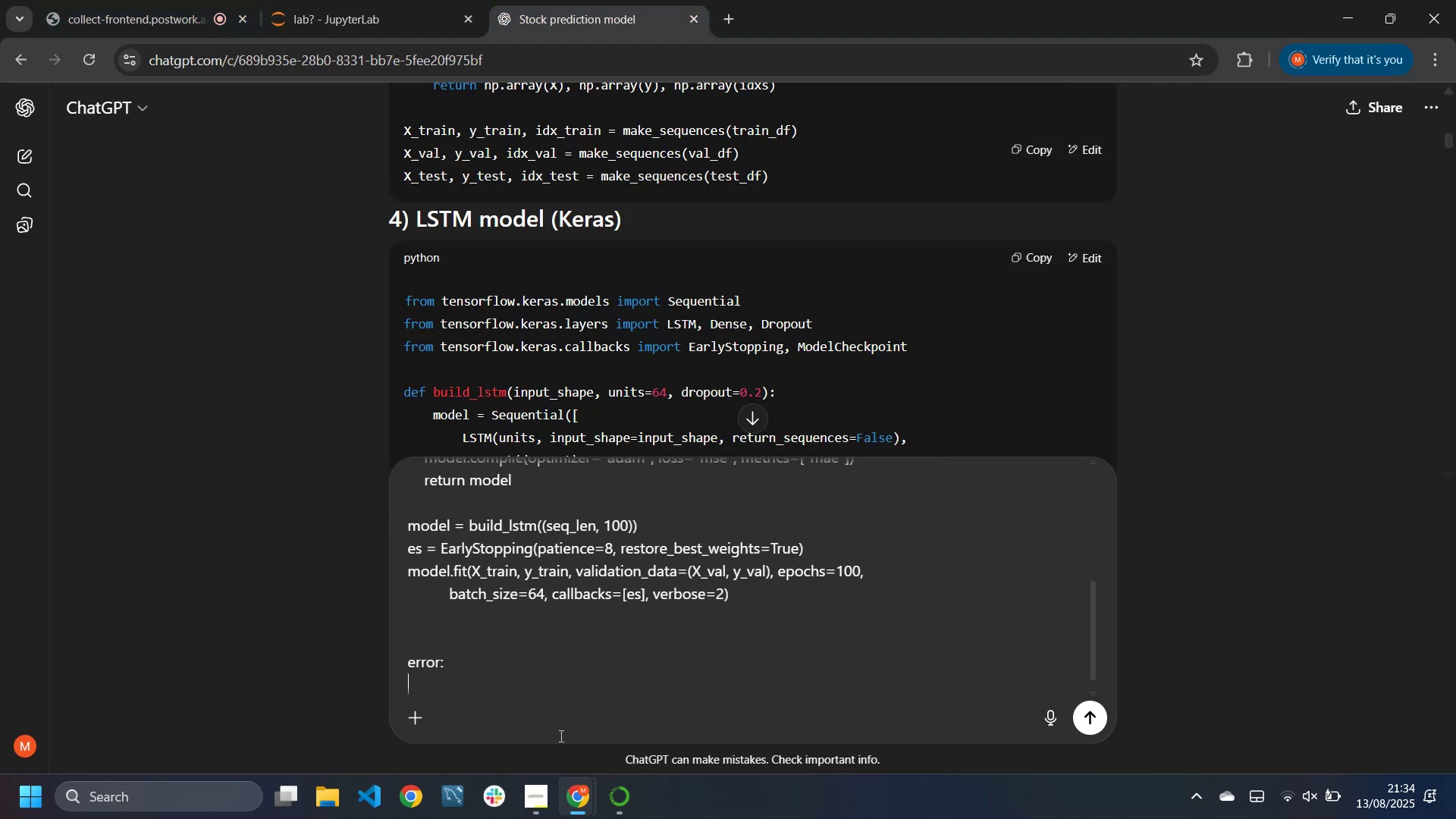 
key(Shift+Enter)
 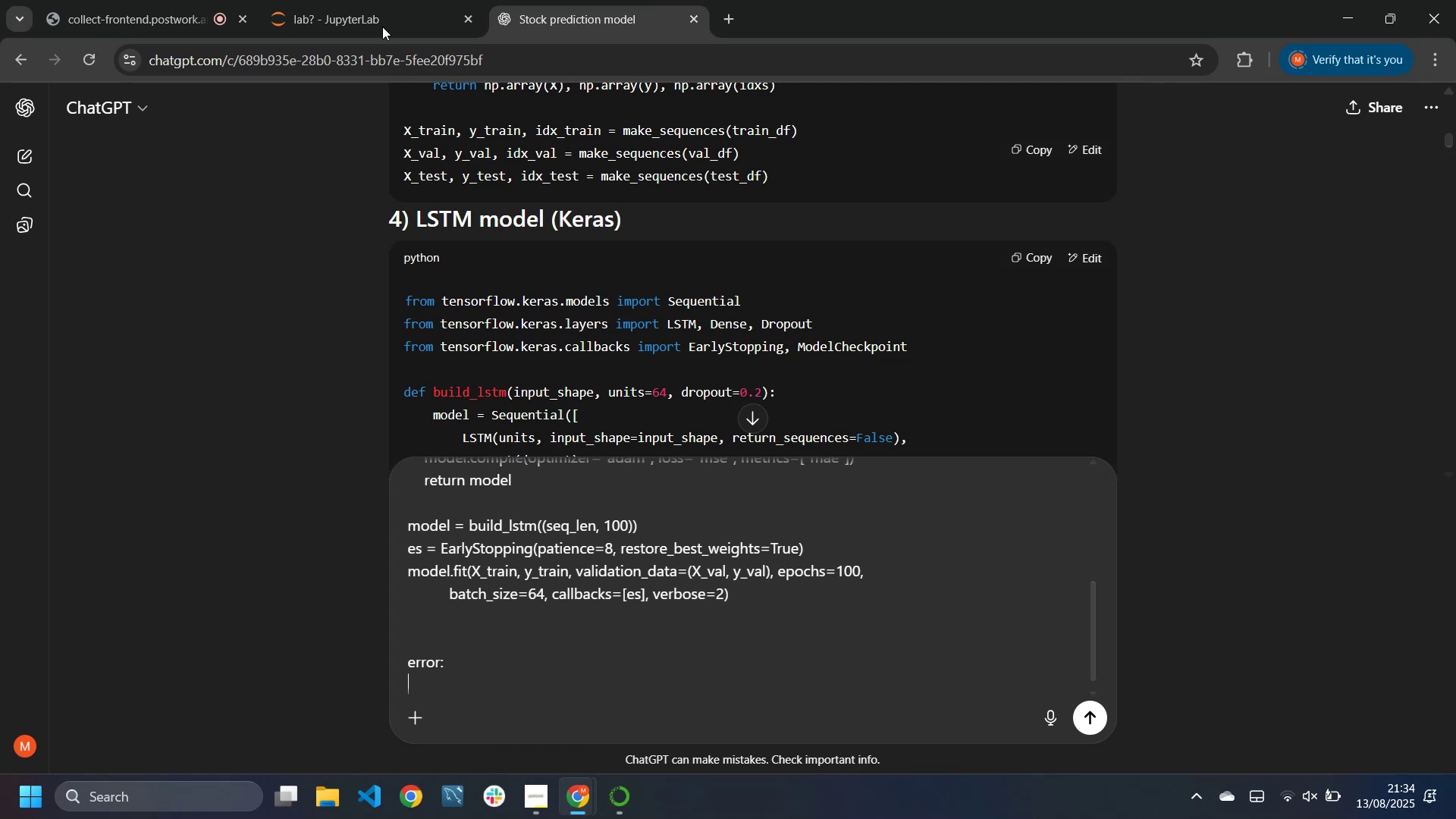 
left_click([370, 0])
 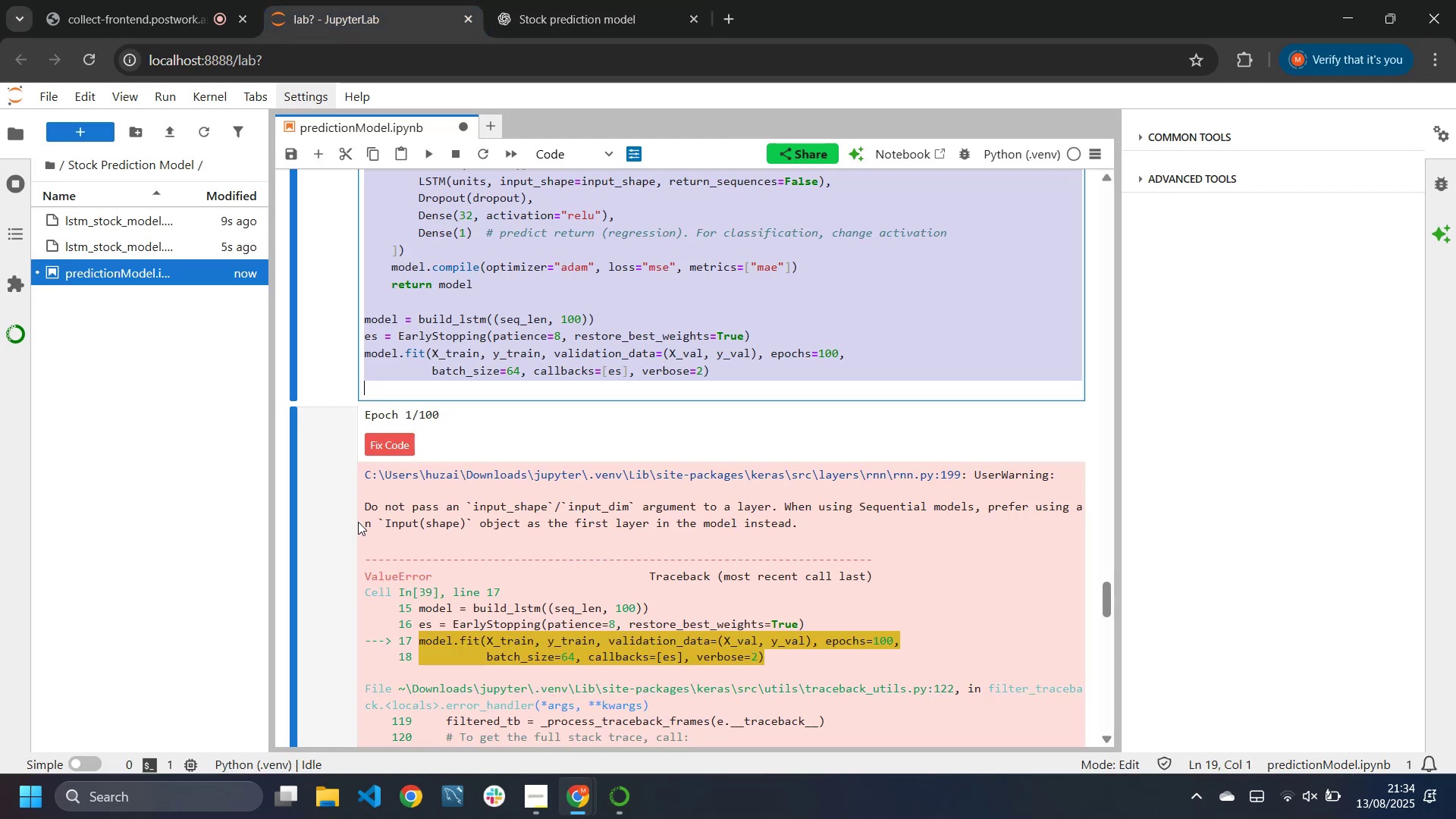 
left_click_drag(start_coordinate=[365, 470], to_coordinate=[410, 551])
 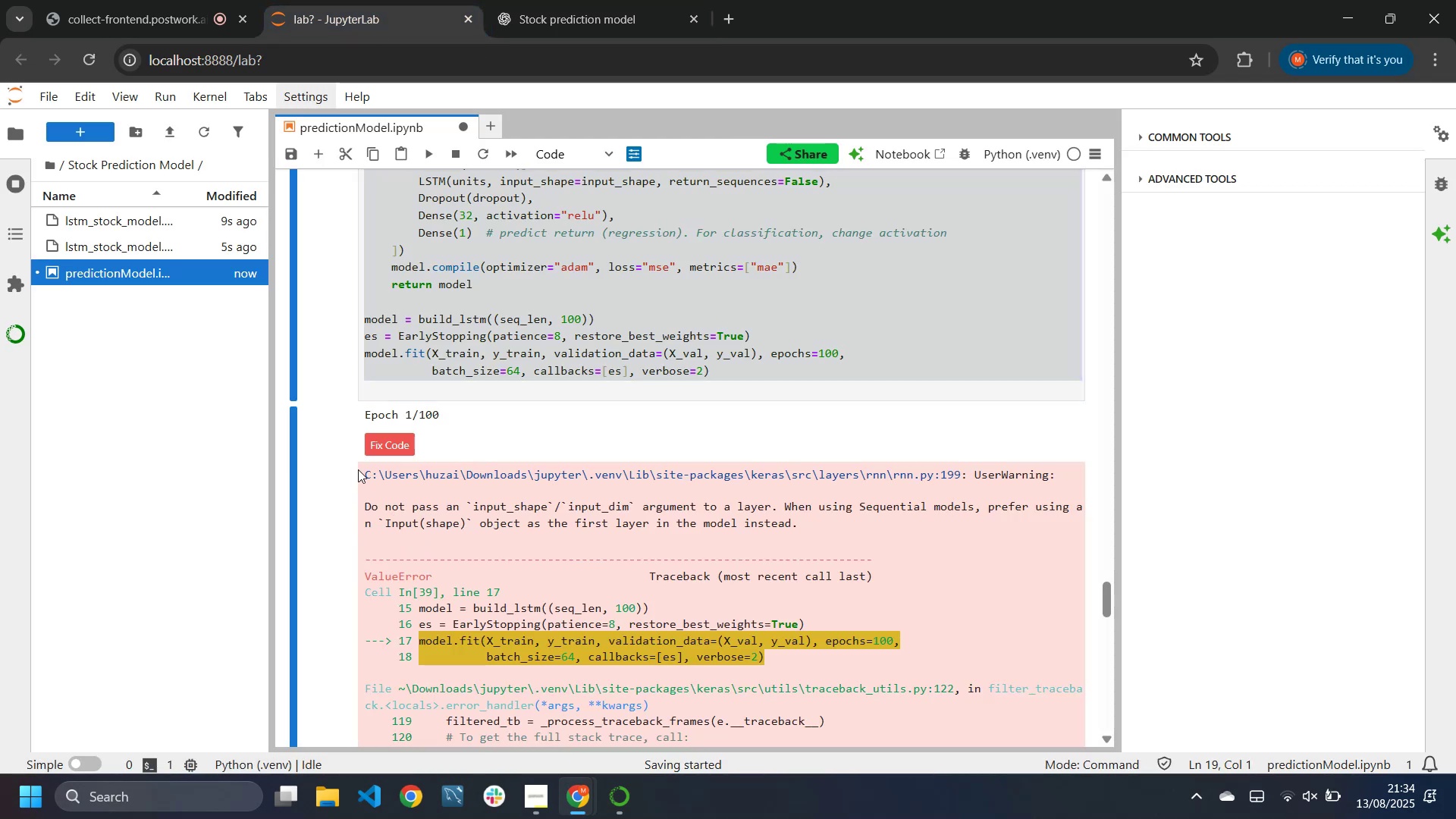 
left_click_drag(start_coordinate=[358, 469], to_coordinate=[557, 676])
 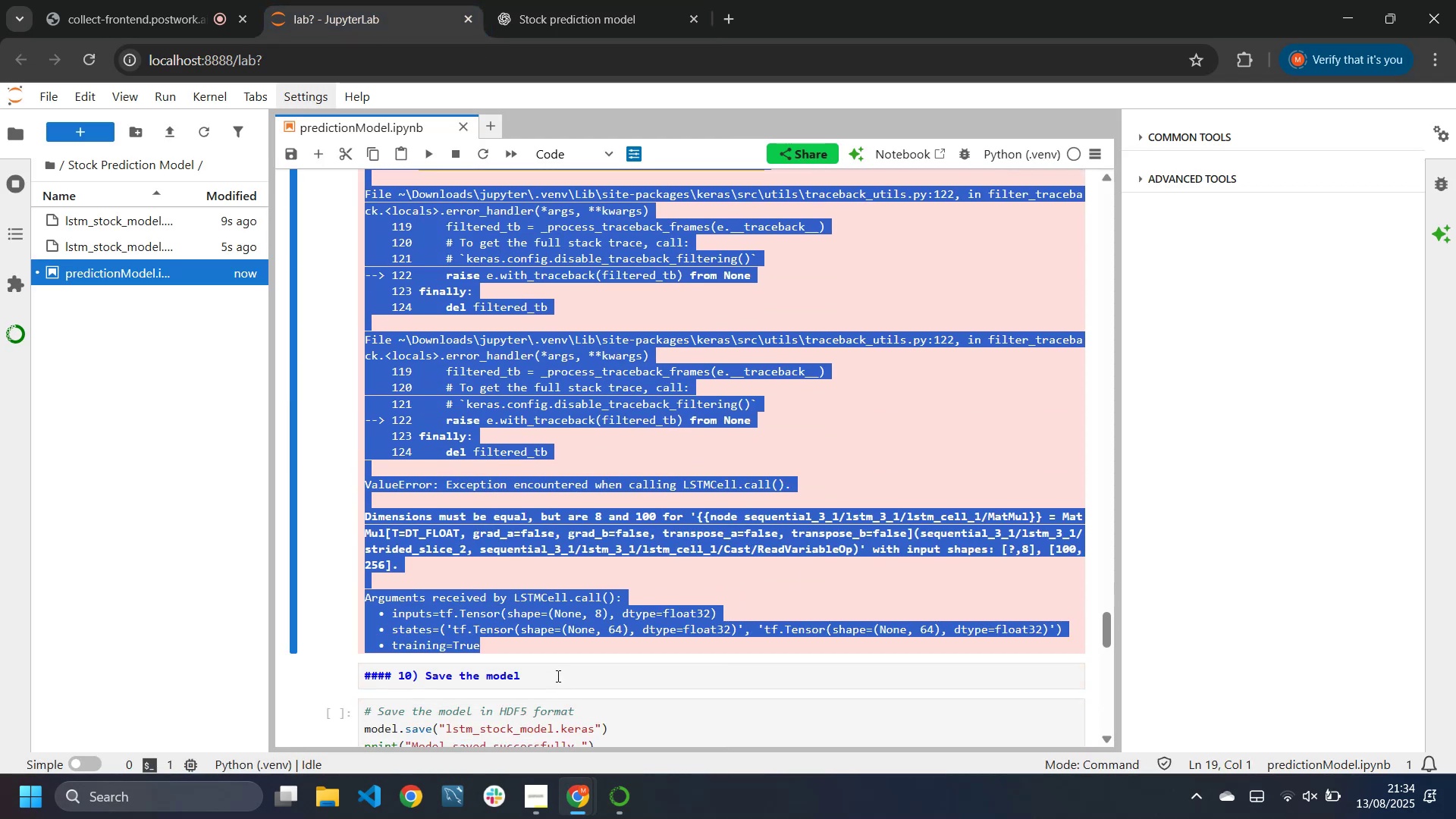 
key(Control+C)
 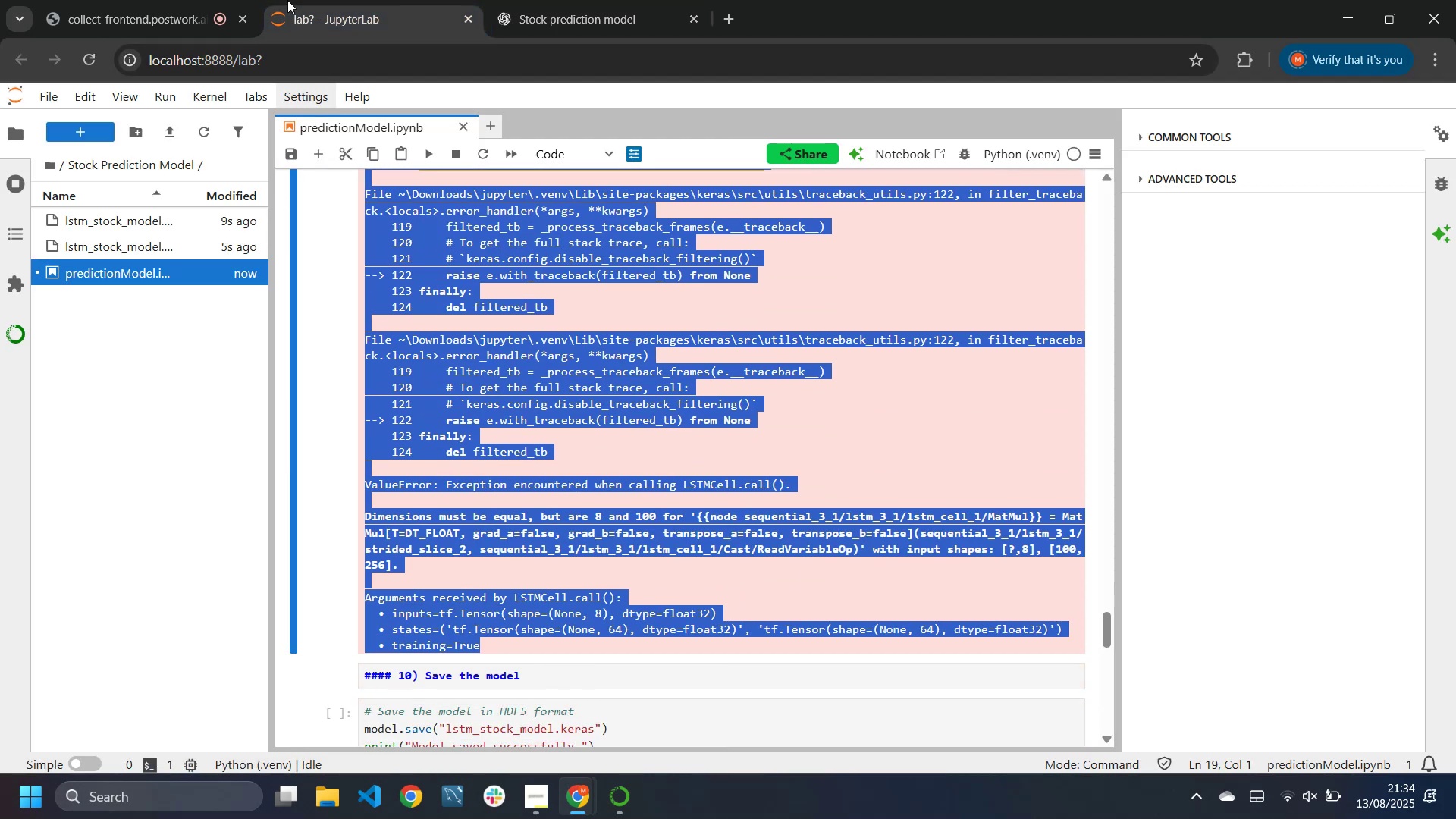 
left_click([544, 0])
 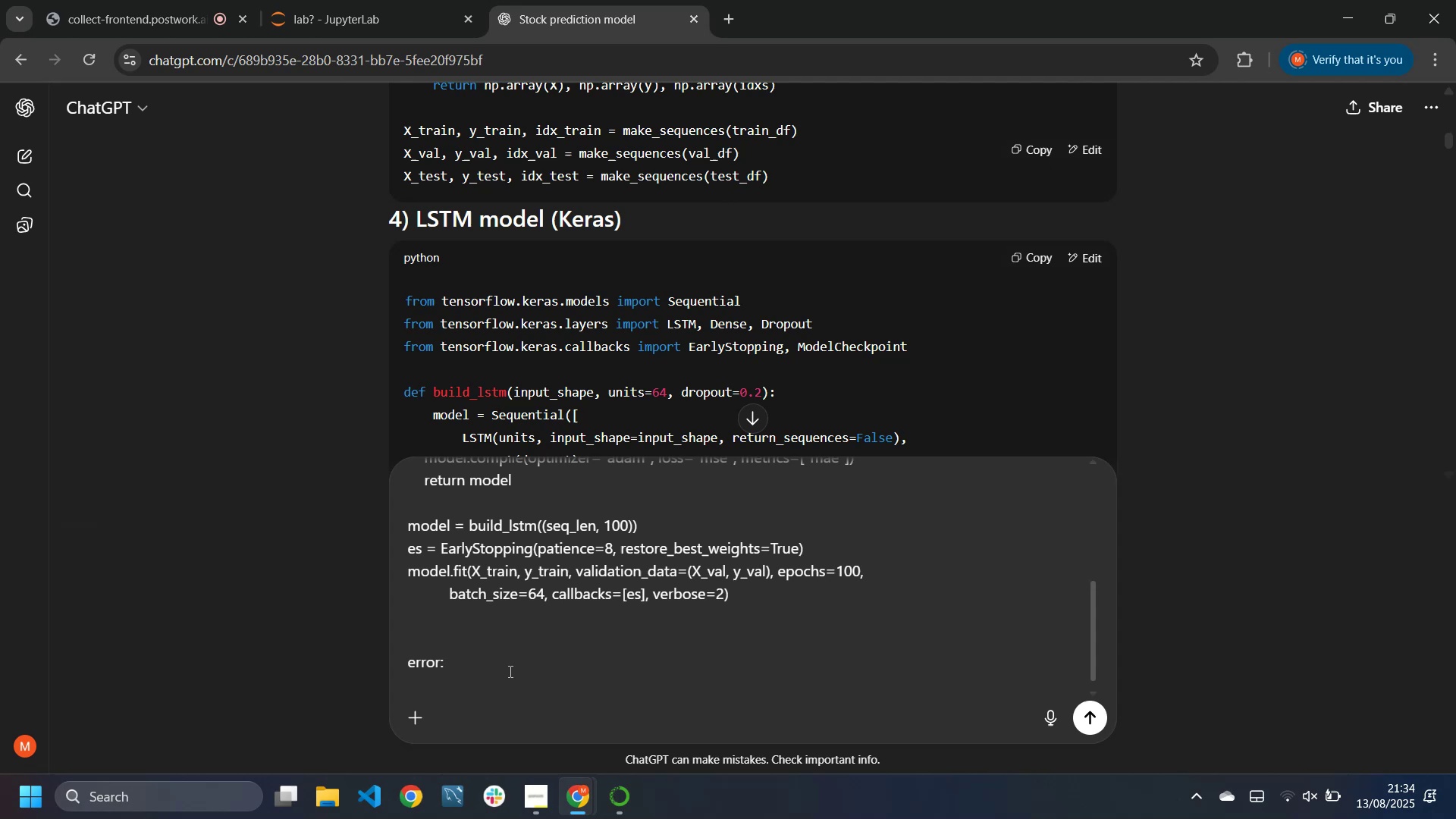 
key(Control+V)
 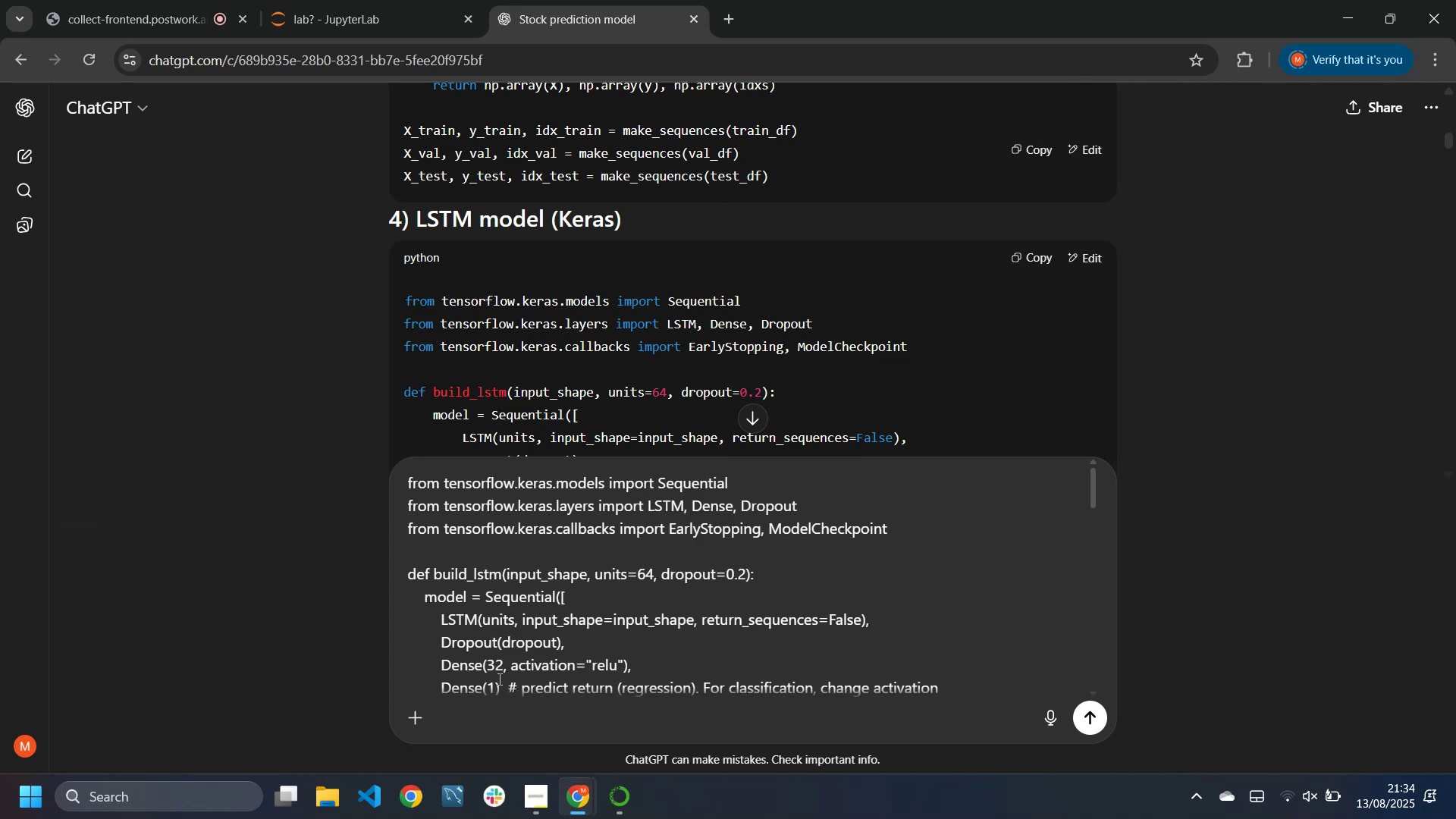 
key(Enter)
 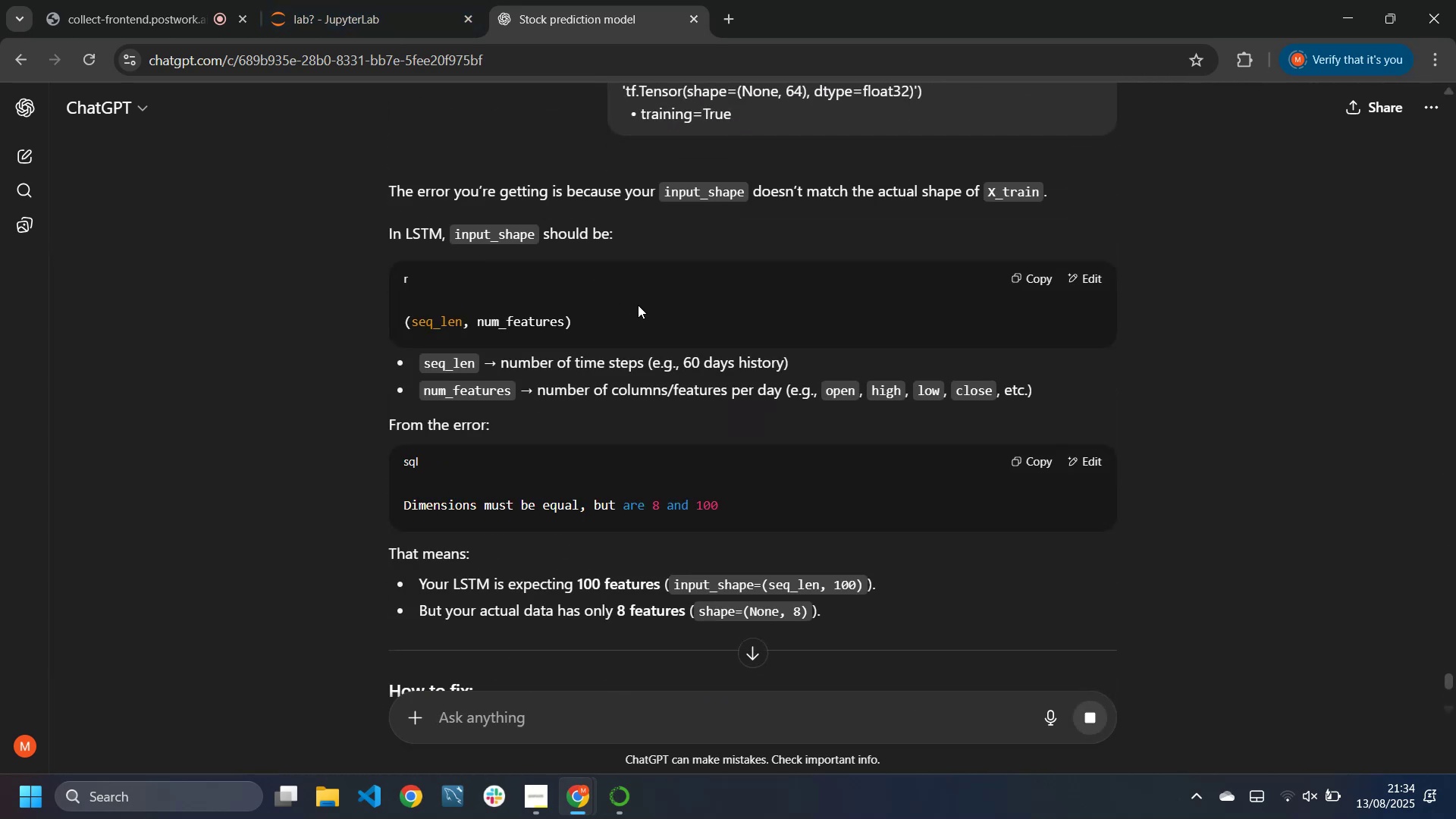 
wait(13.56)
 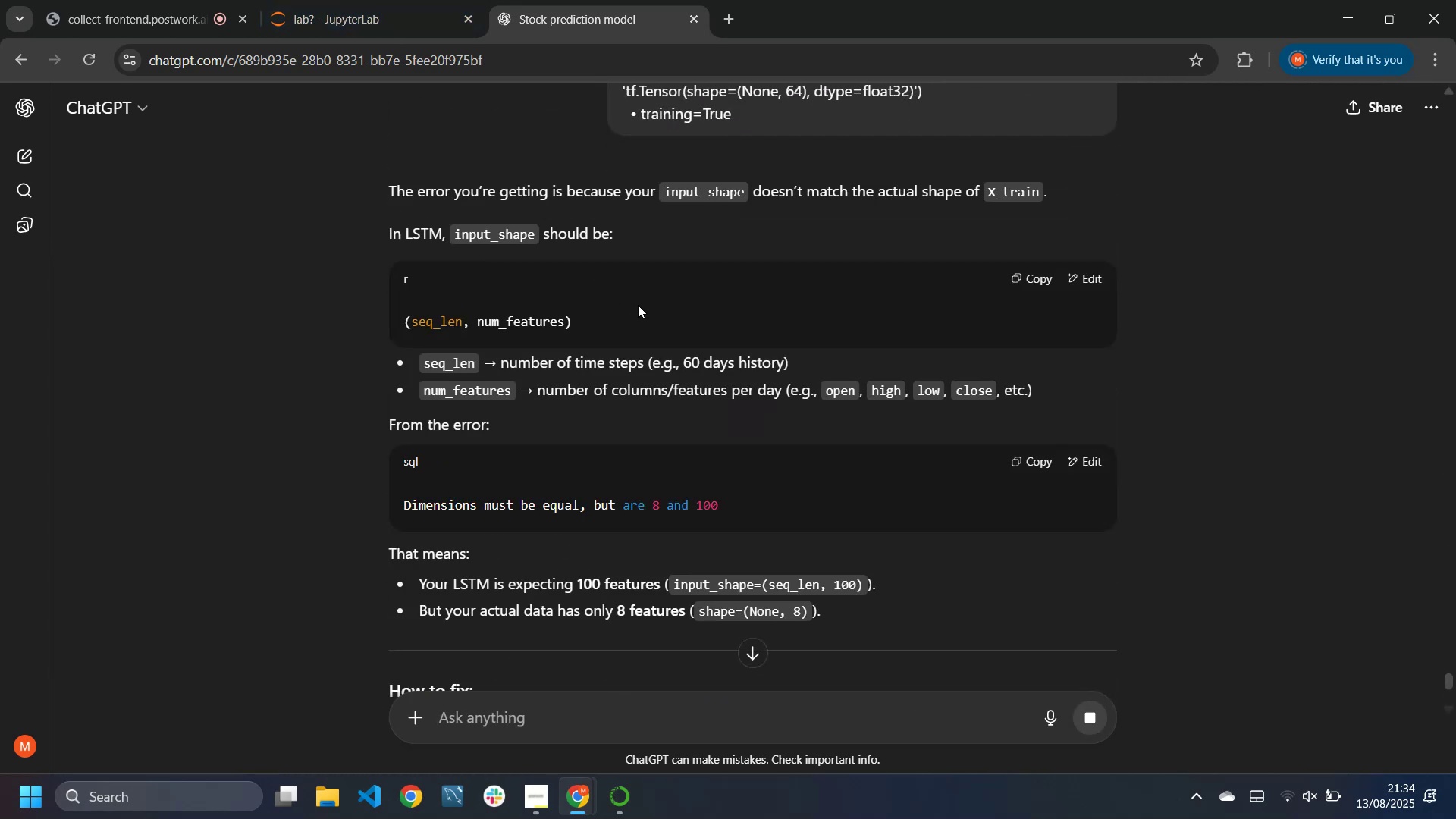 
scroll: coordinate [642, 425], scroll_direction: down, amount: 7.0
 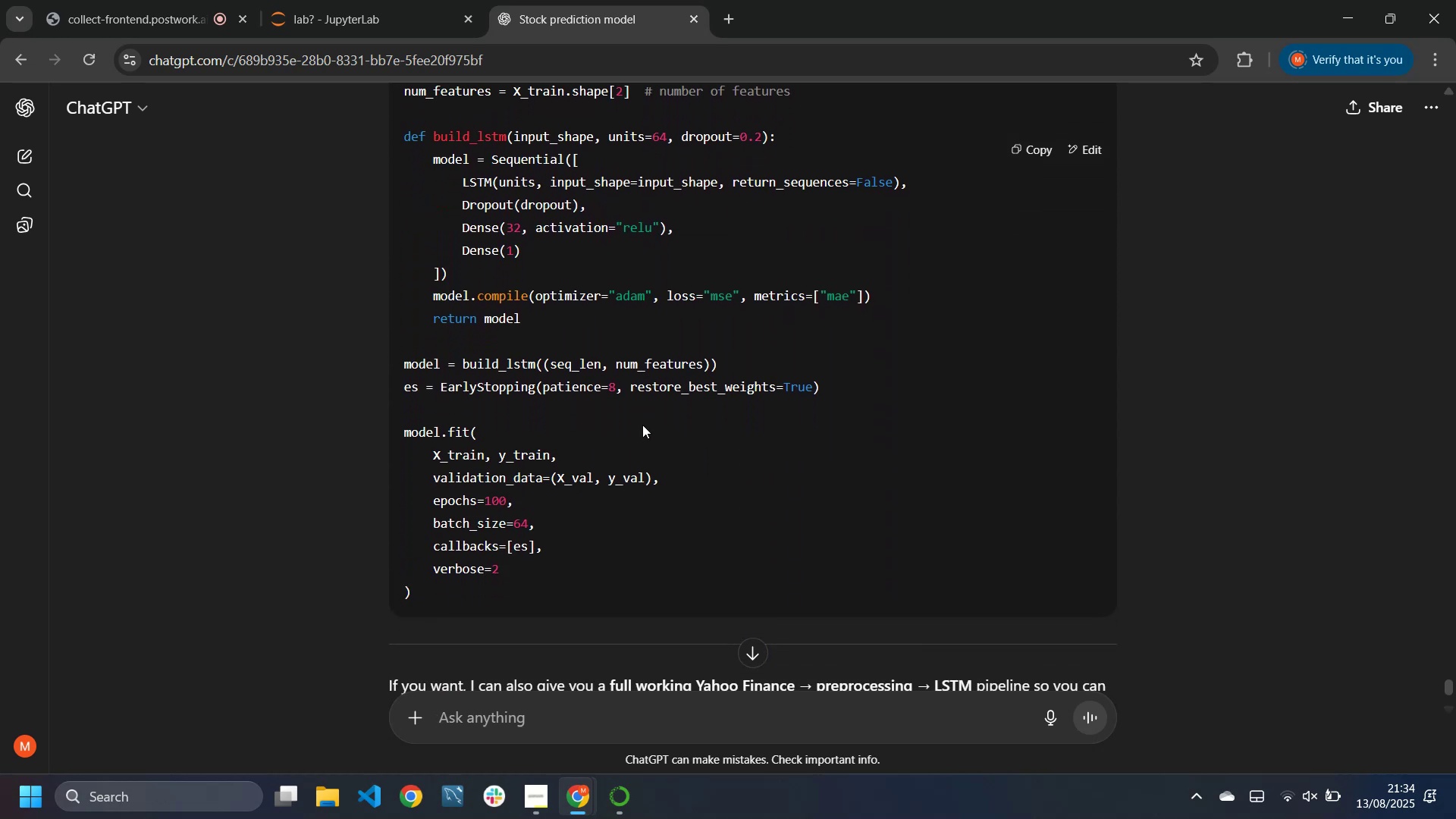 
scroll: coordinate [642, 425], scroll_direction: up, amount: 2.0
 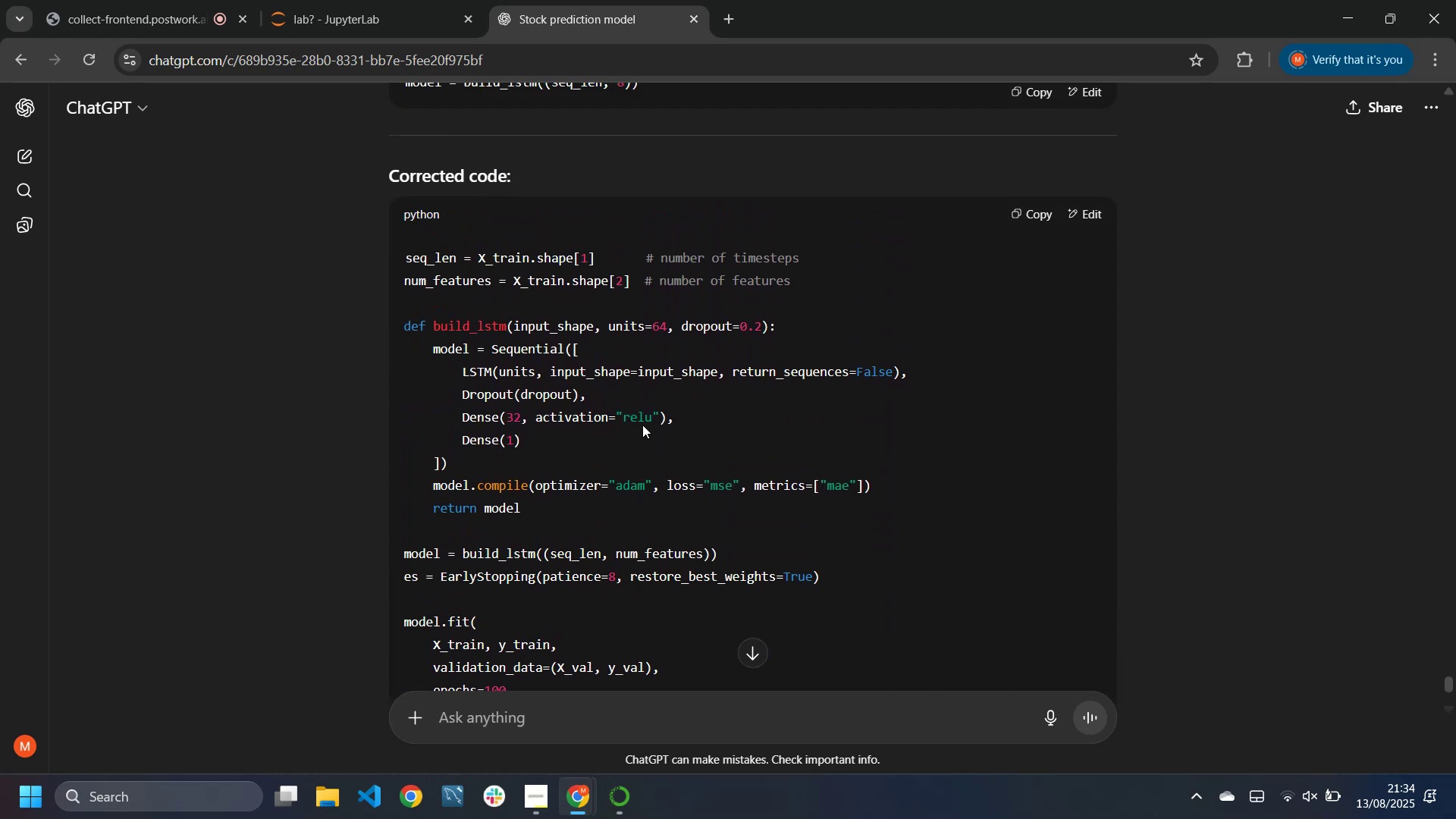 
scroll: coordinate [642, 425], scroll_direction: down, amount: 3.0
 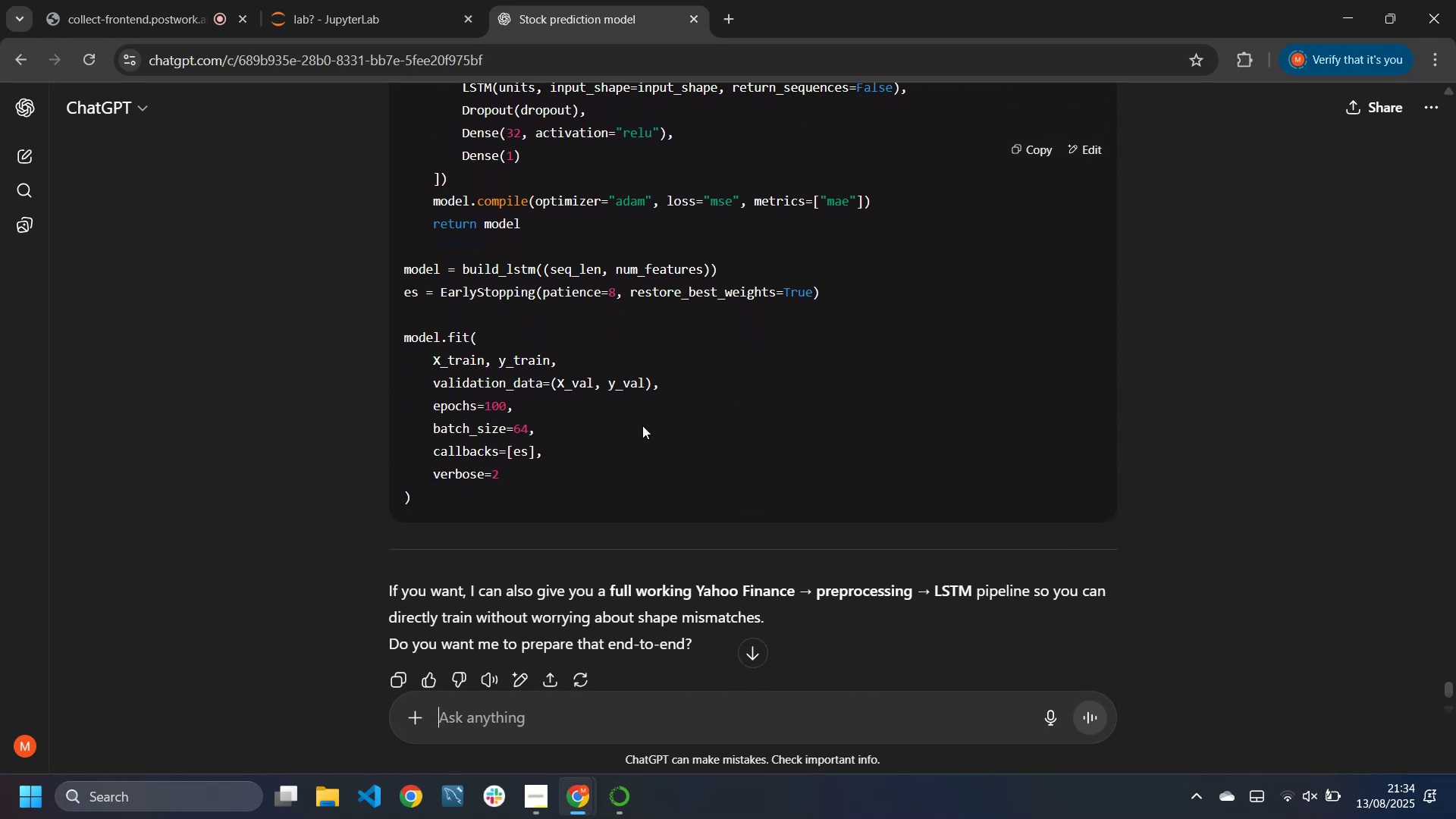 
scroll: coordinate [642, 425], scroll_direction: up, amount: 3.0
 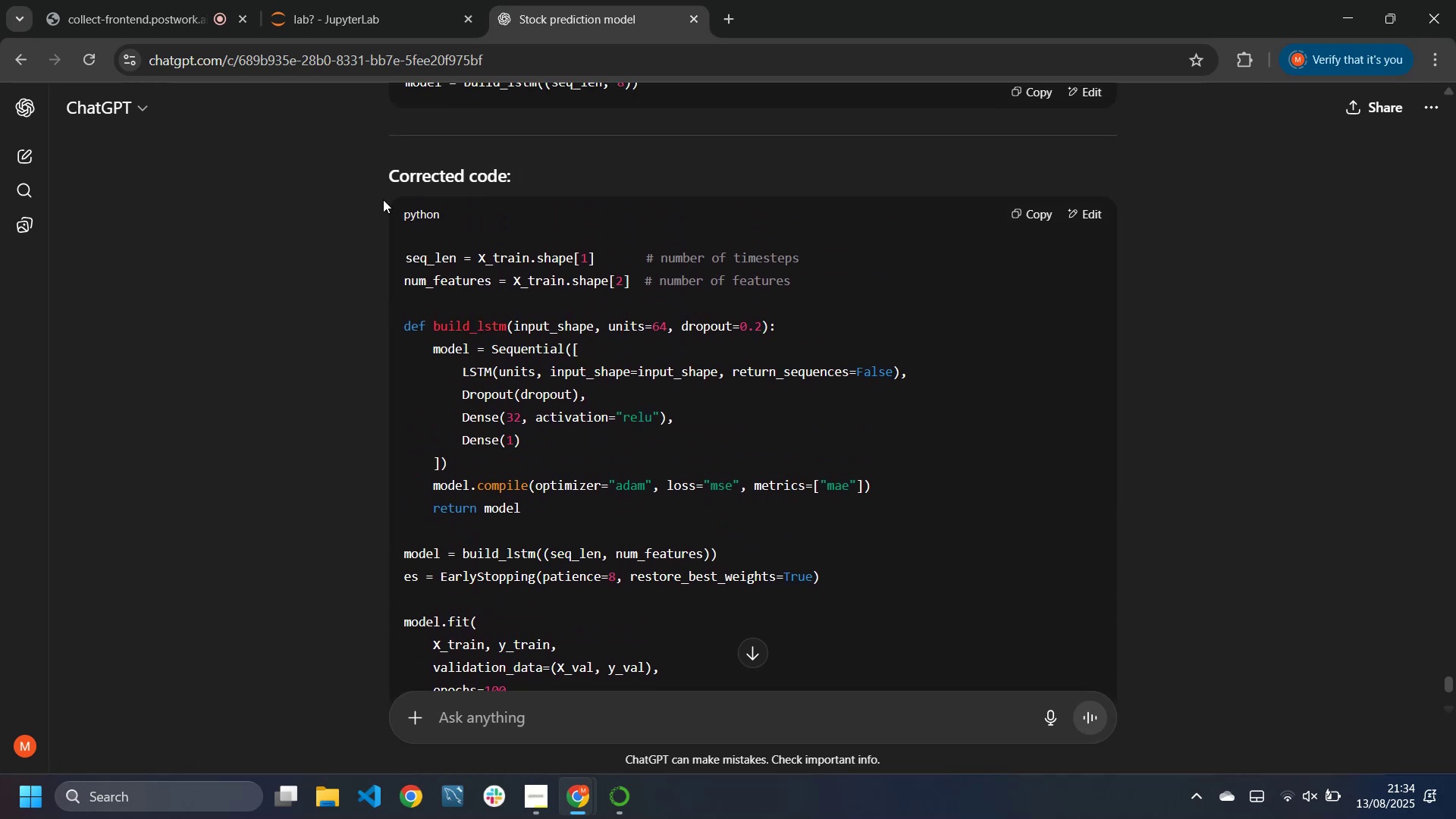 
mouse_move([353, 19])
 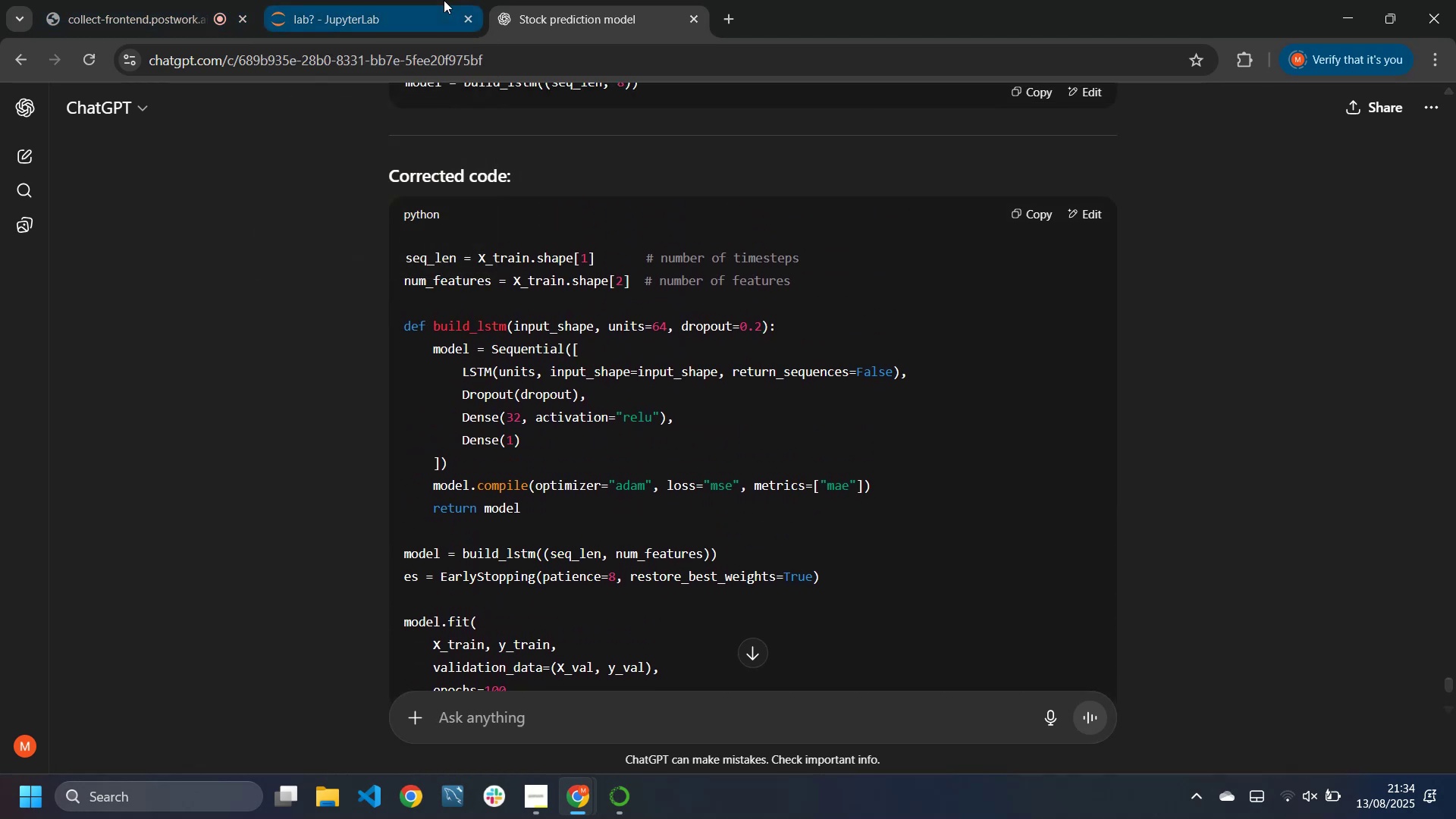 
left_click([328, 0])
 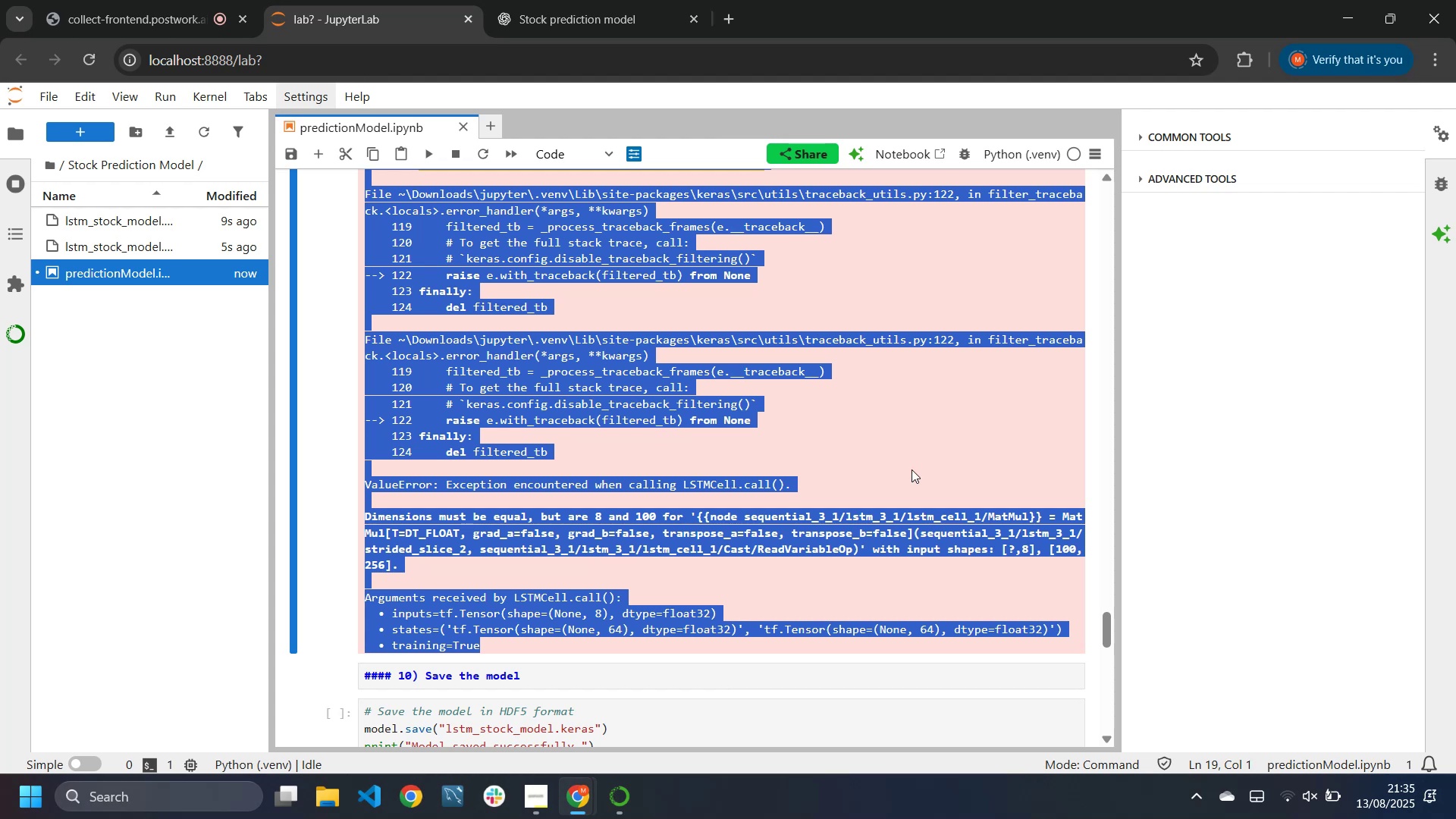 
left_click([914, 470])
 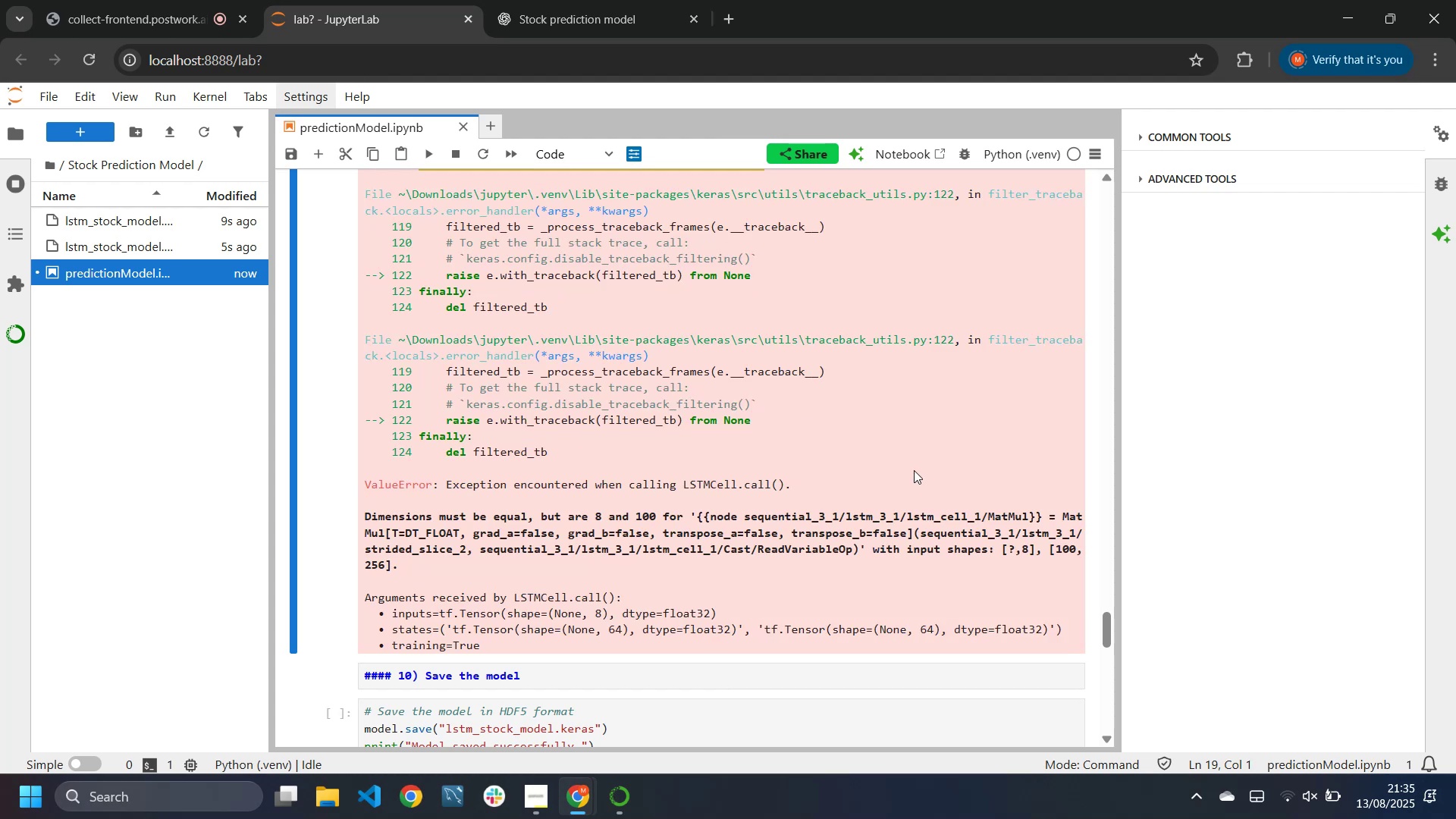 
scroll: coordinate [914, 470], scroll_direction: up, amount: 9.0
 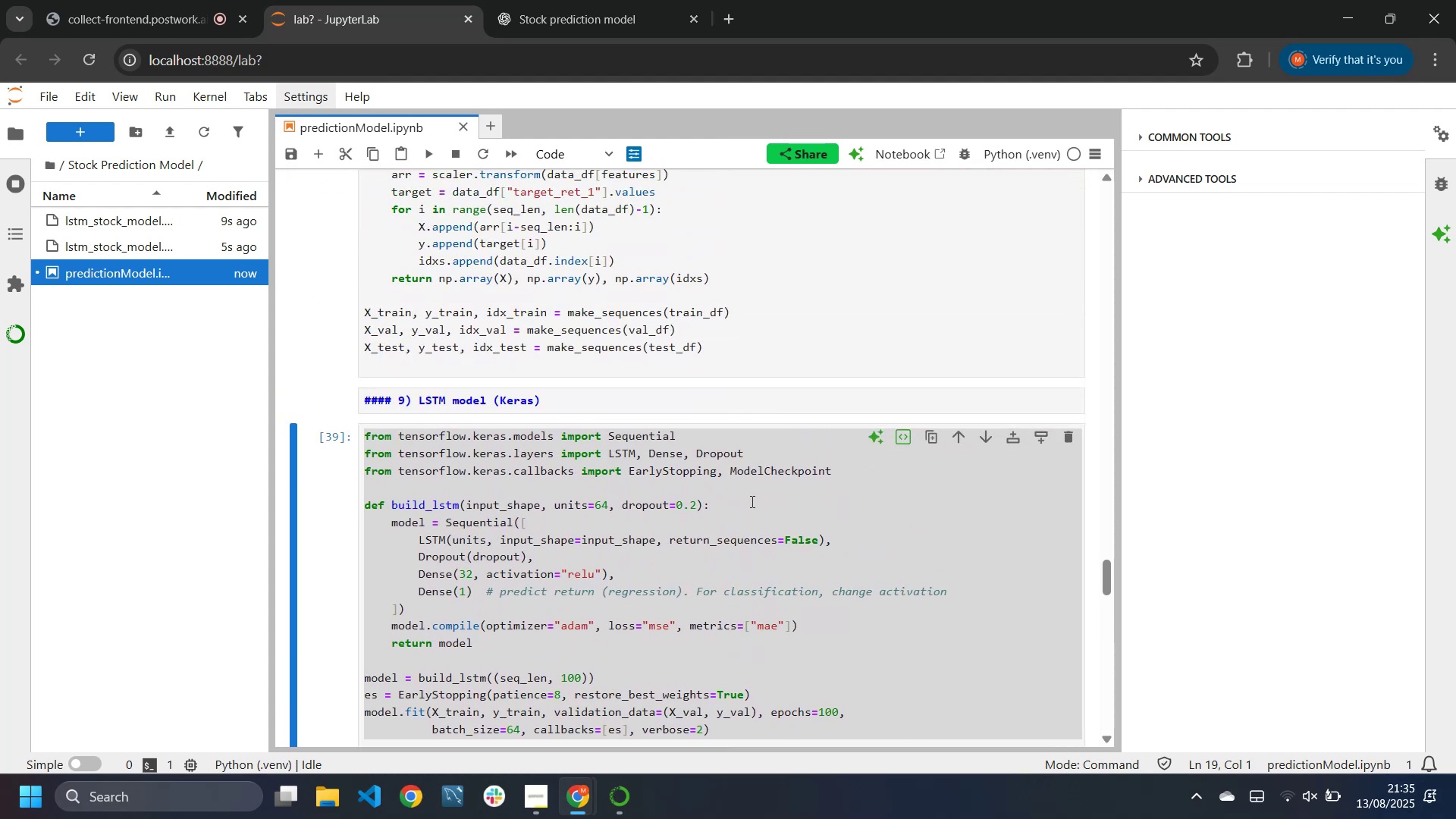 
left_click([750, 502])
 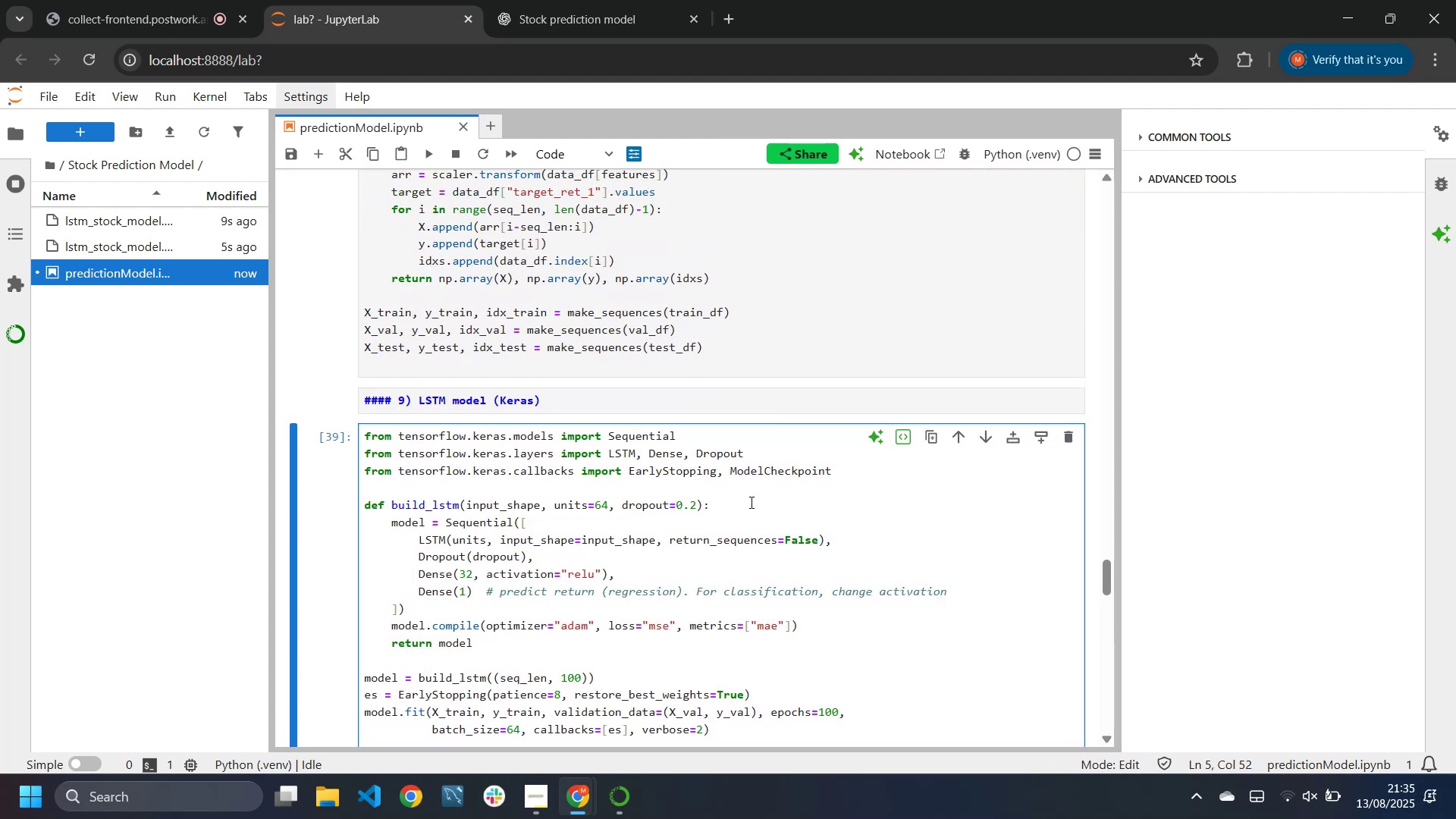 
key(Control+Z)
 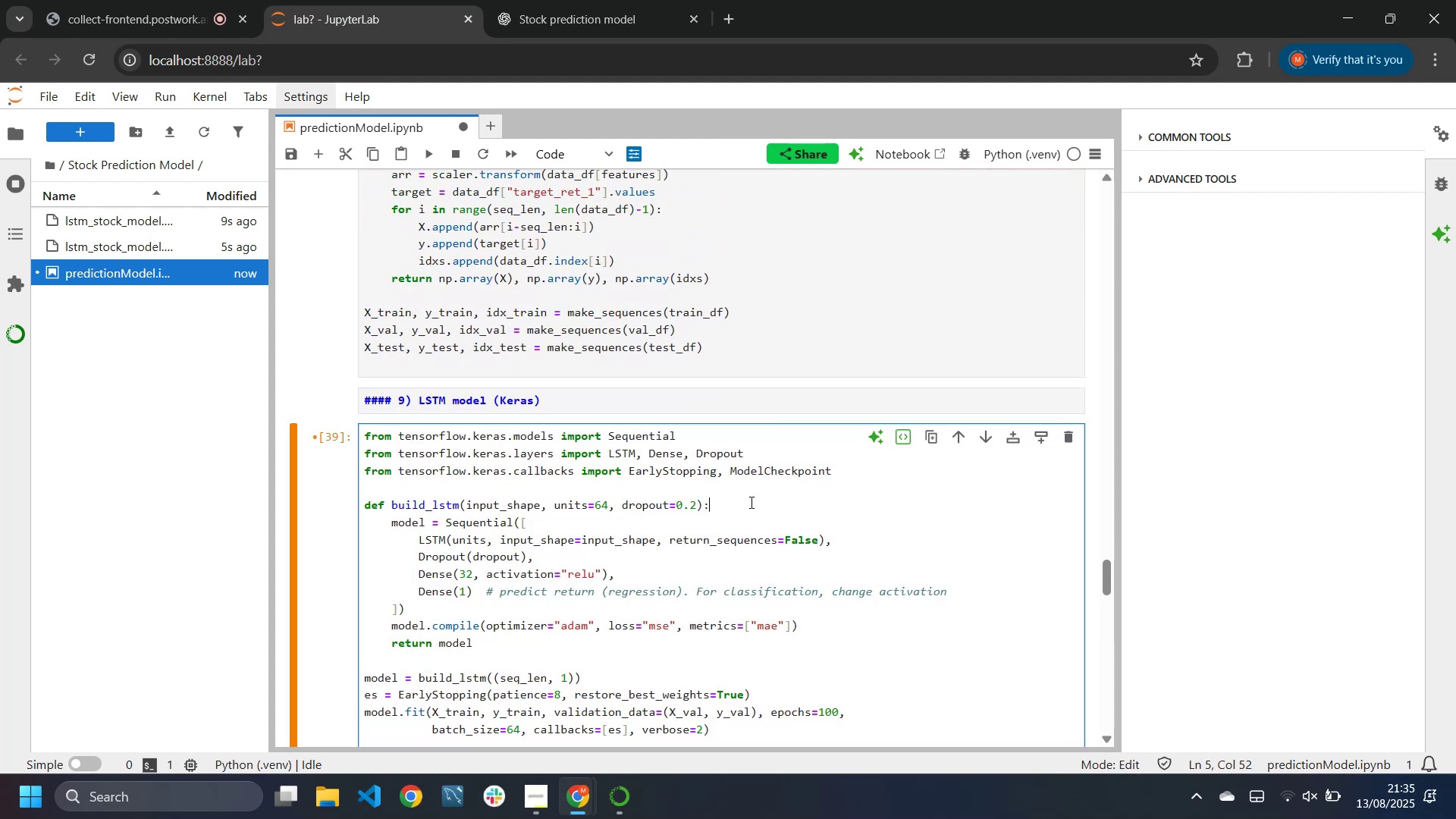 
scroll: coordinate [750, 502], scroll_direction: down, amount: 1.0
 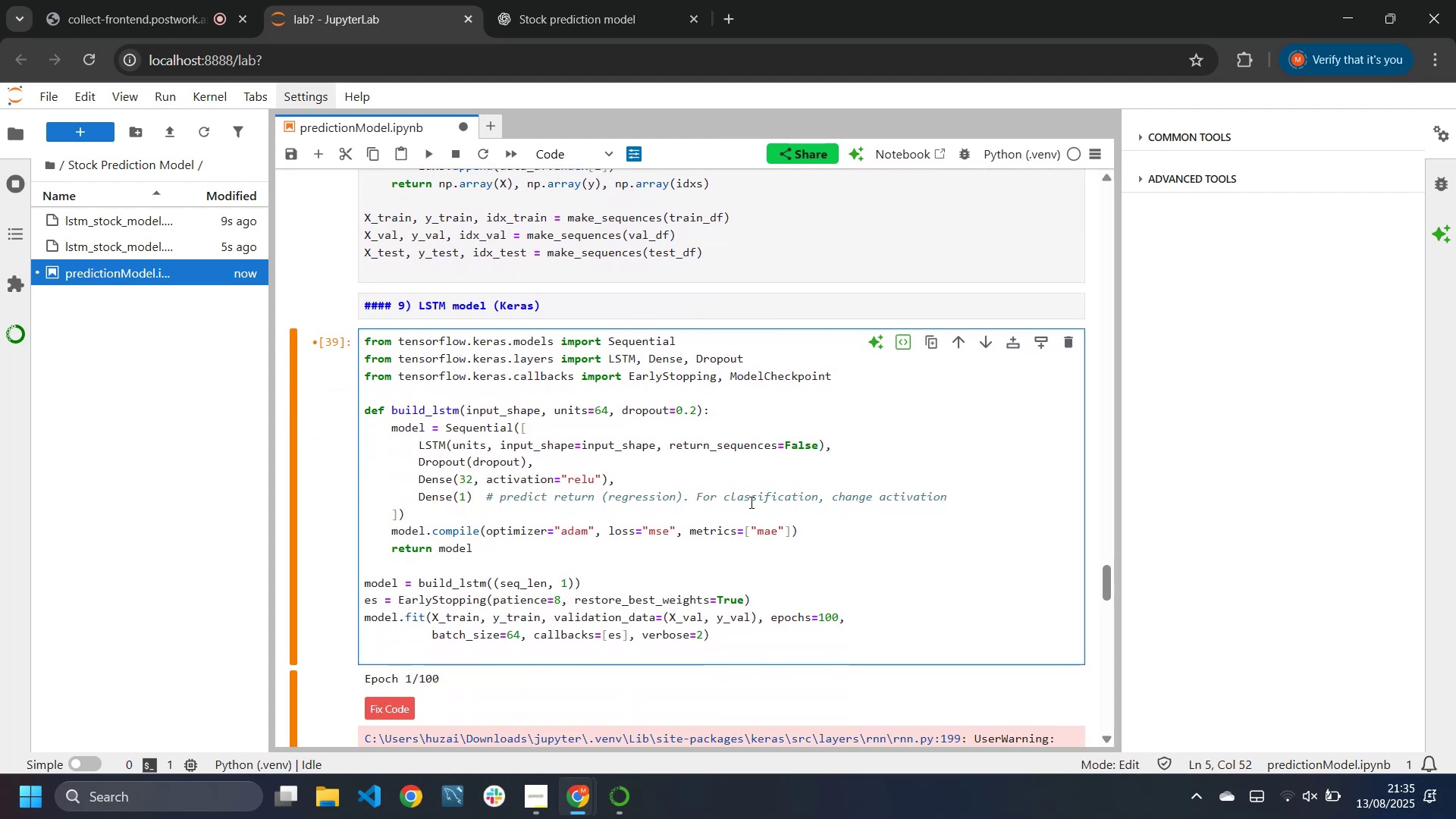 
left_click([750, 502])
 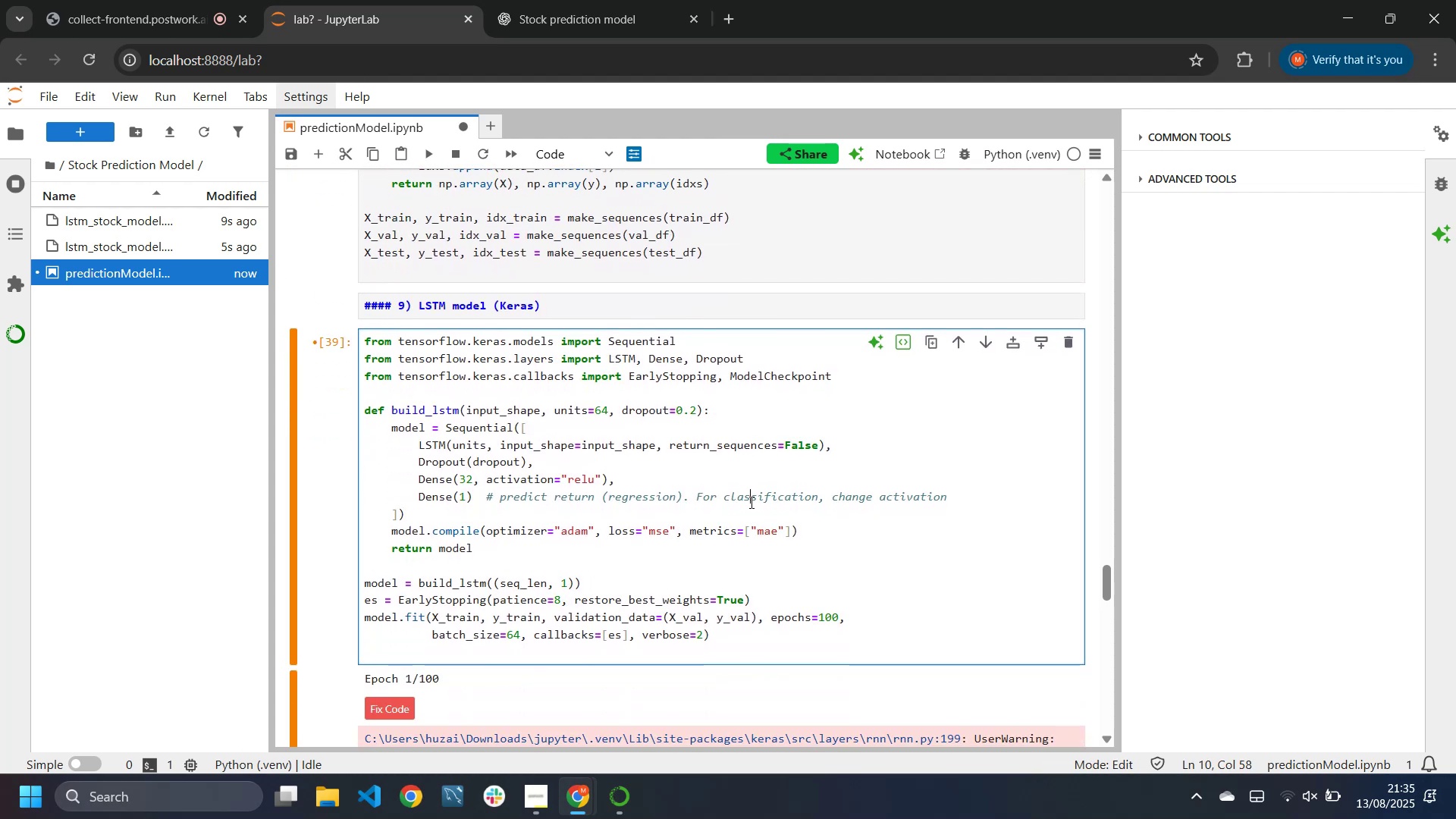 
key(Control+Z)
 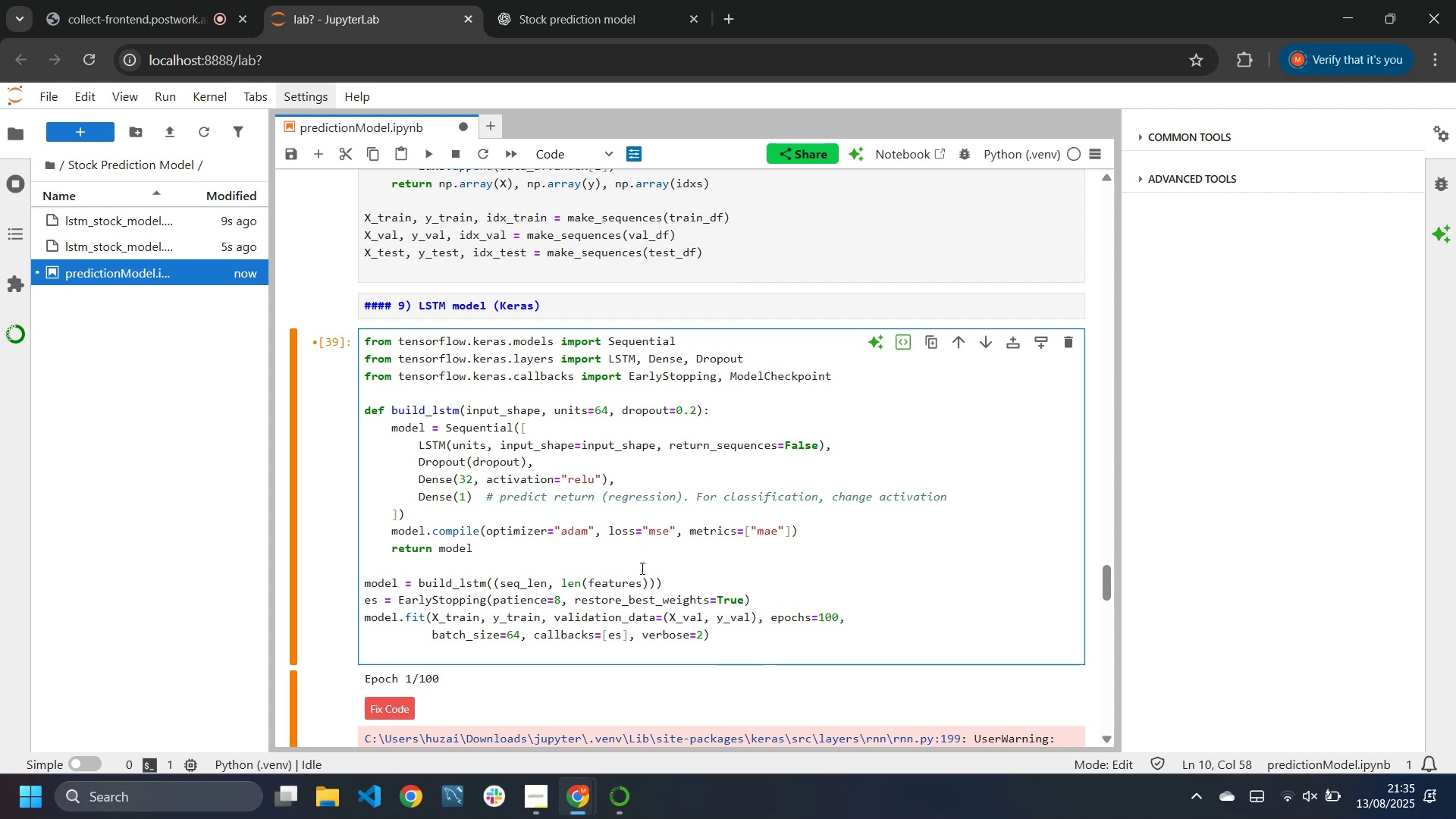 
wait(15.74)
 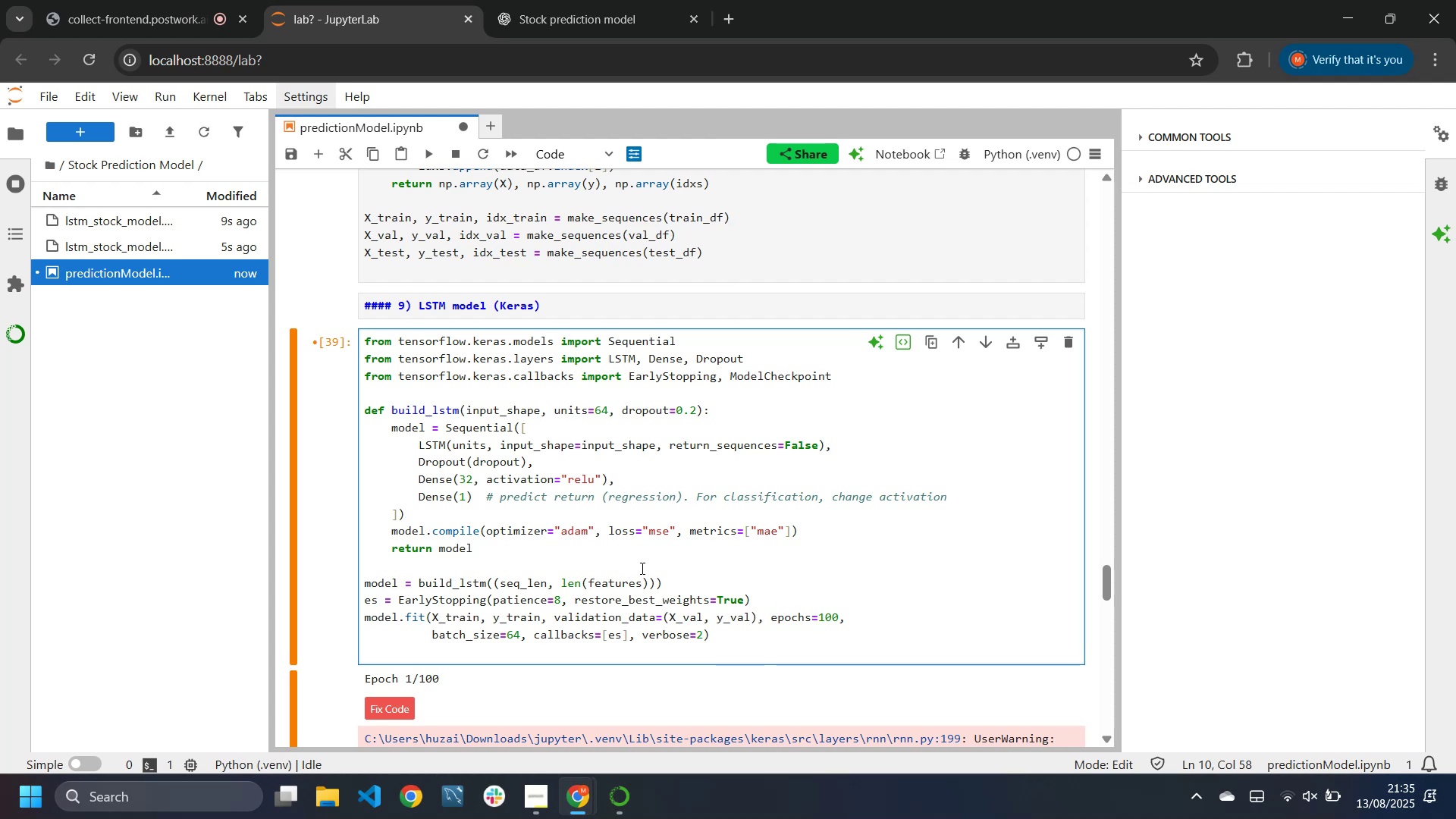 
scroll: coordinate [641, 568], scroll_direction: down, amount: 2.0
 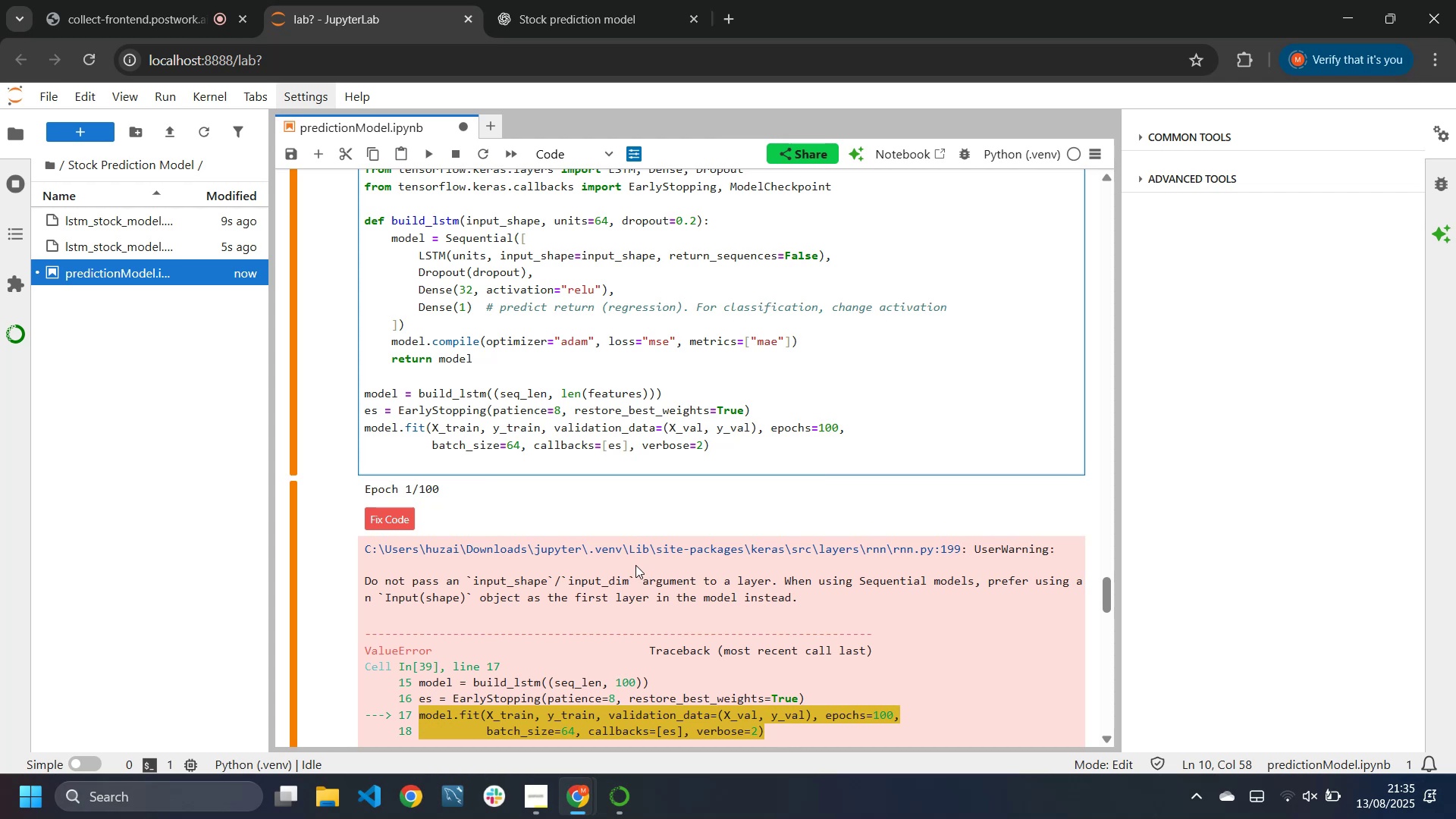 
scroll: coordinate [363, 345], scroll_direction: up, amount: 2.0
 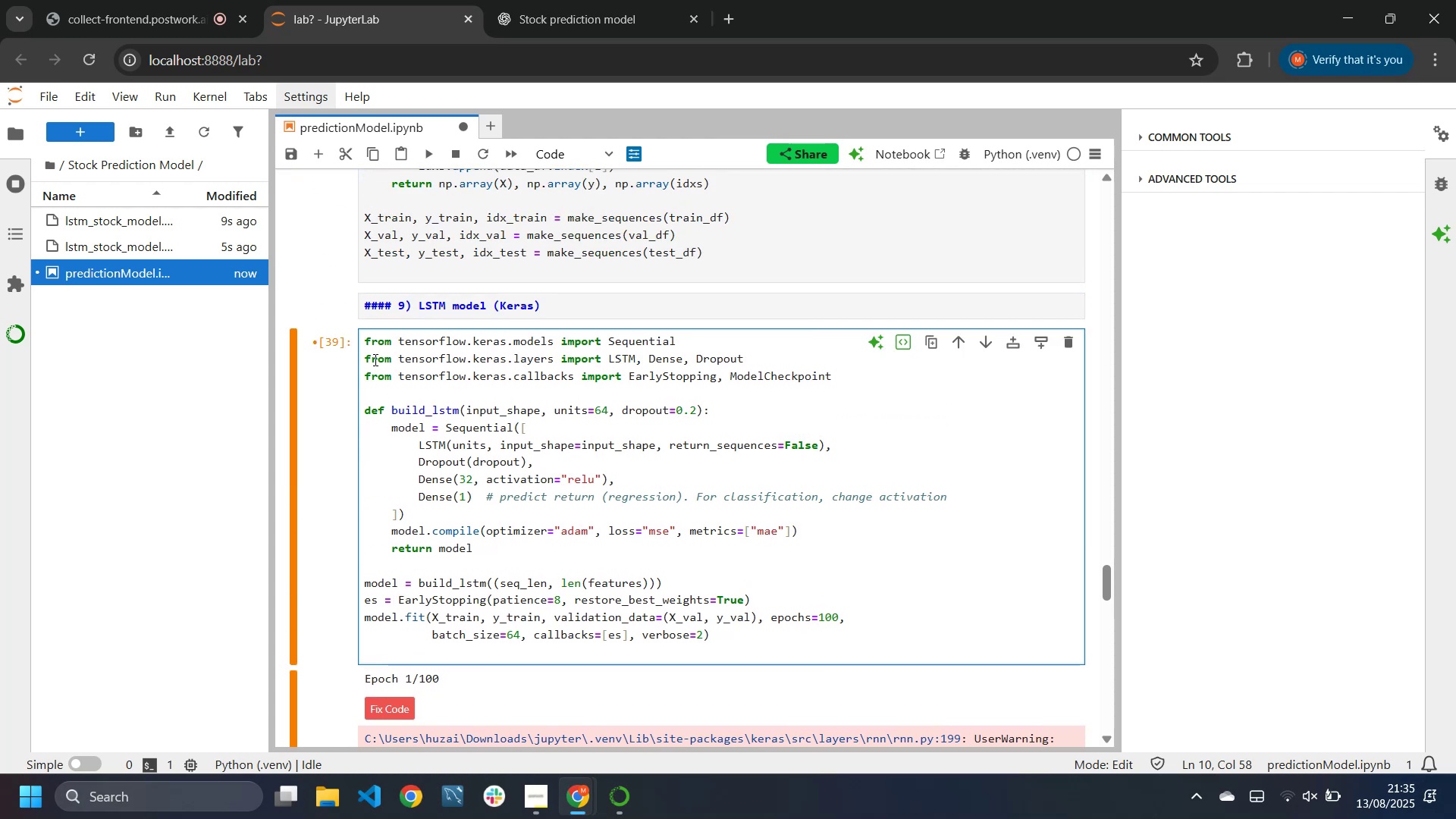 
left_click([386, 385])
 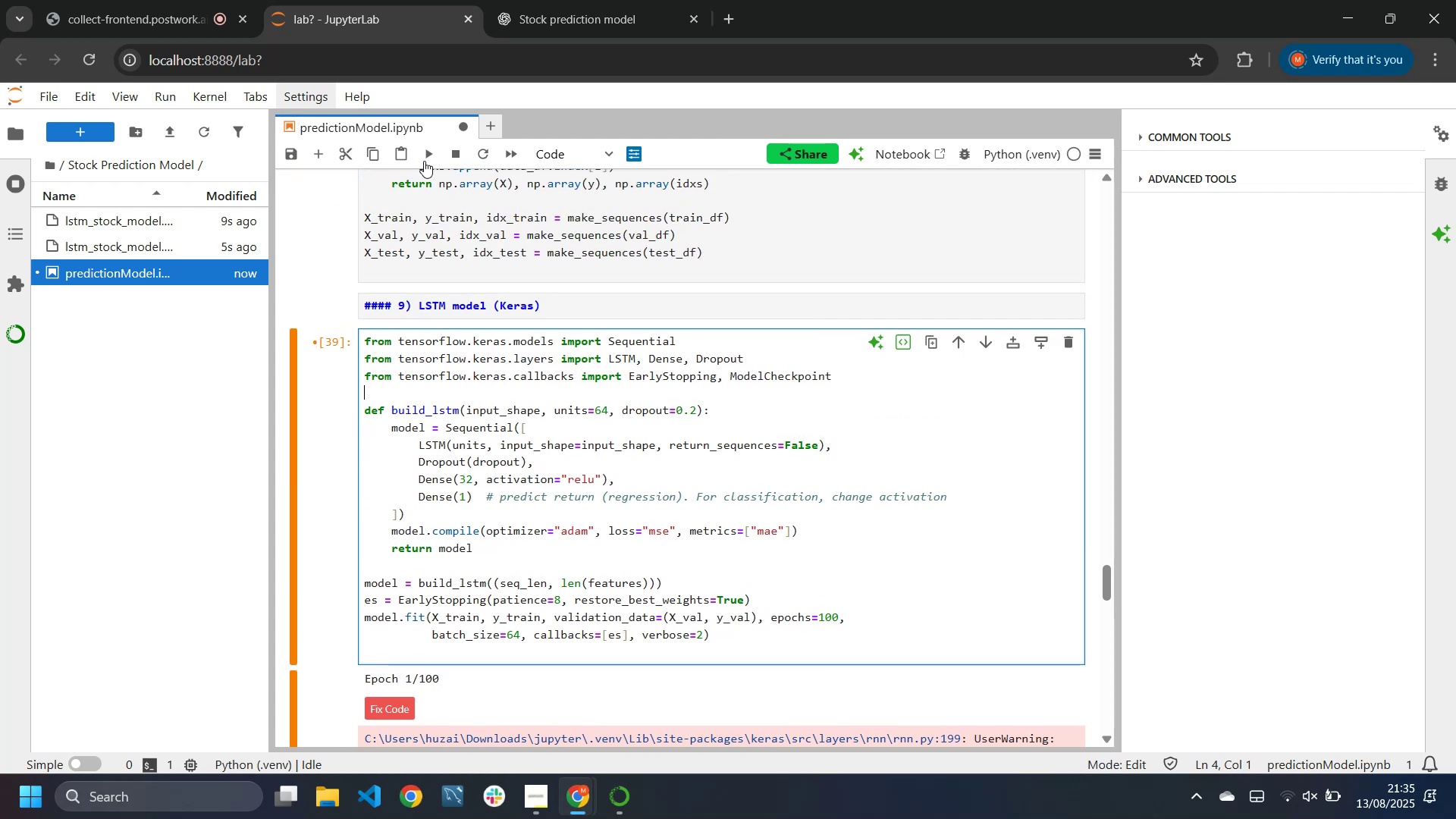 
left_click([435, 149])
 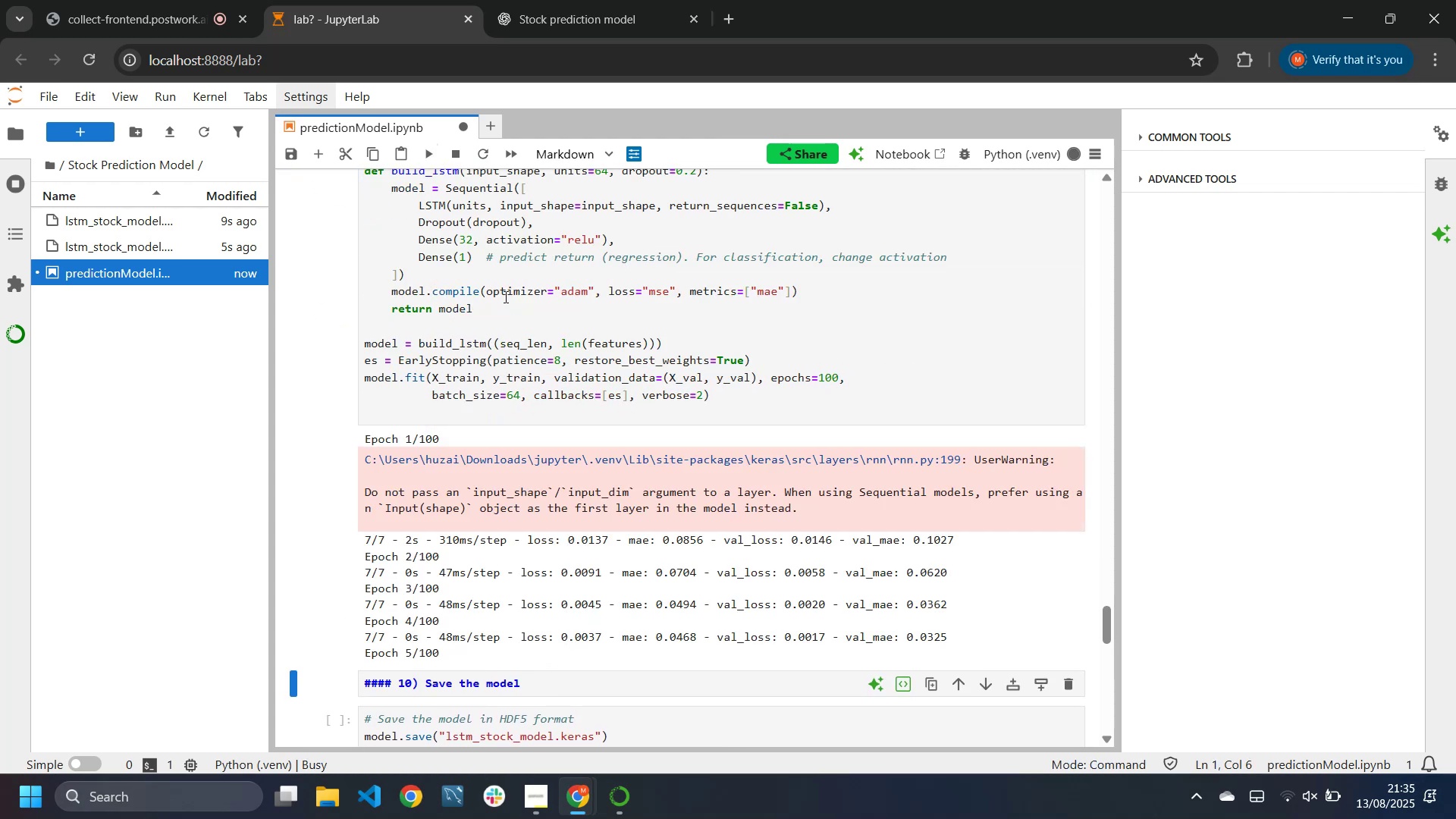 
wait(8.31)
 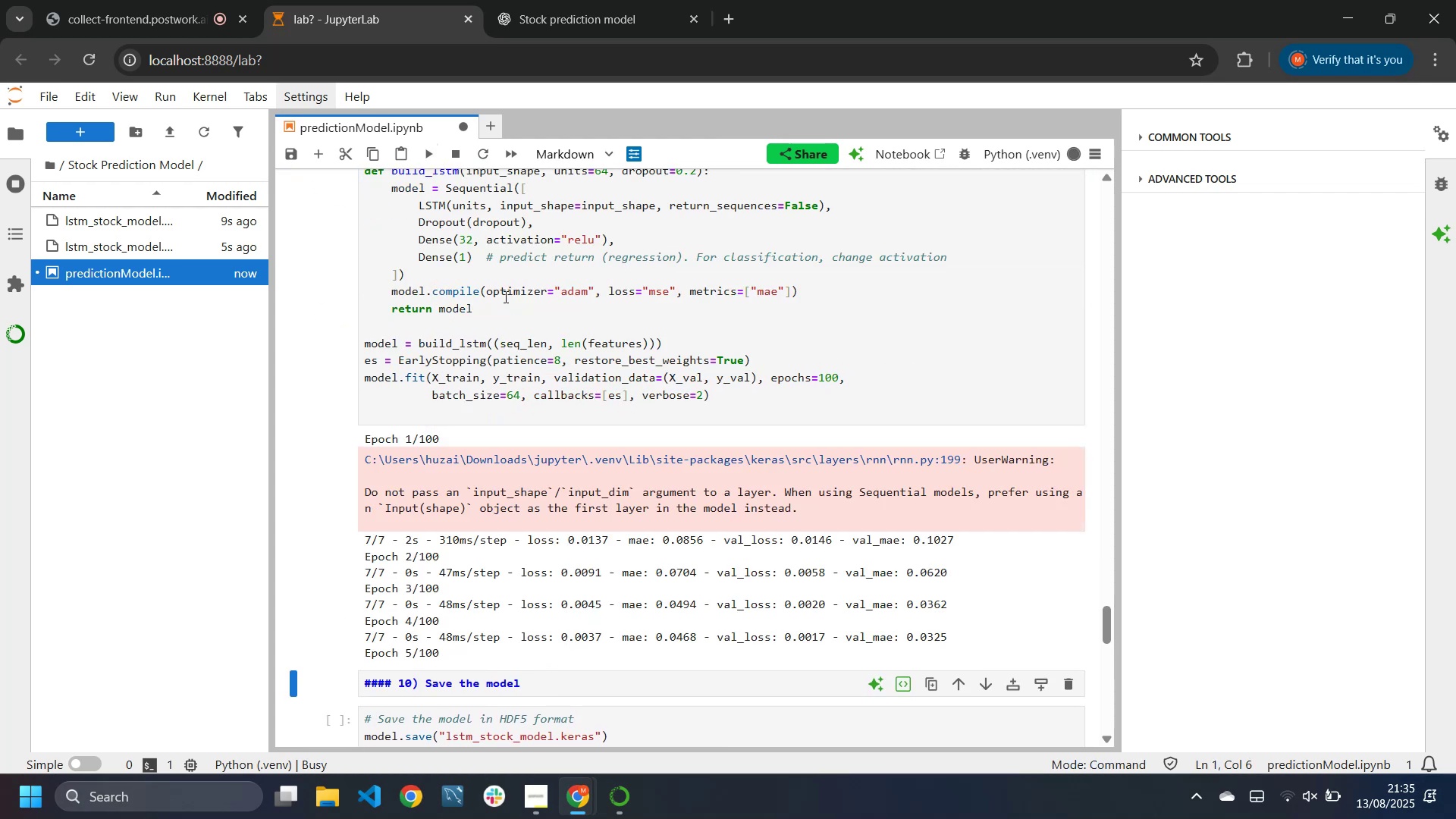 
scroll: coordinate [504, 297], scroll_direction: down, amount: 11.0
 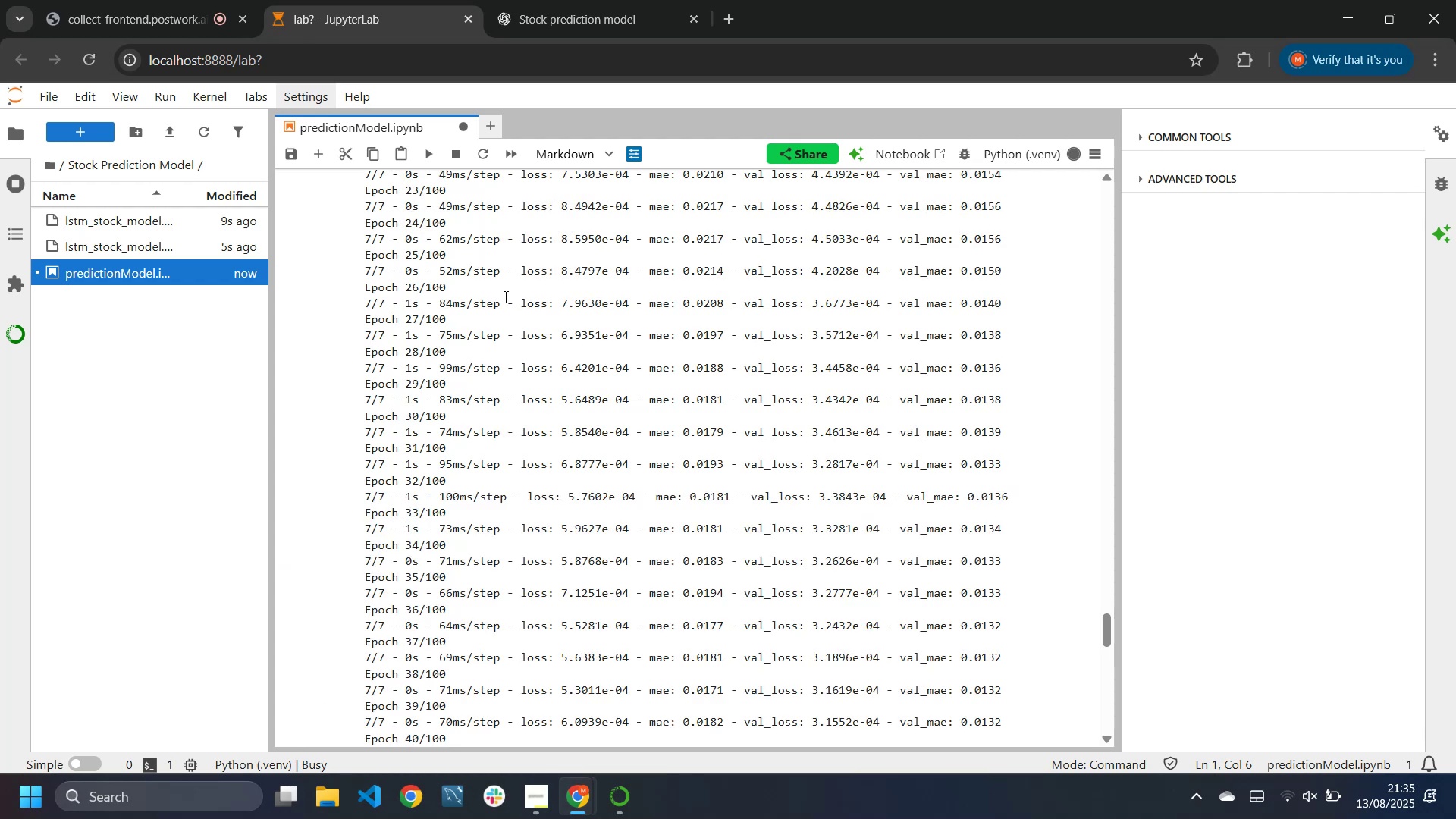 
wait(7.47)
 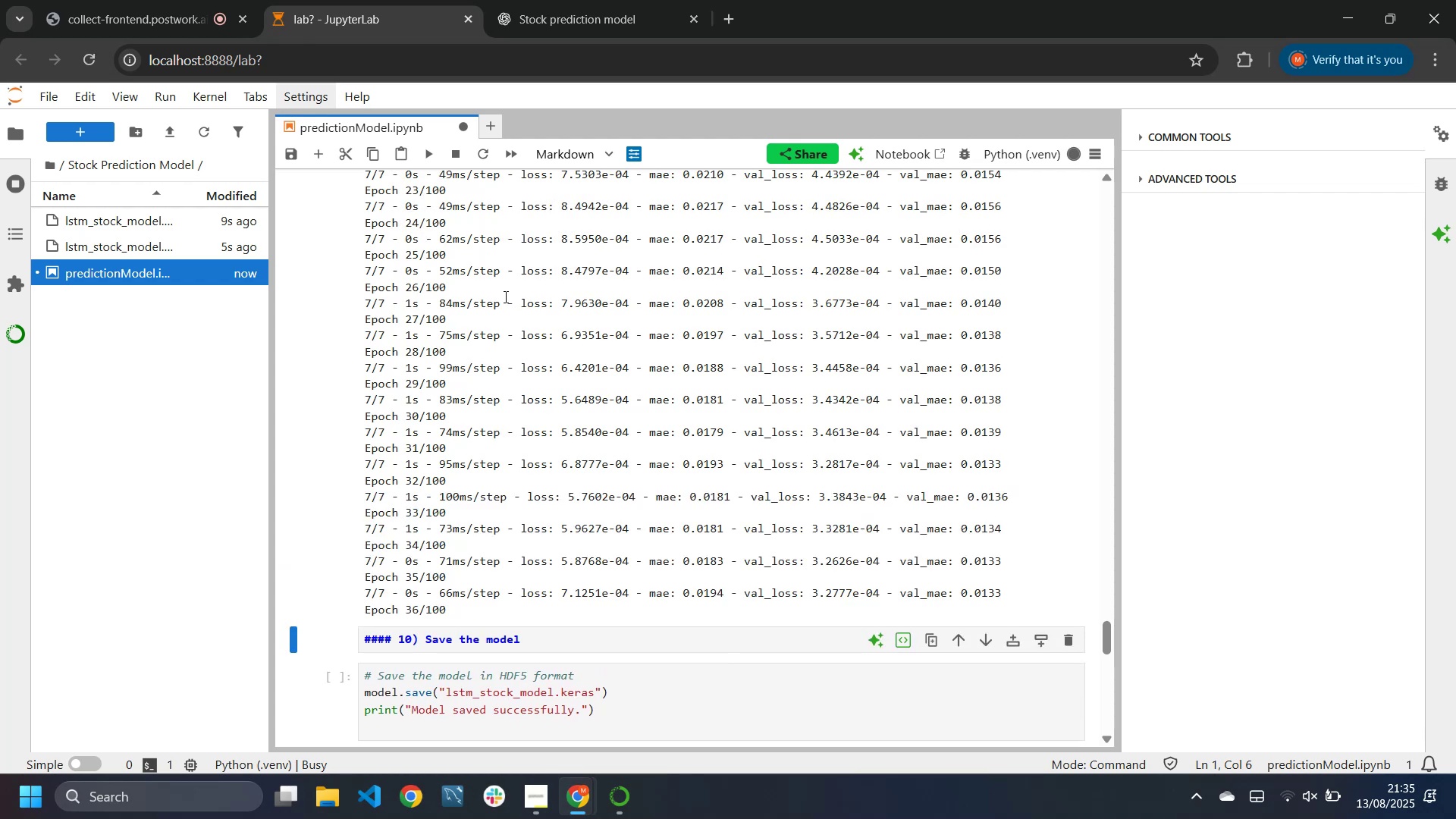 
scroll: coordinate [504, 297], scroll_direction: down, amount: 7.0
 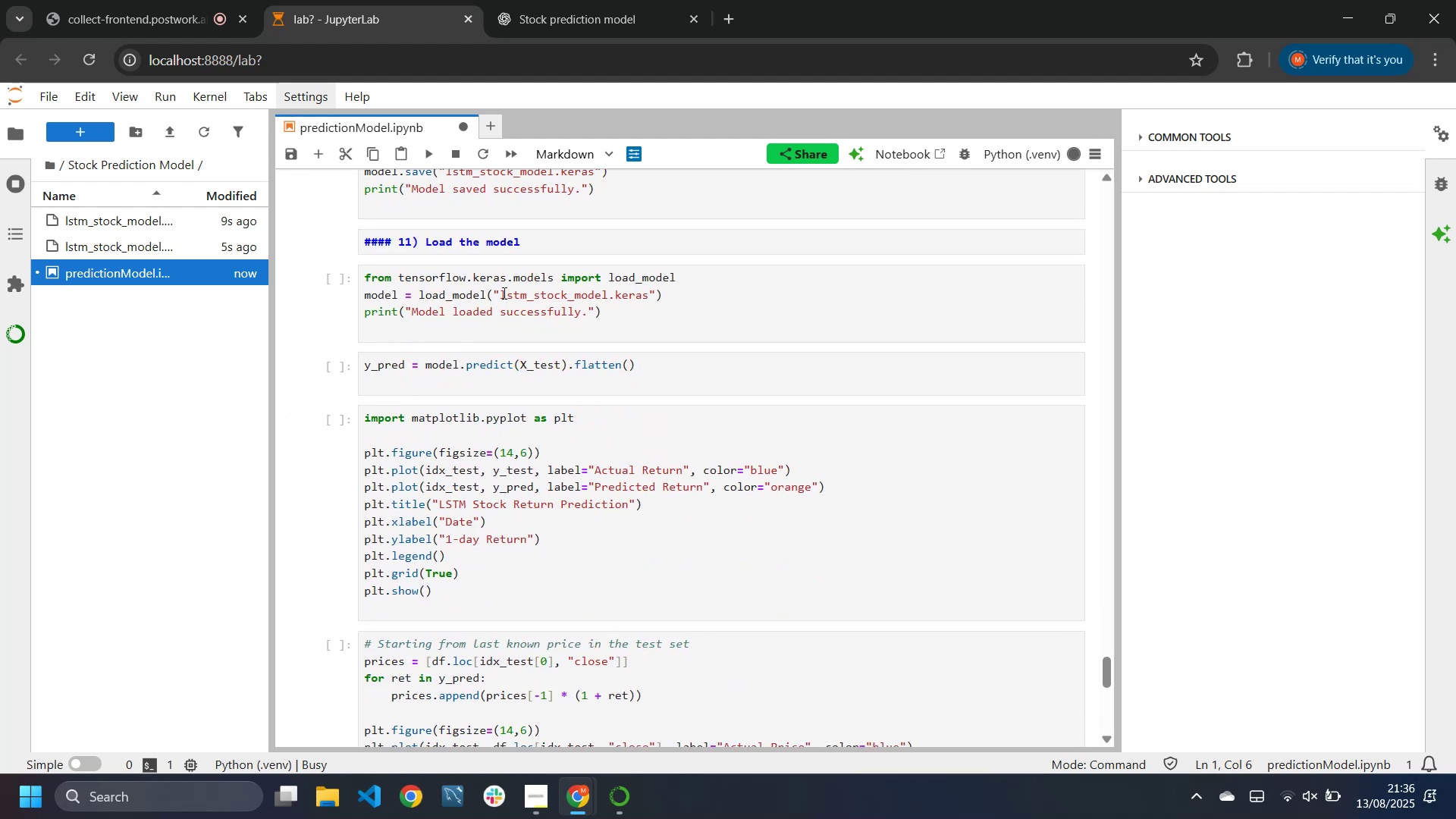 
scroll: coordinate [503, 293], scroll_direction: up, amount: 1.0
 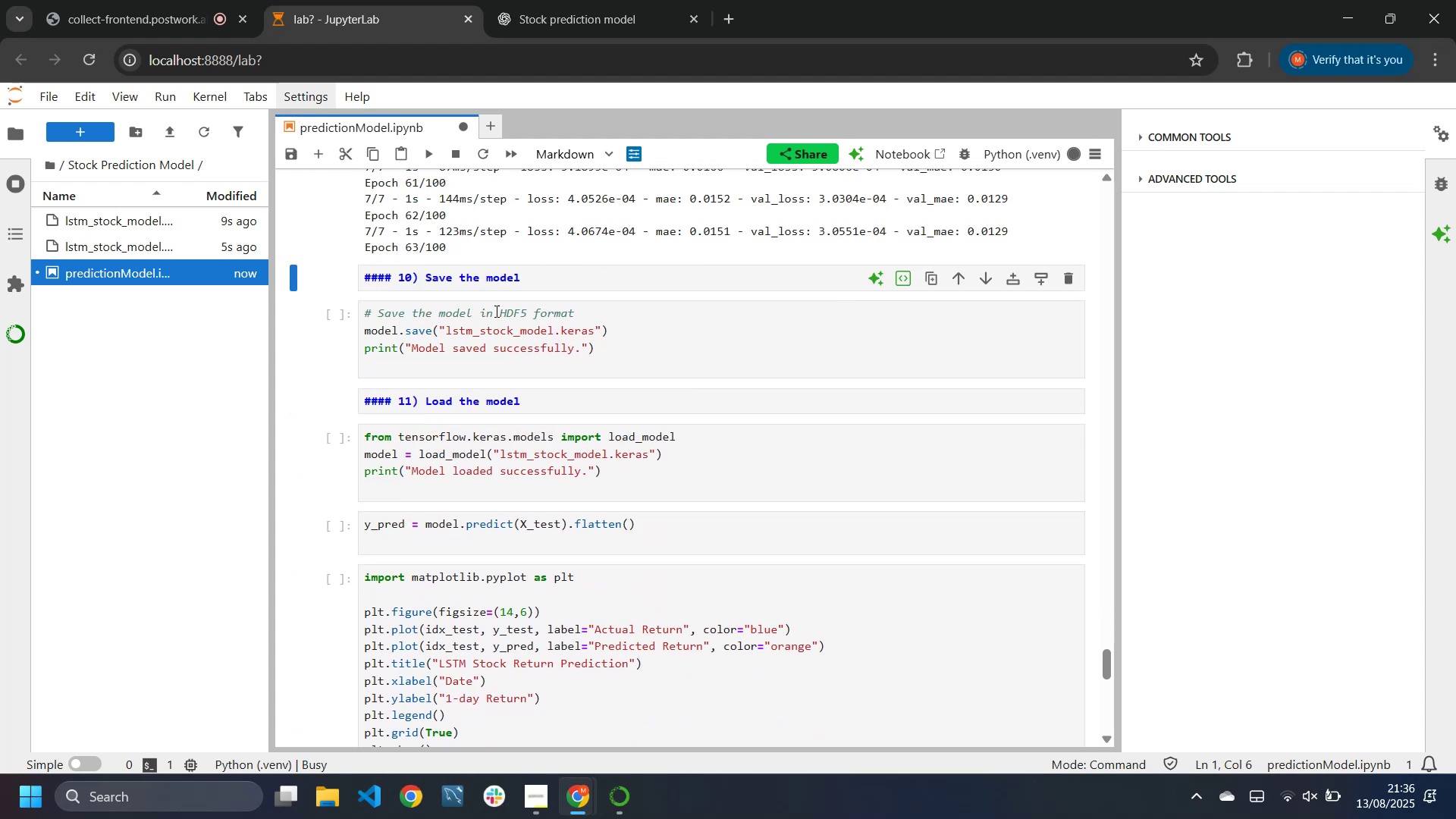 
left_click([492, 314])
 